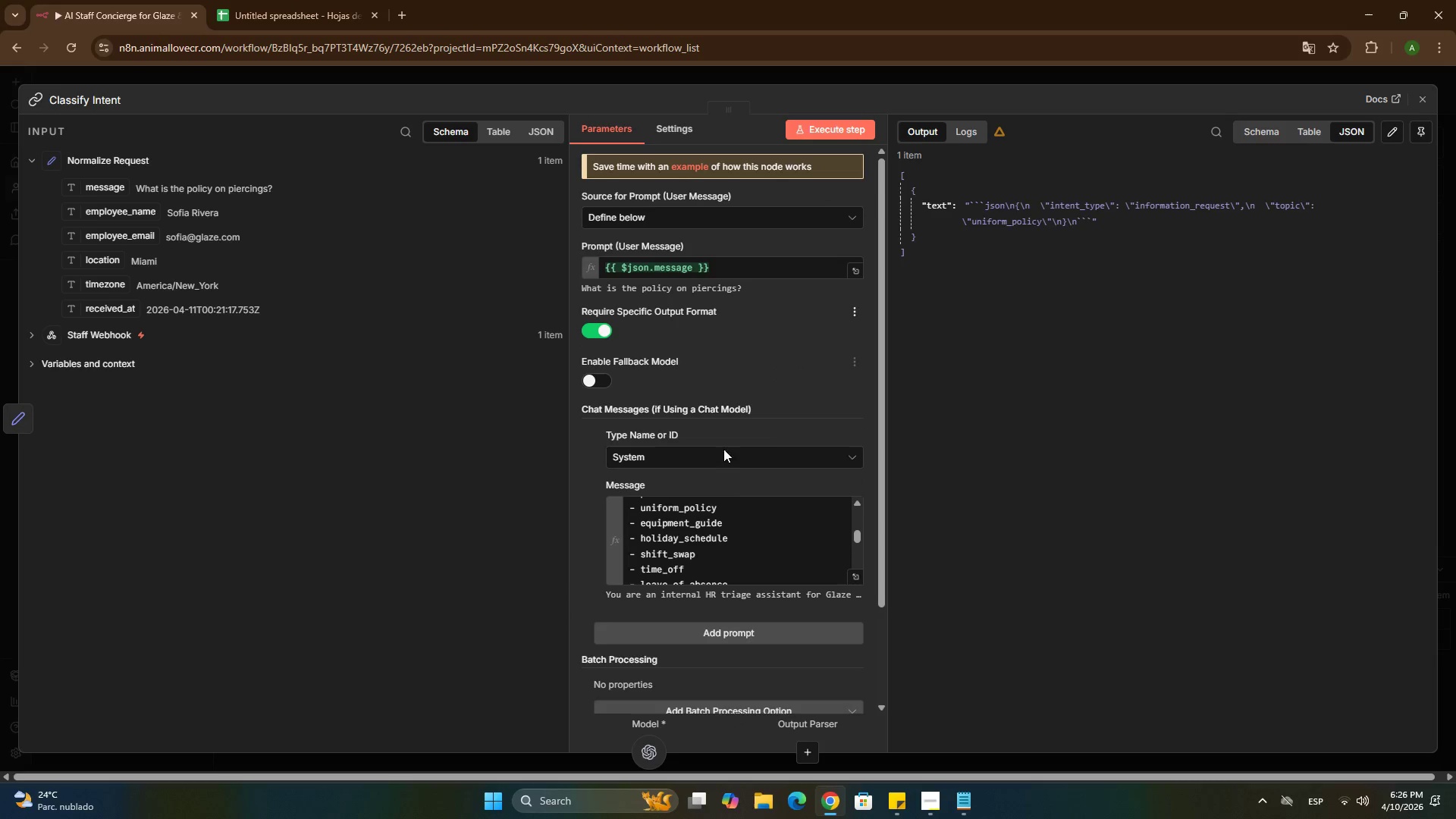 
scroll: coordinate [739, 474], scroll_direction: down, amount: 1.0
 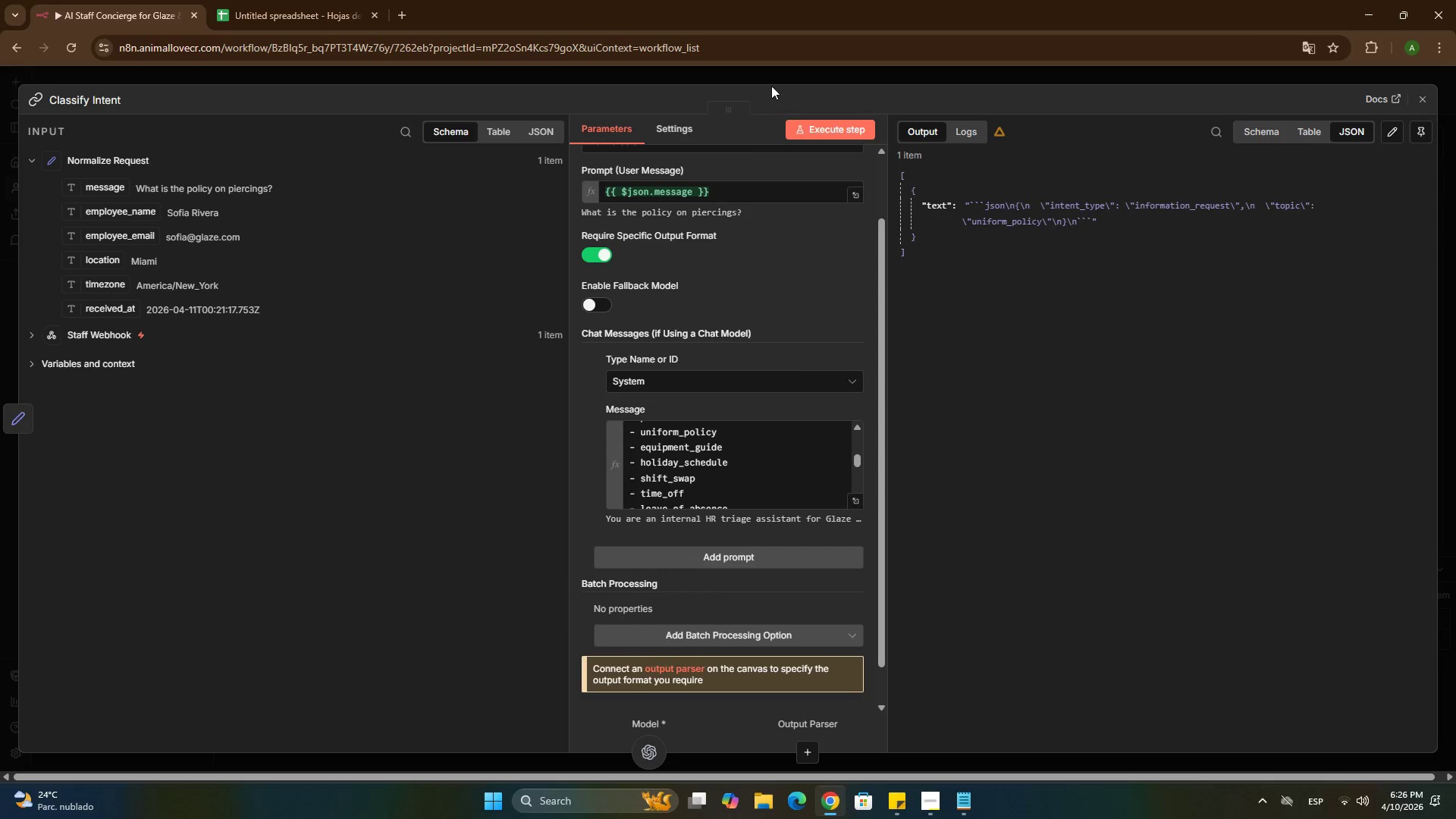 
left_click([768, 78])
 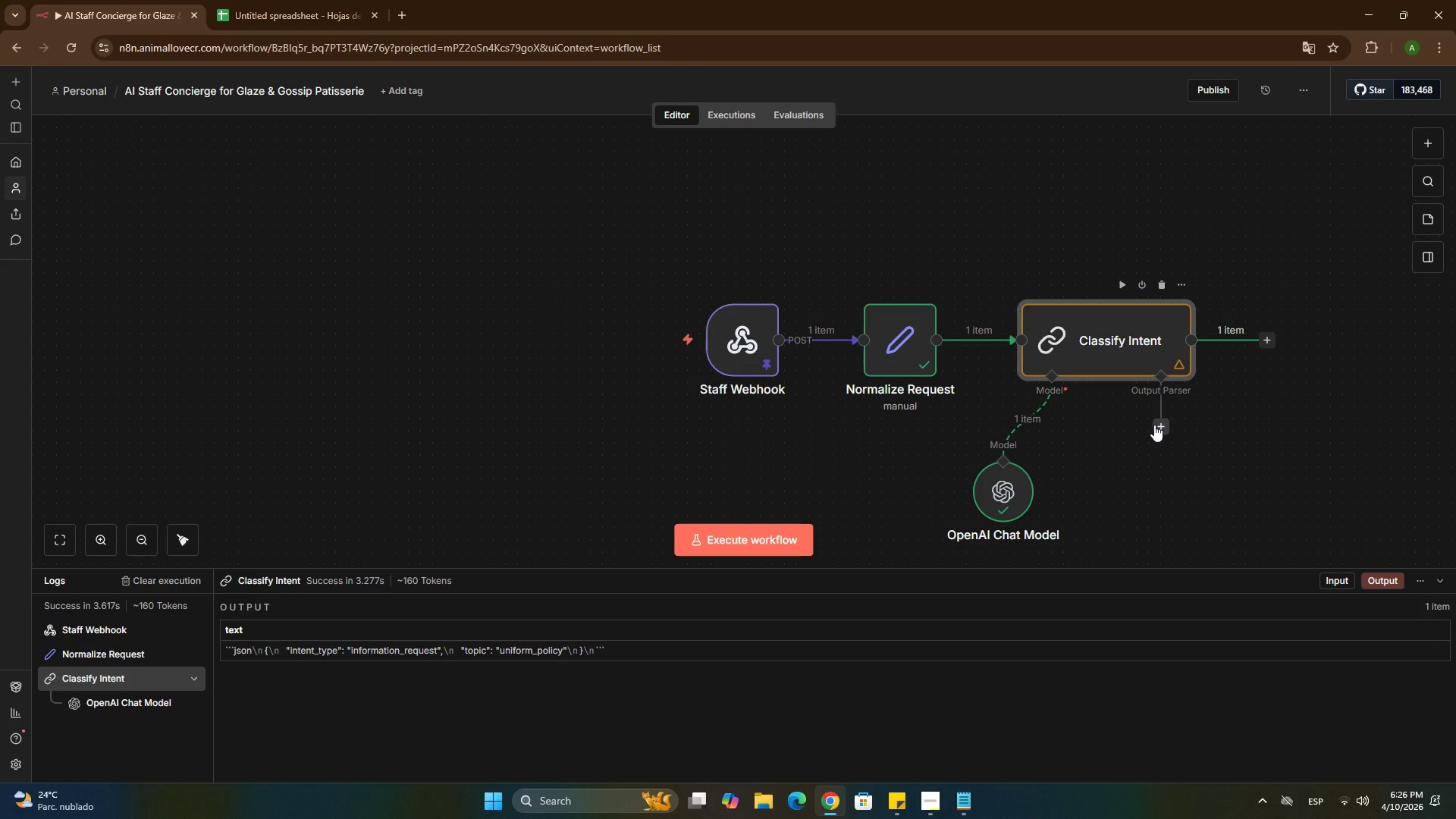 
left_click([1154, 425])
 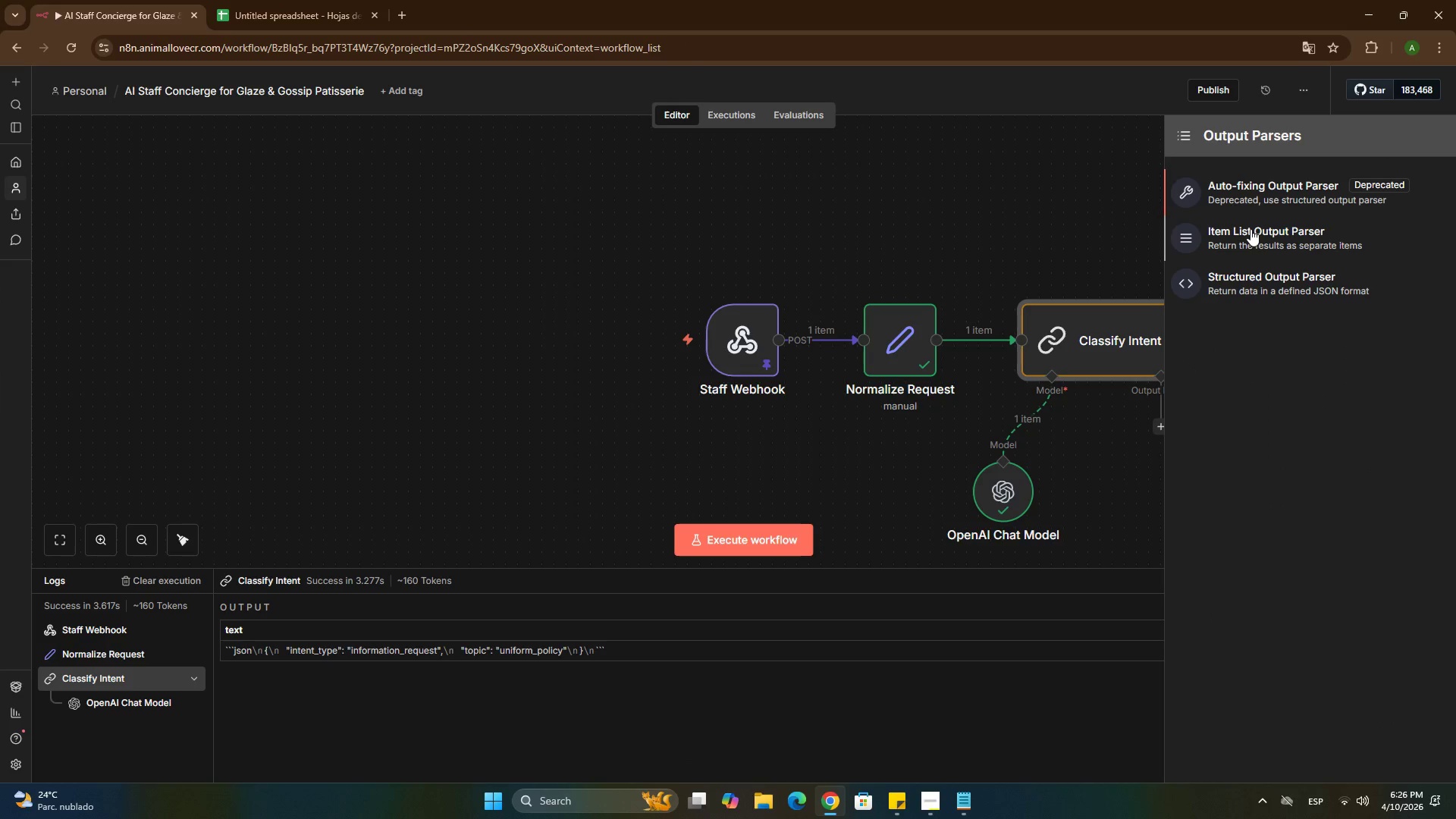 
left_click([1253, 283])
 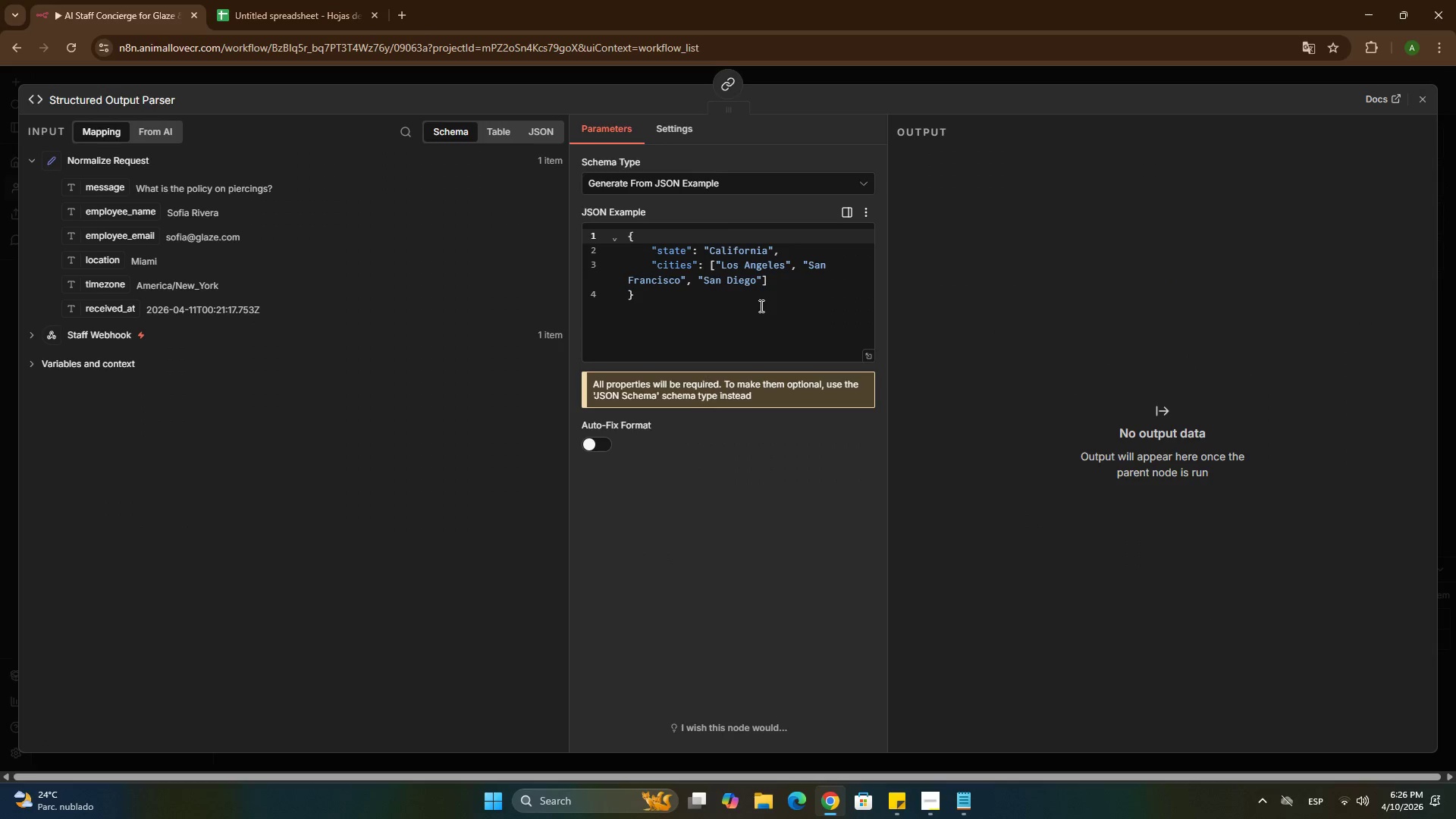 
wait(5.38)
 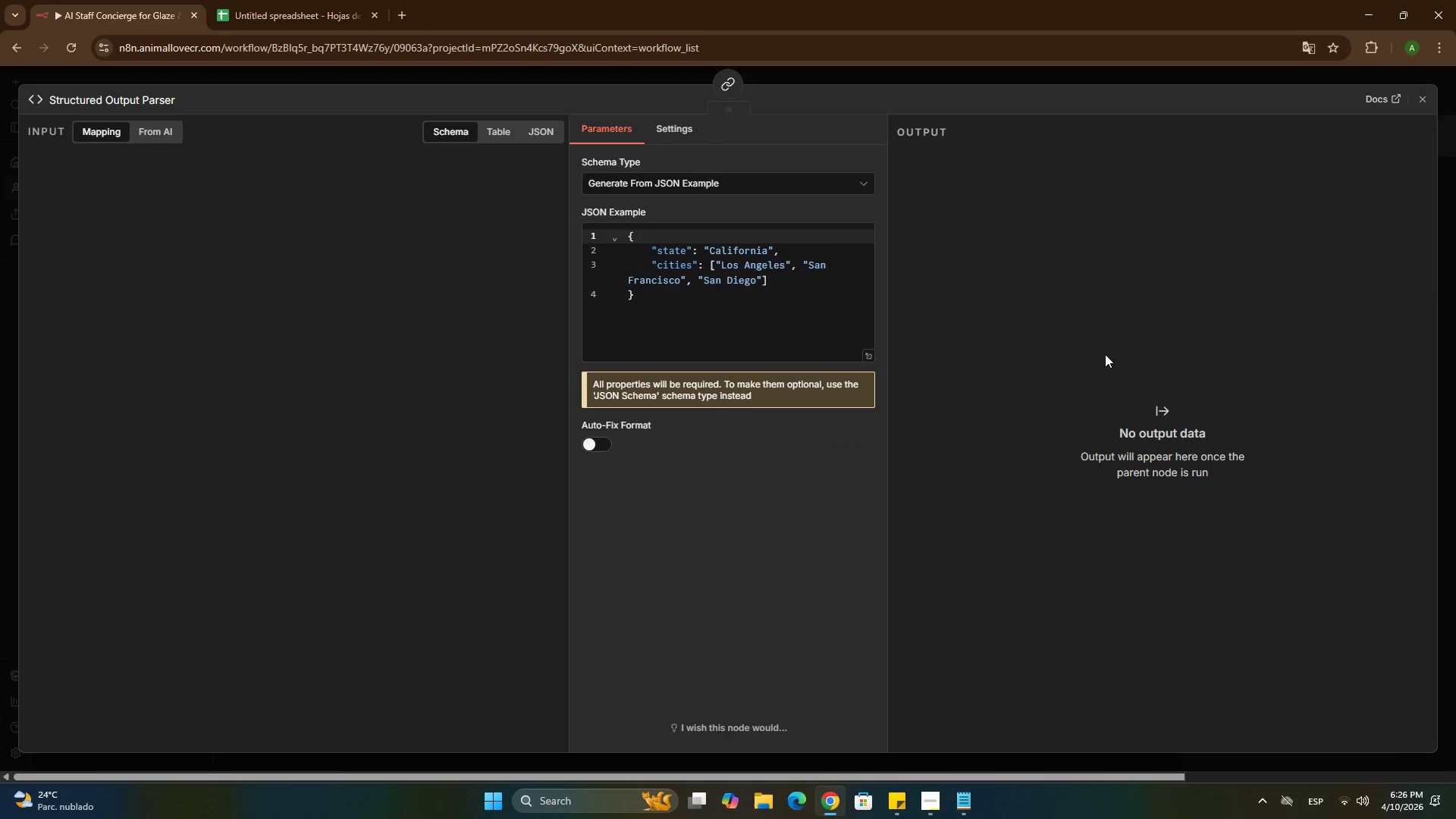 
double_click([673, 245])
 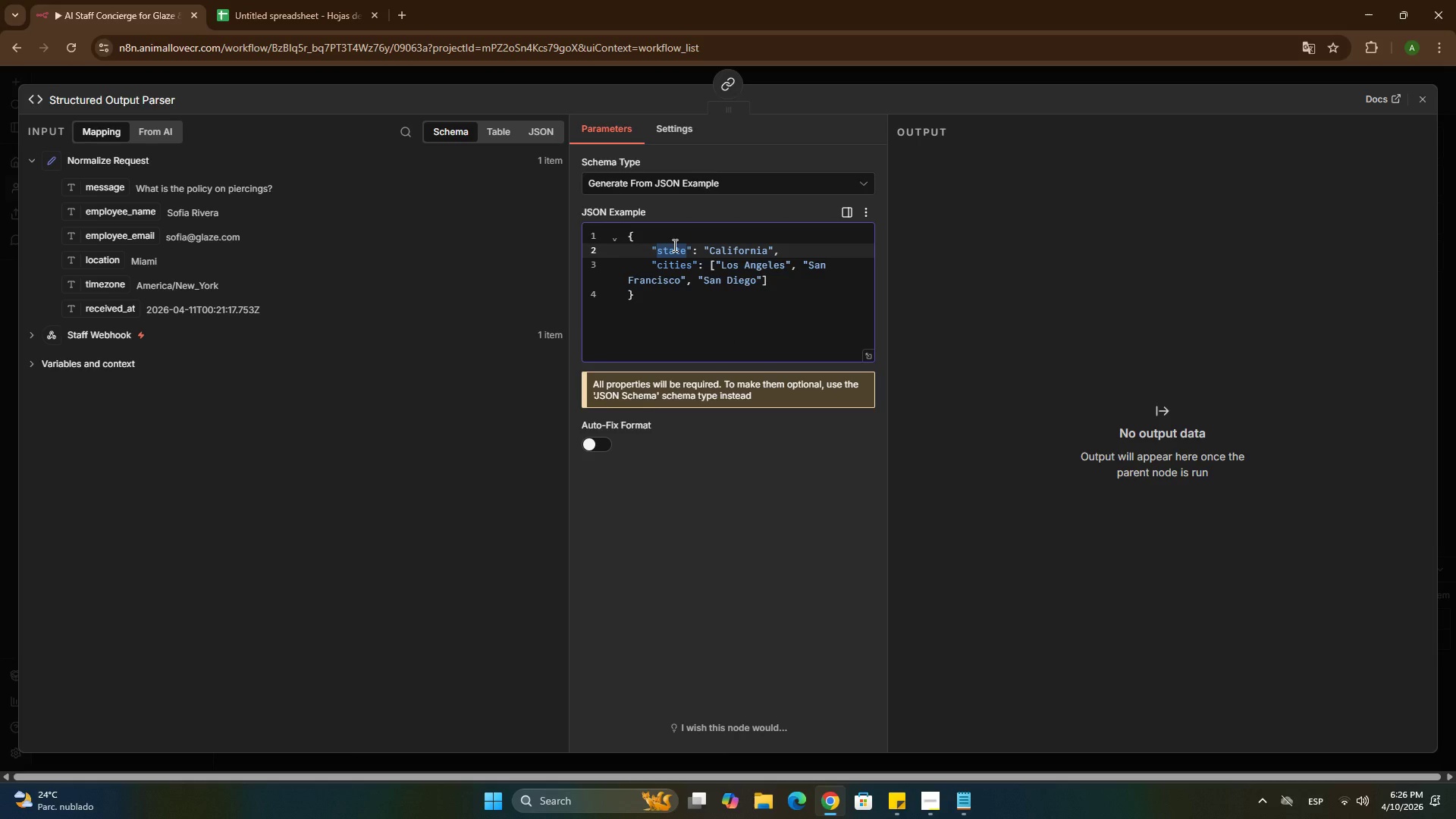 
type(intent_tu)
key(Backspace)
type(ype)
 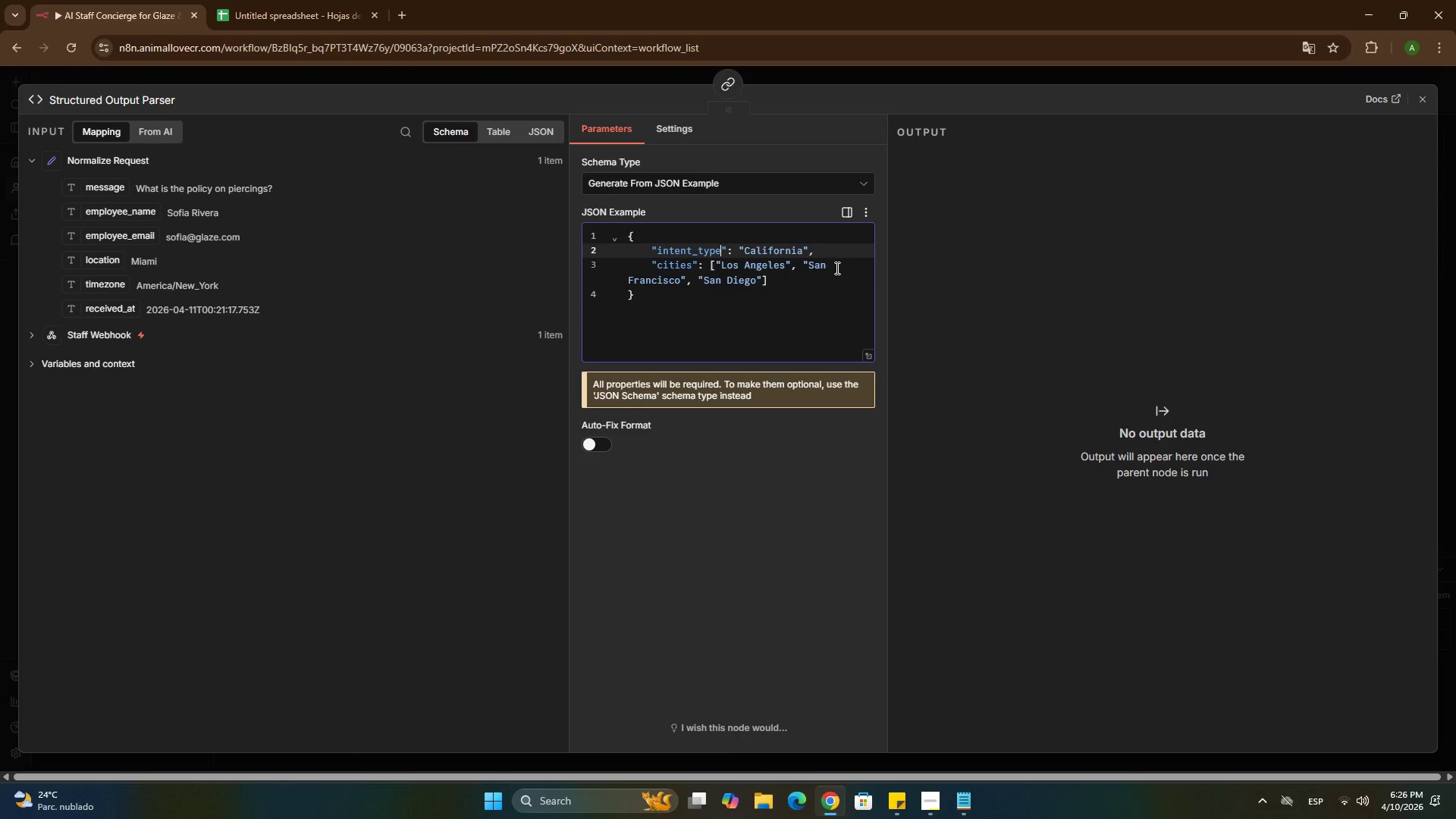 
double_click([781, 246])
 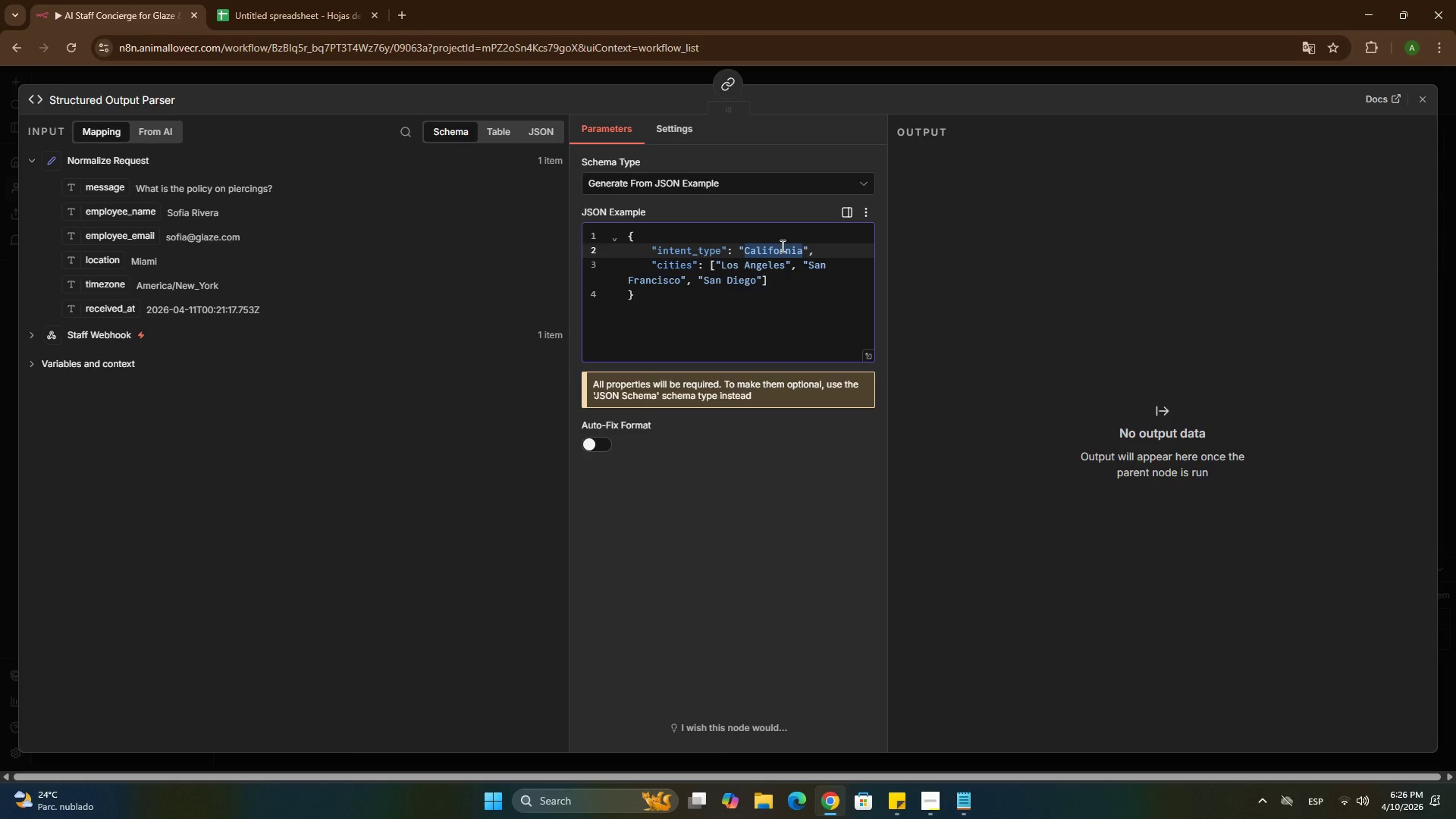 
type(string)
 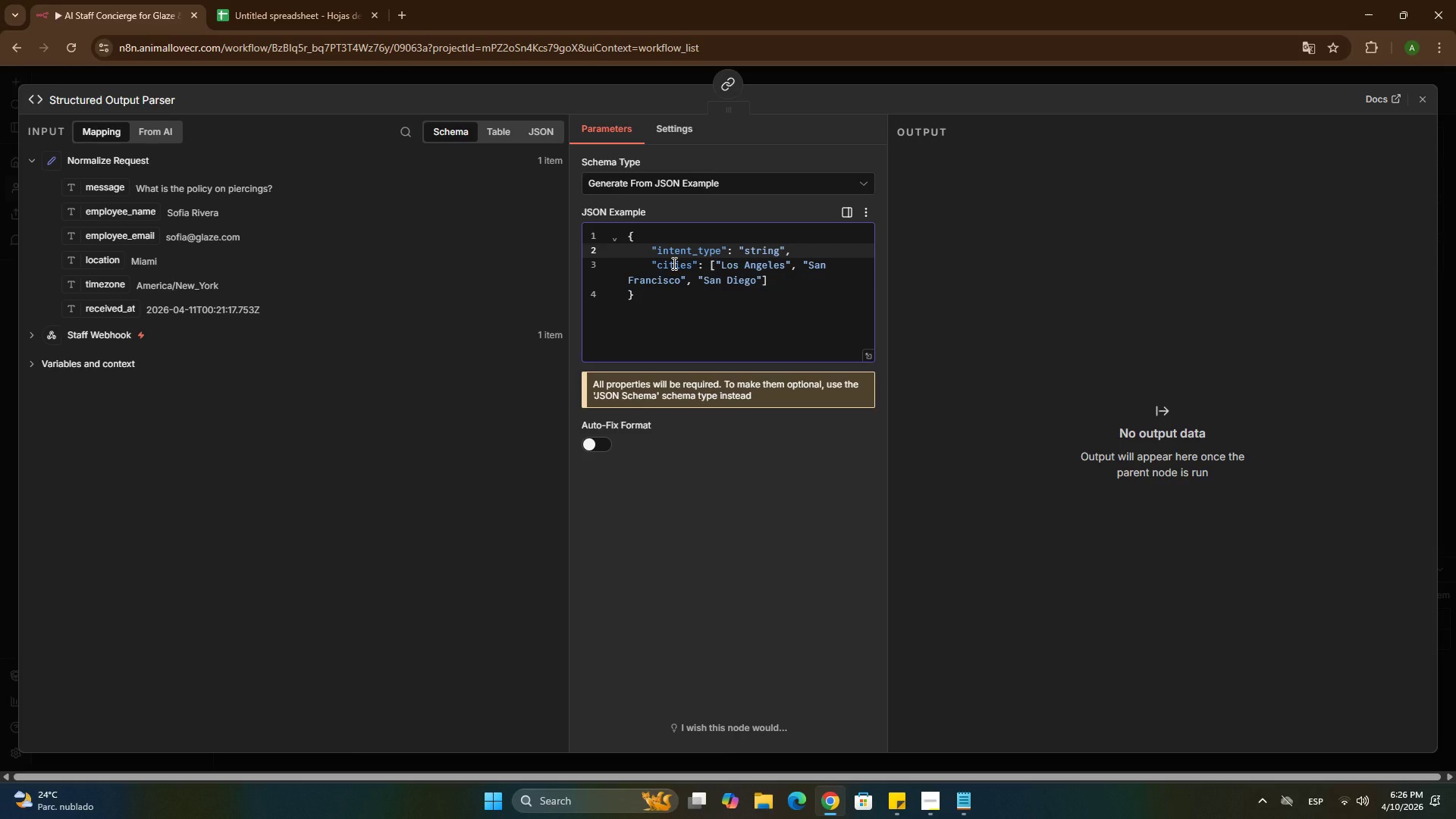 
double_click([673, 263])
 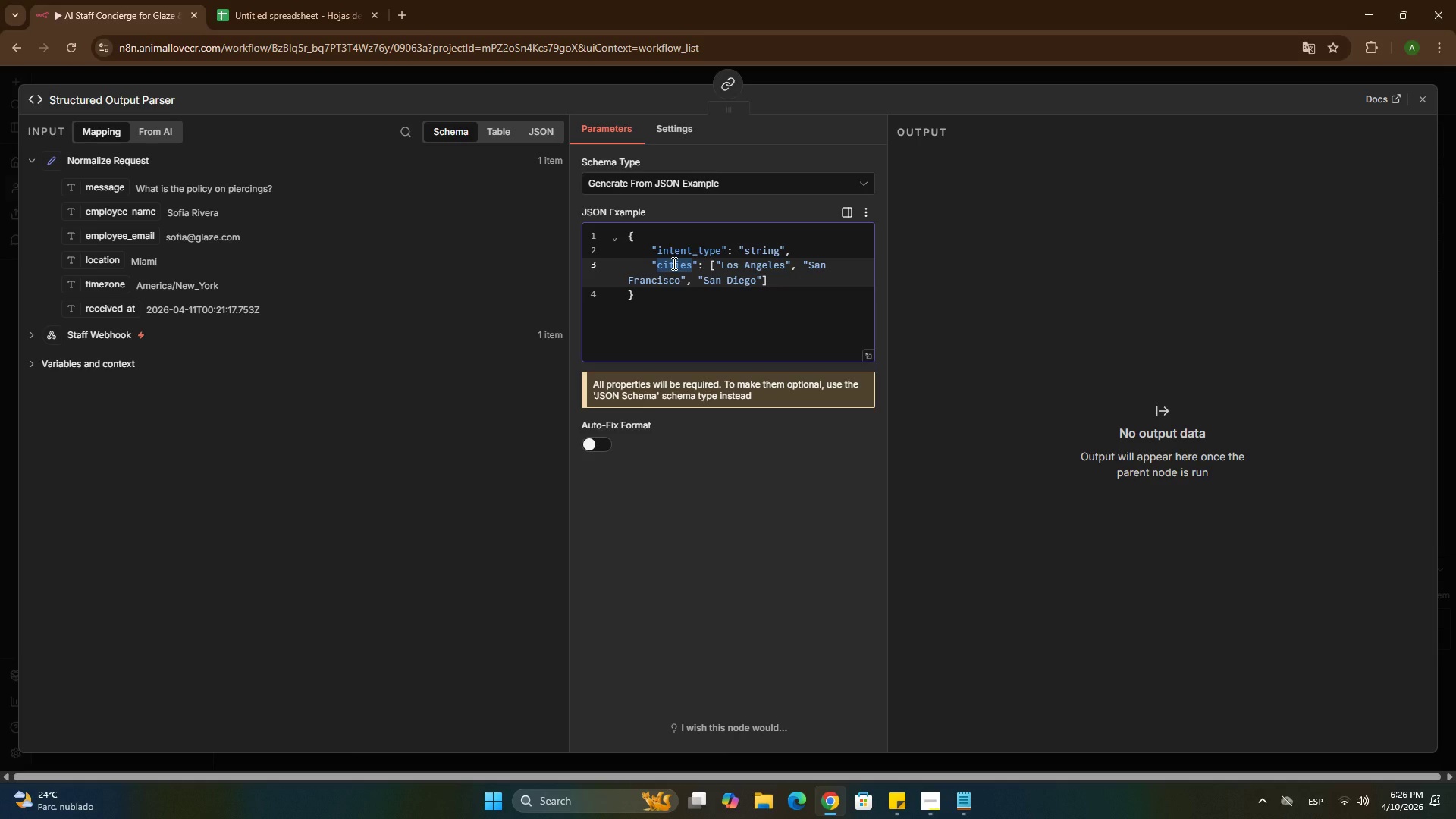 
type(topic)
 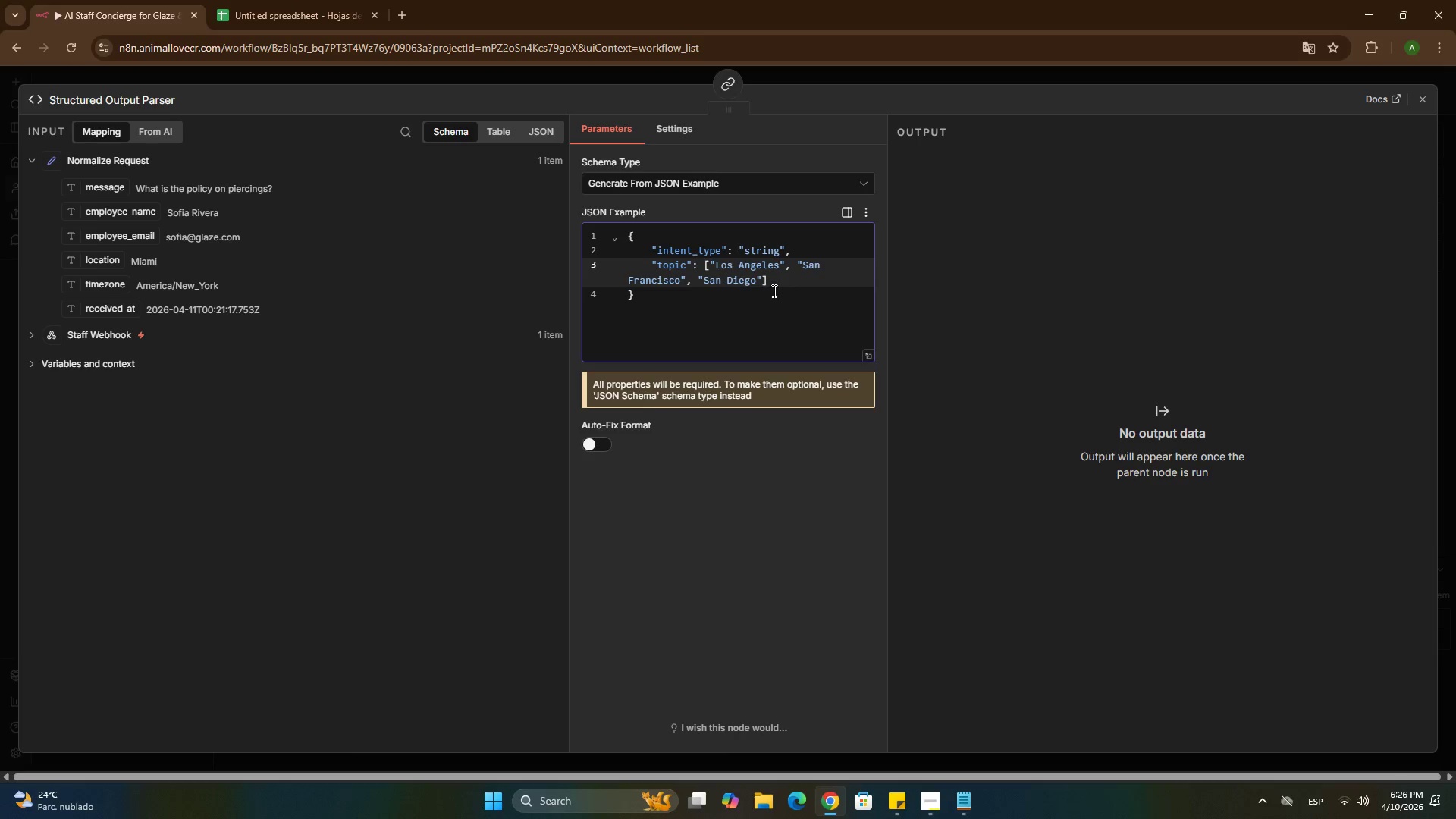 
left_click_drag(start_coordinate=[772, 283], to_coordinate=[704, 265])
 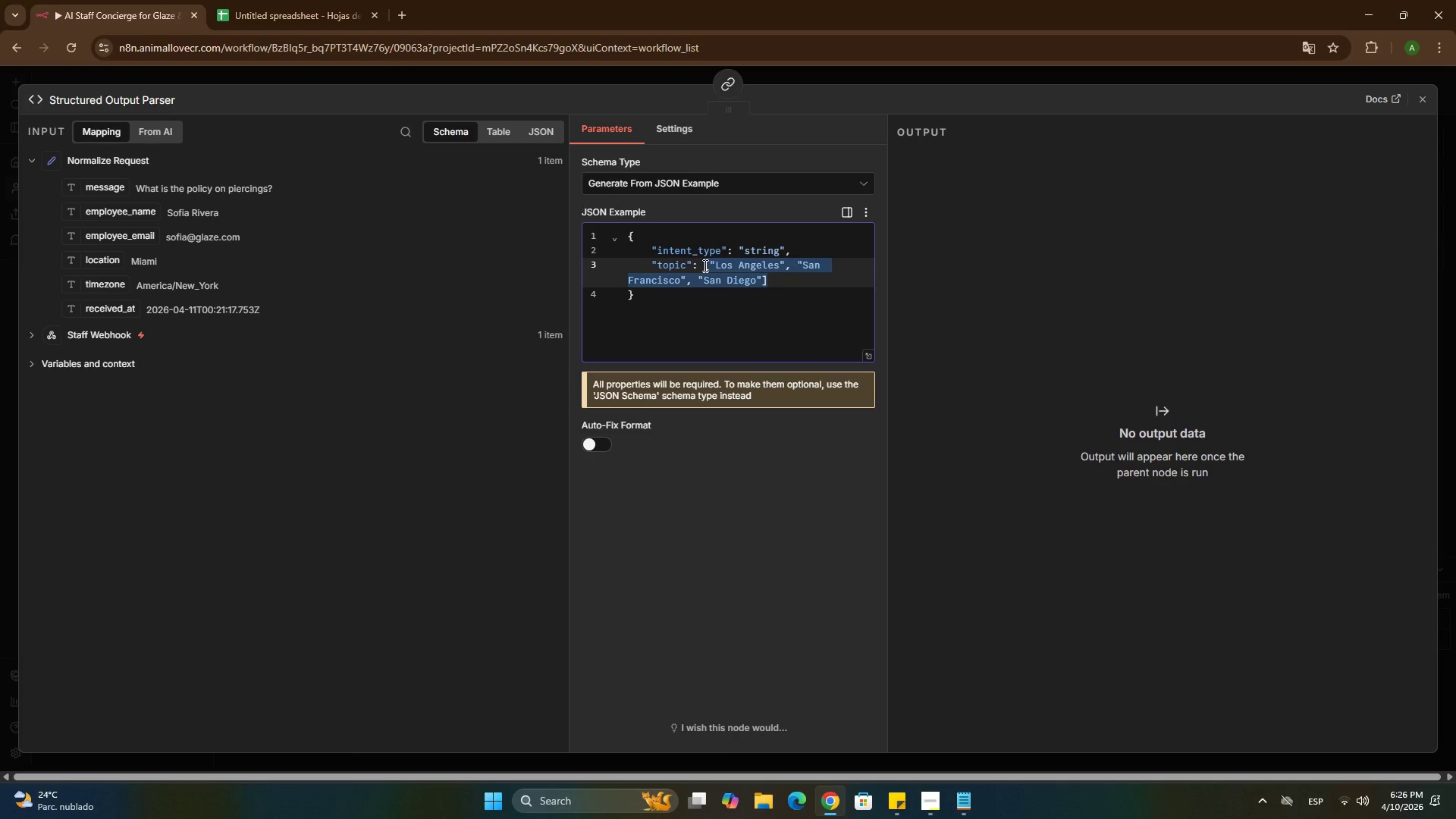 
type(@string@,)
 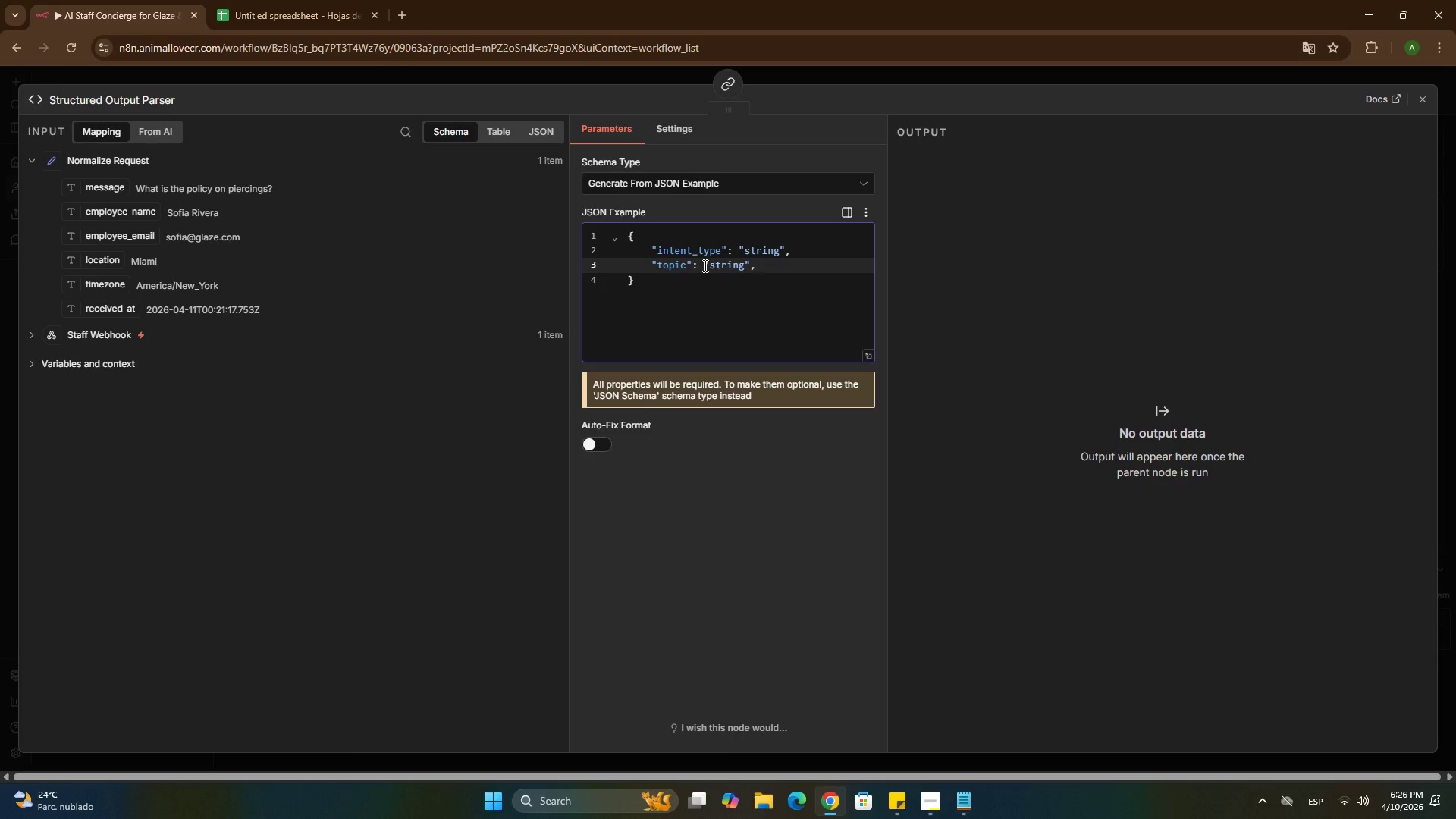 
key(Enter)
 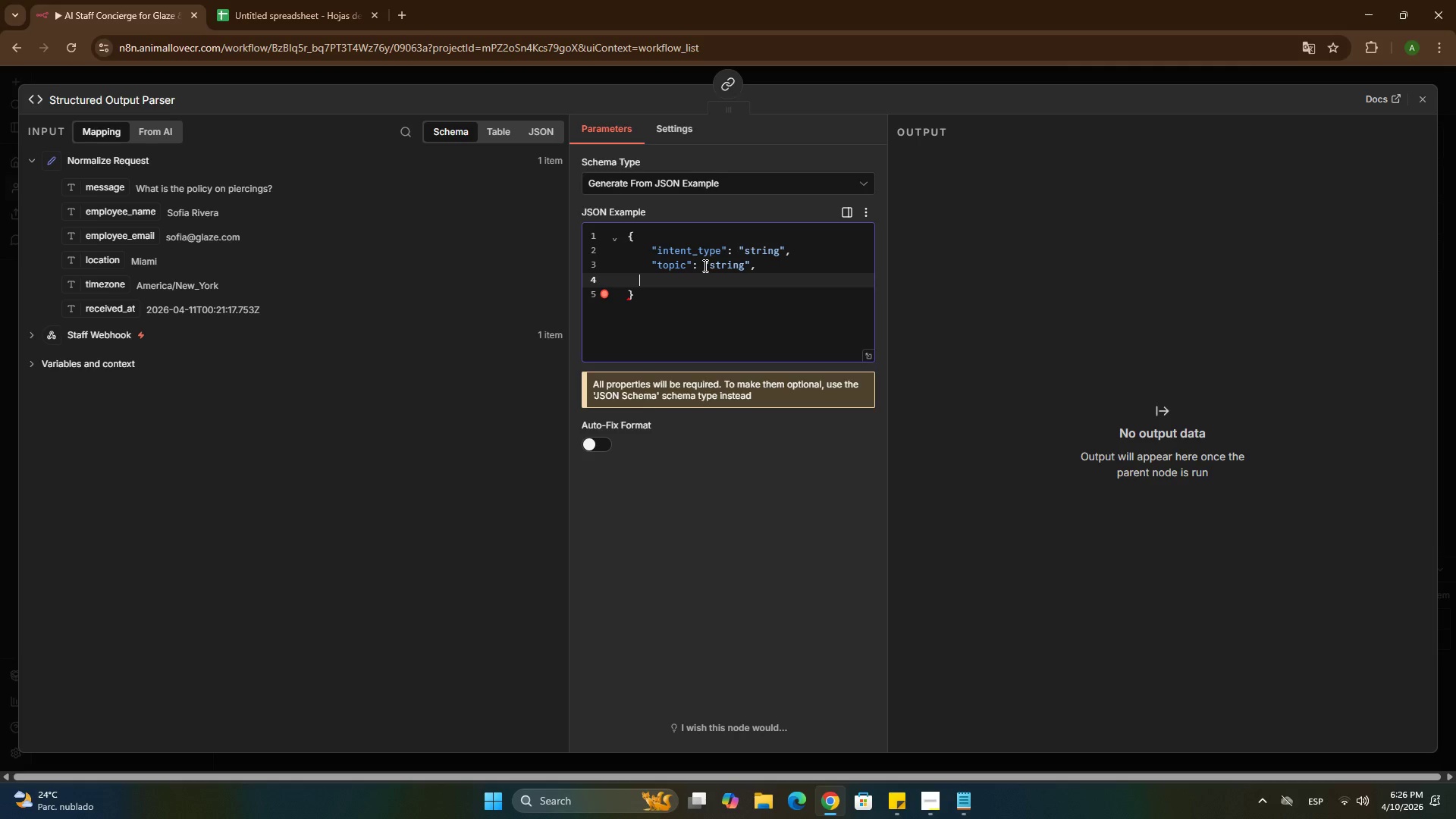 
key(Space)
 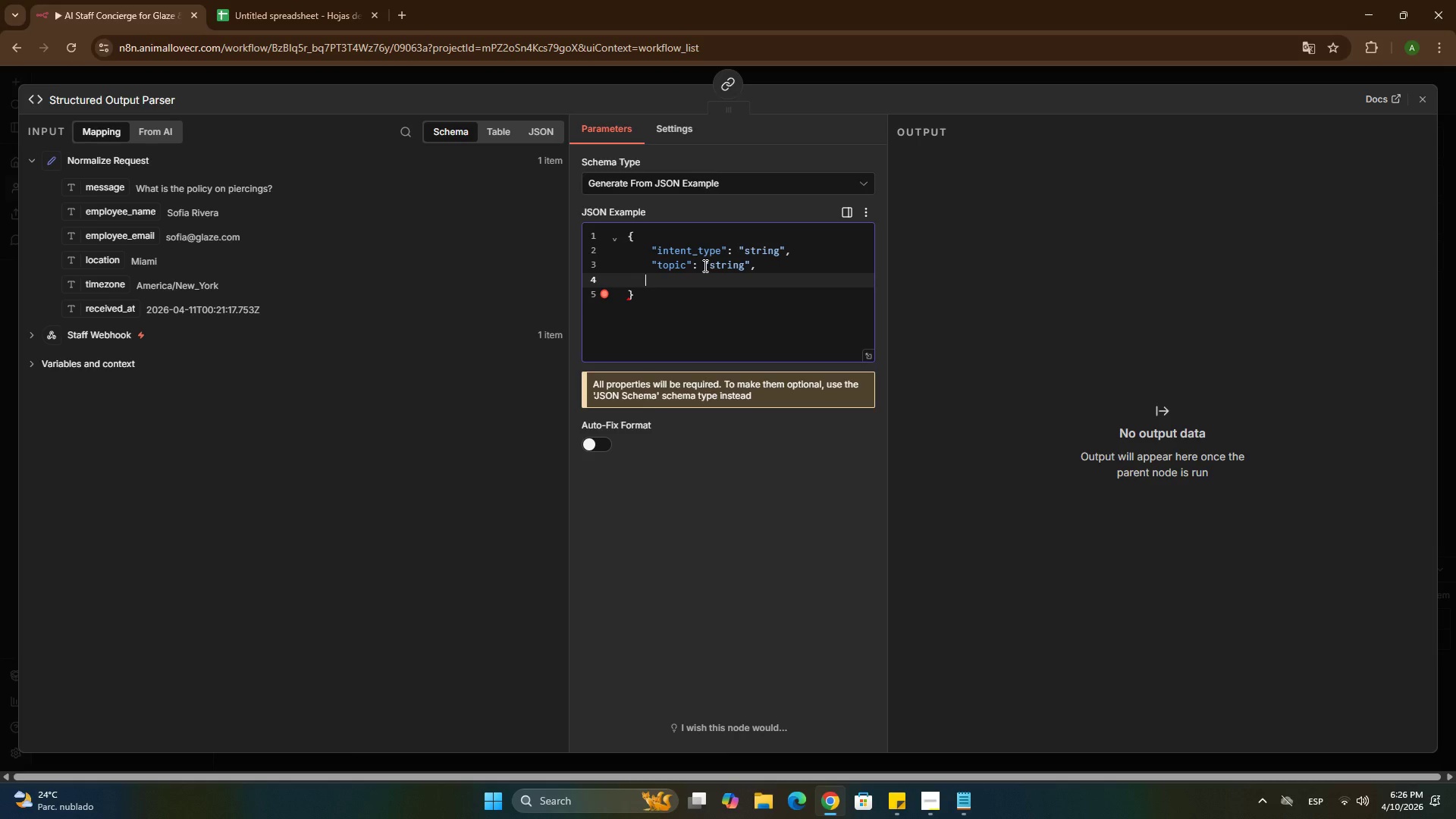 
key(Space)
 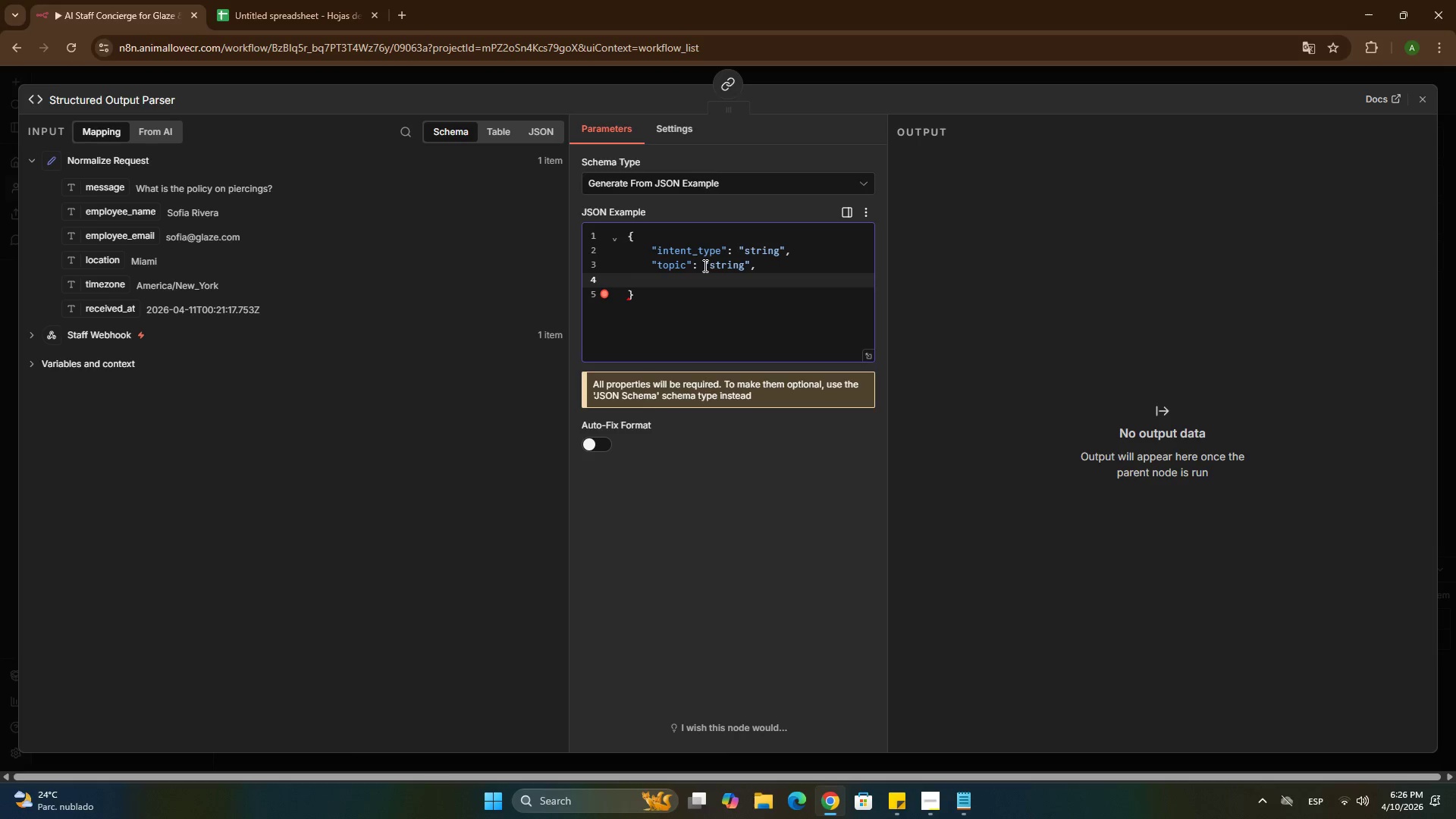 
key(Space)
 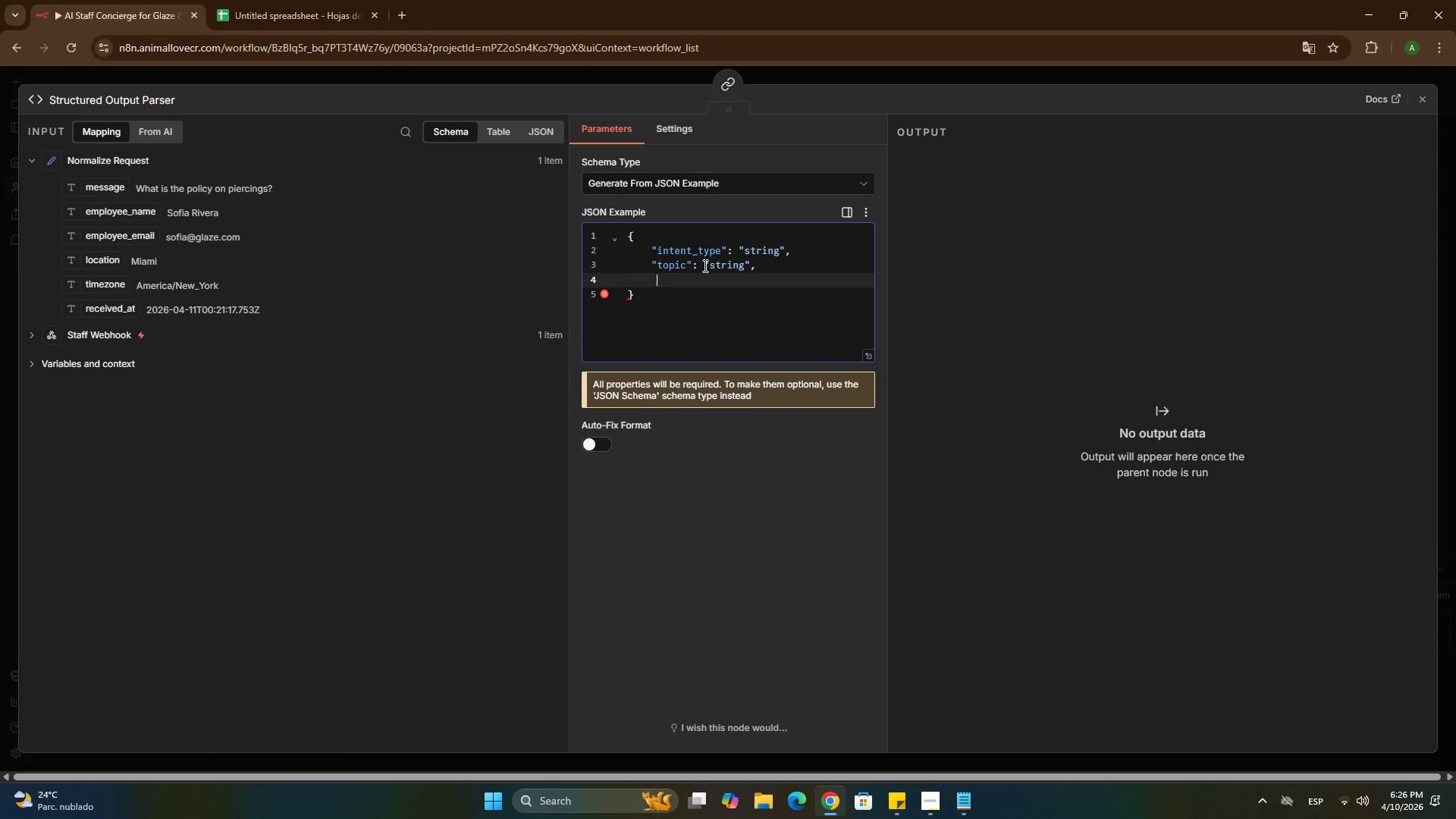 
key(Backspace)
 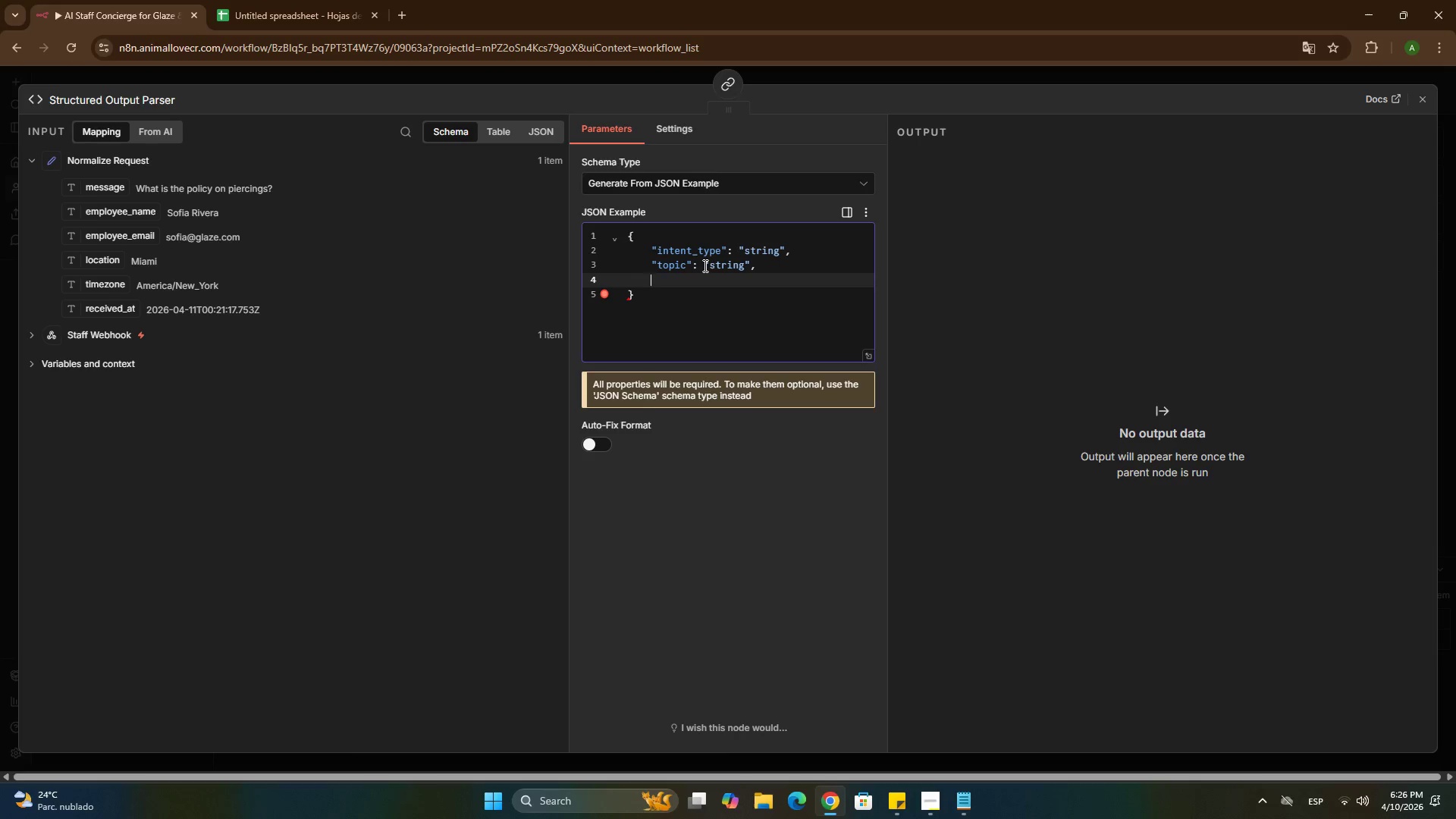 
key(Shift+ShiftRight)
 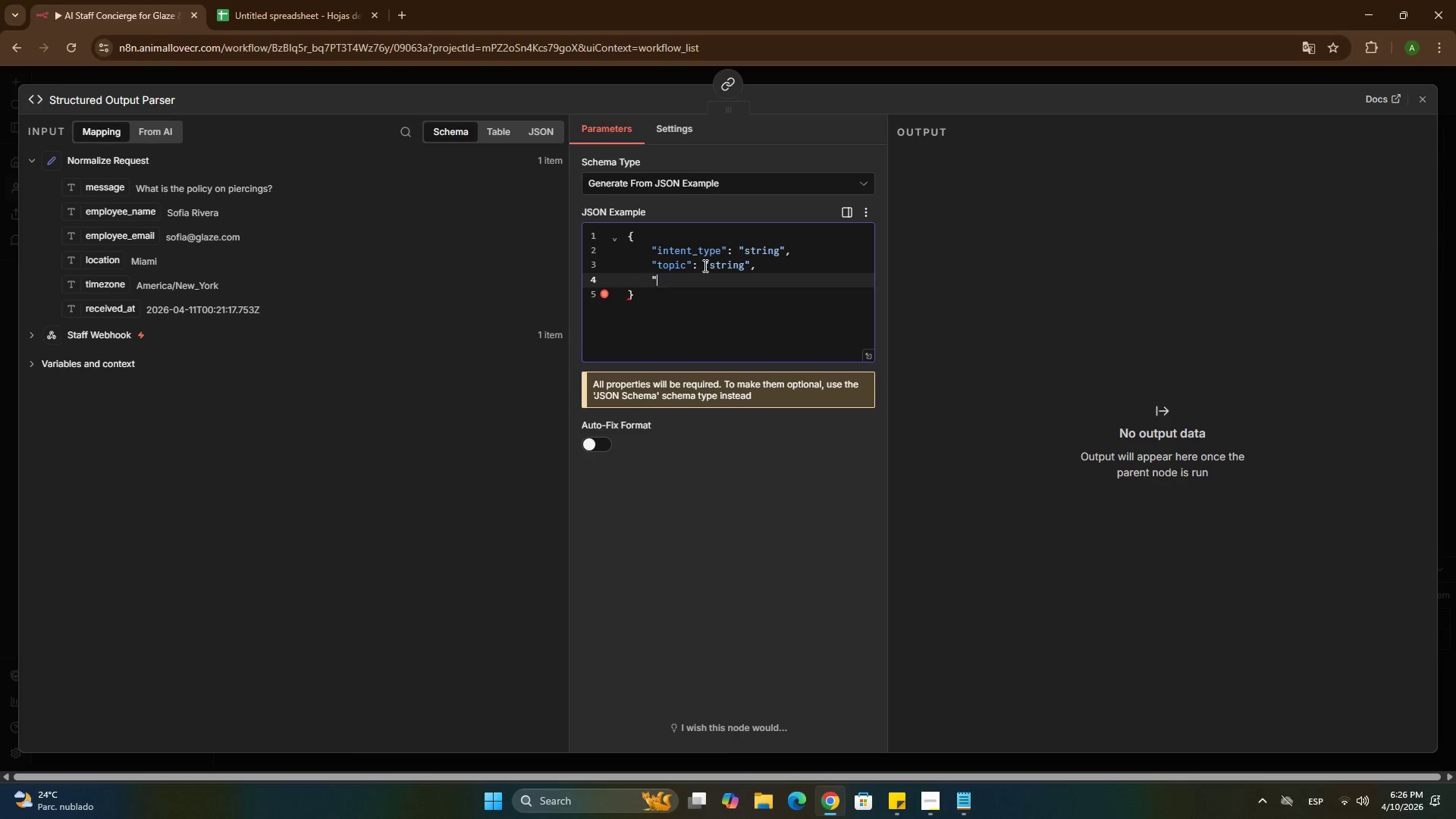 
key(Shift+2)
 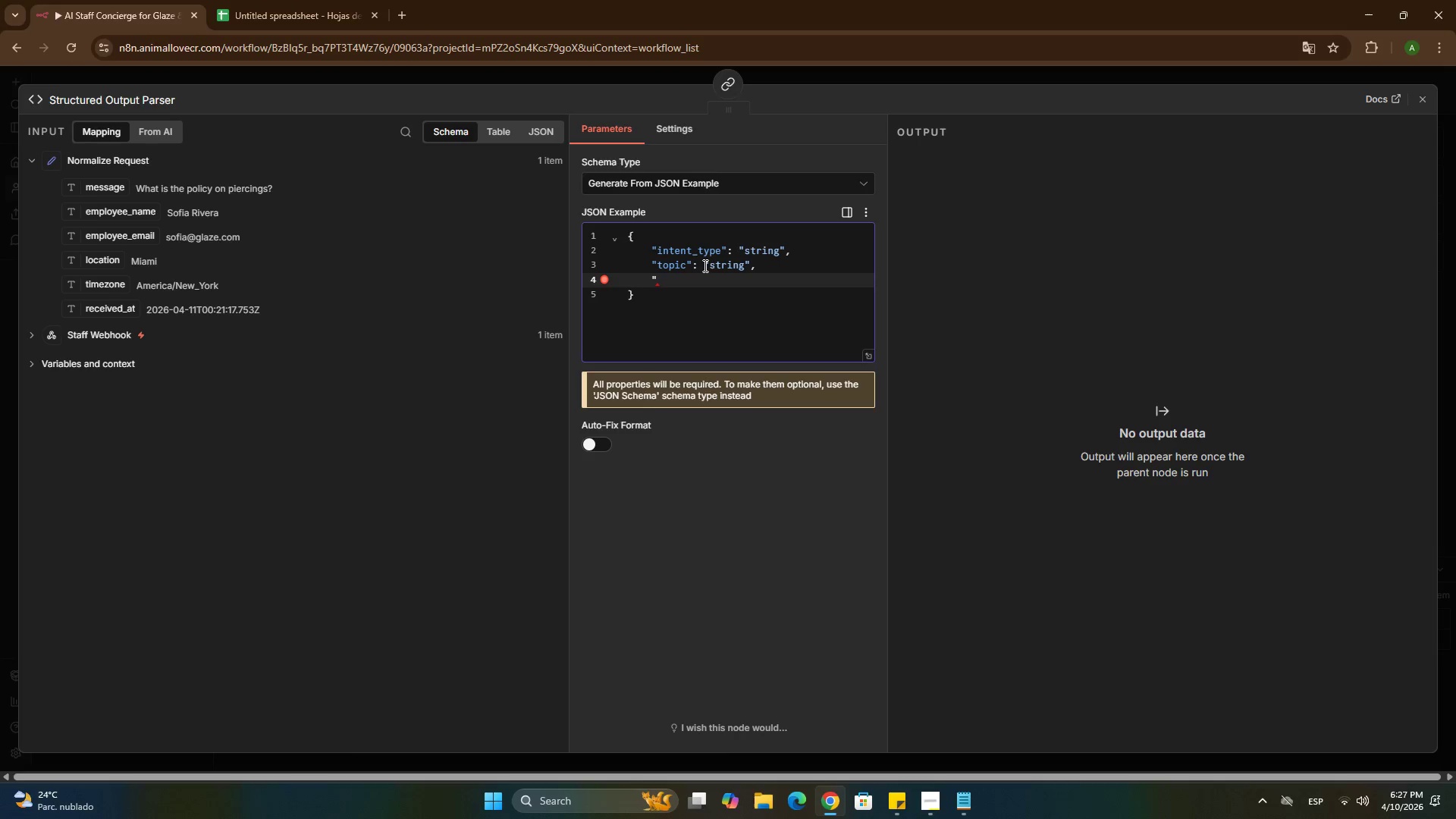 
type(needs_escalation@> @boolean@,)
 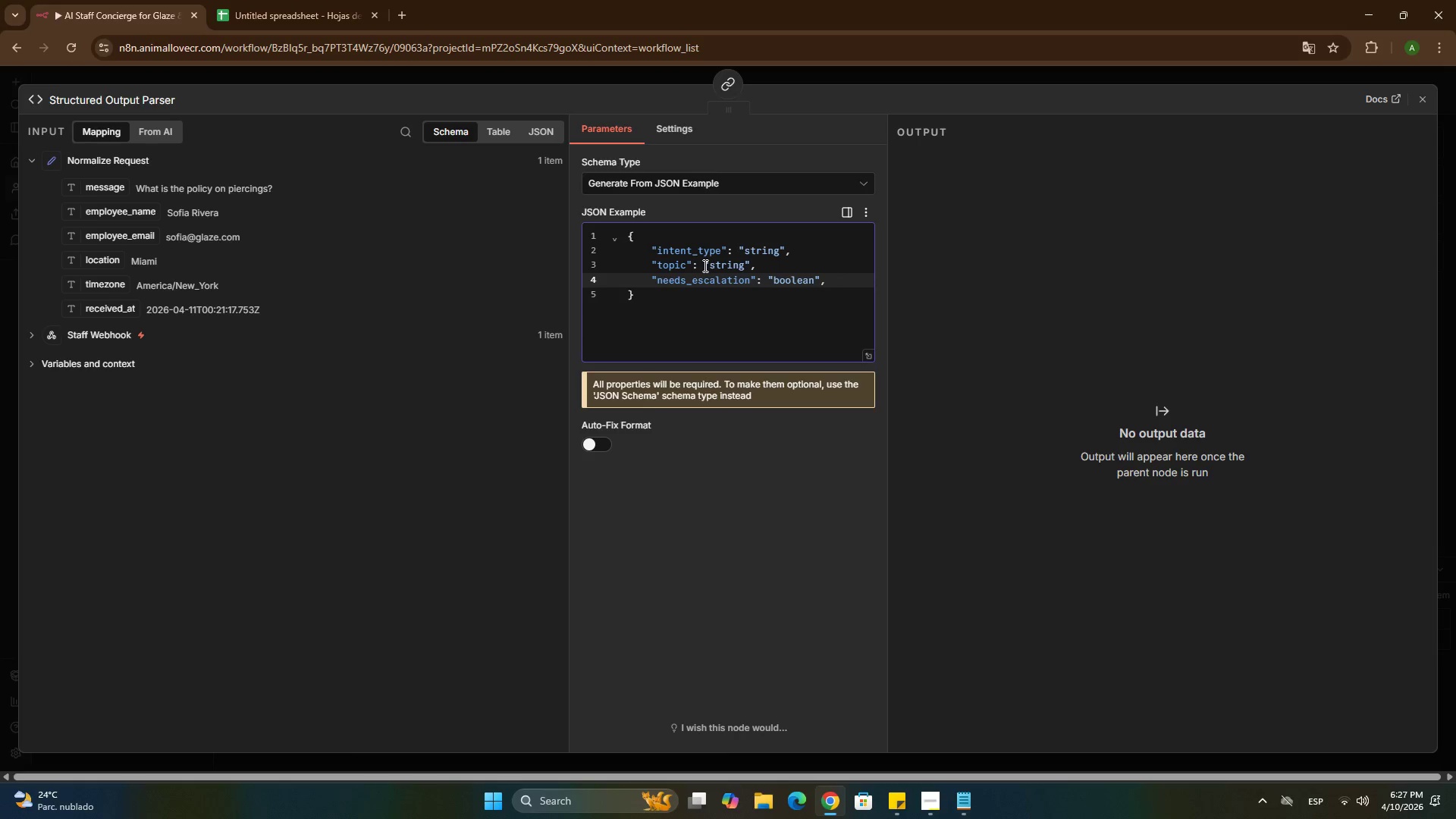 
key(Enter)
 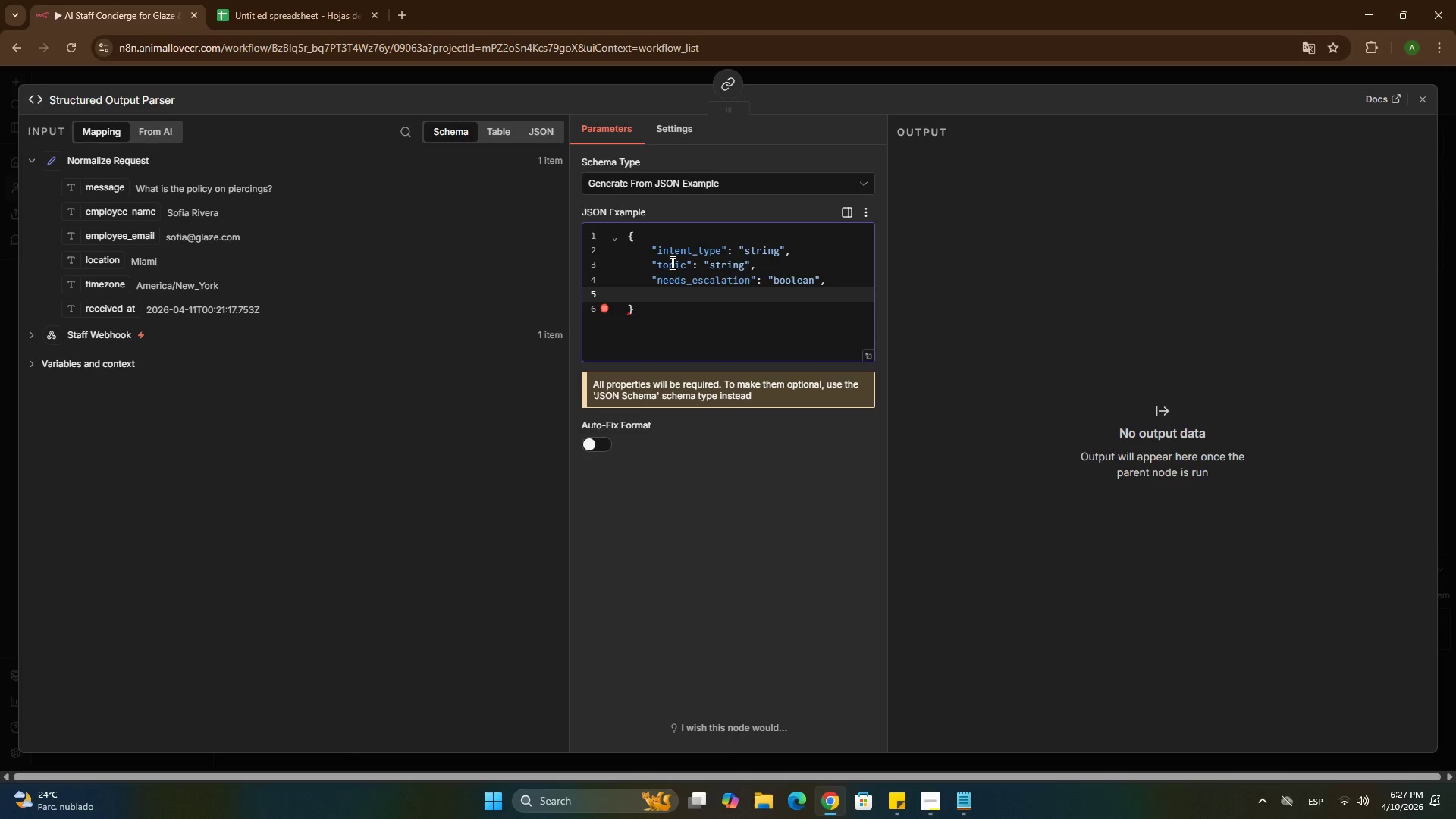 
type(  @reason@ )
key(Backspace)
type(> @sreing@)
 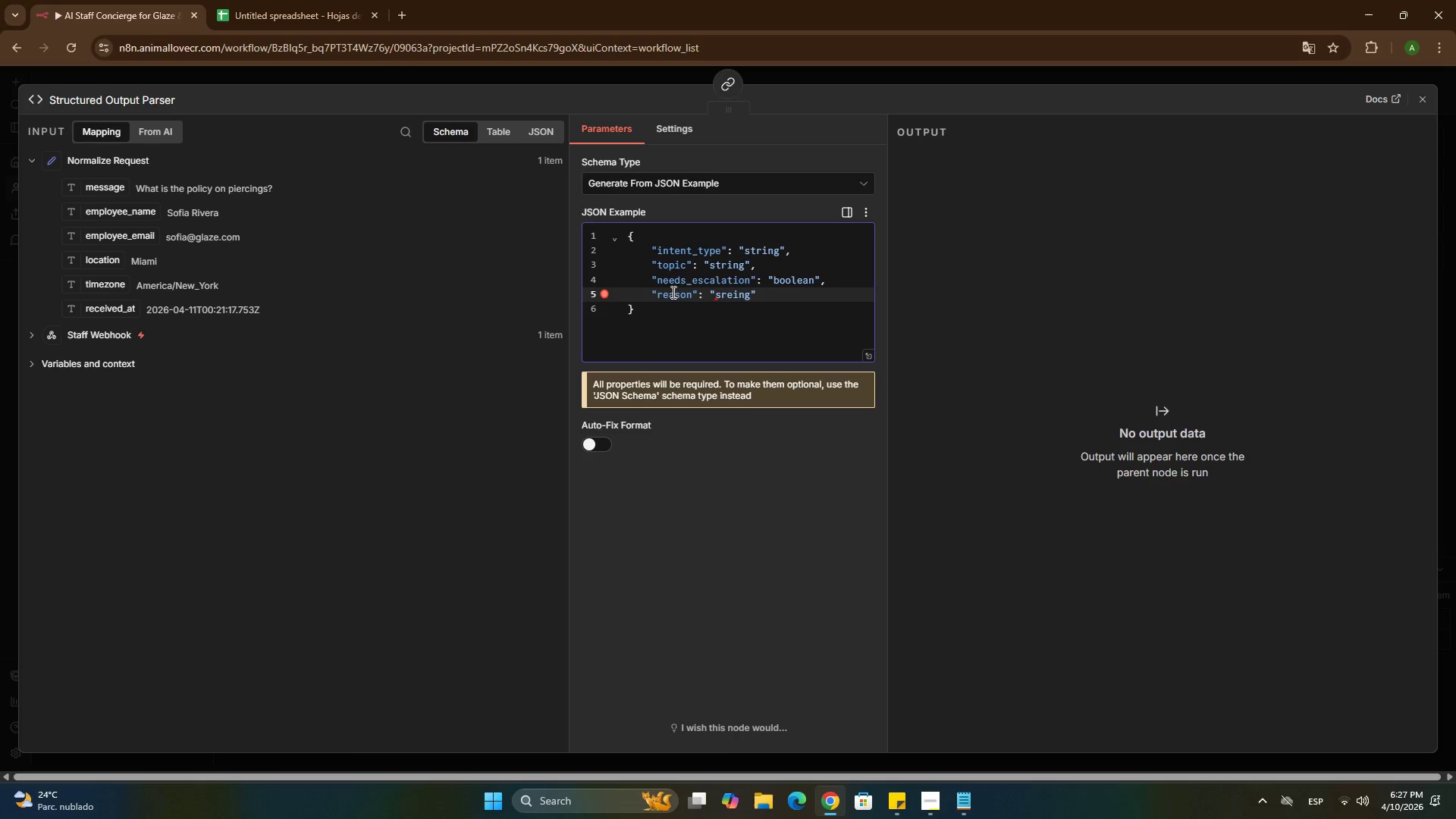 
left_click([730, 302])
 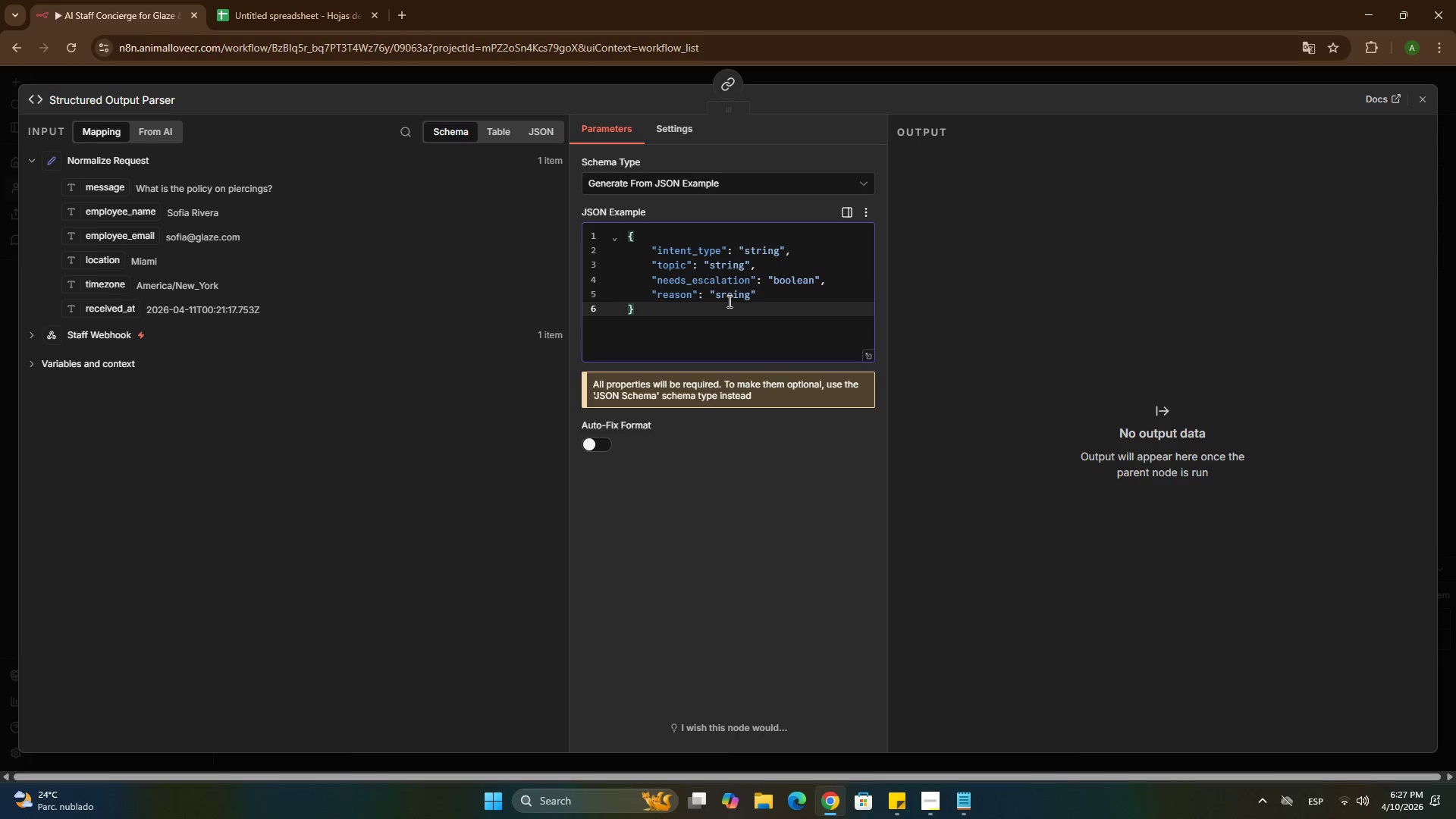 
key(ArrowUp)
 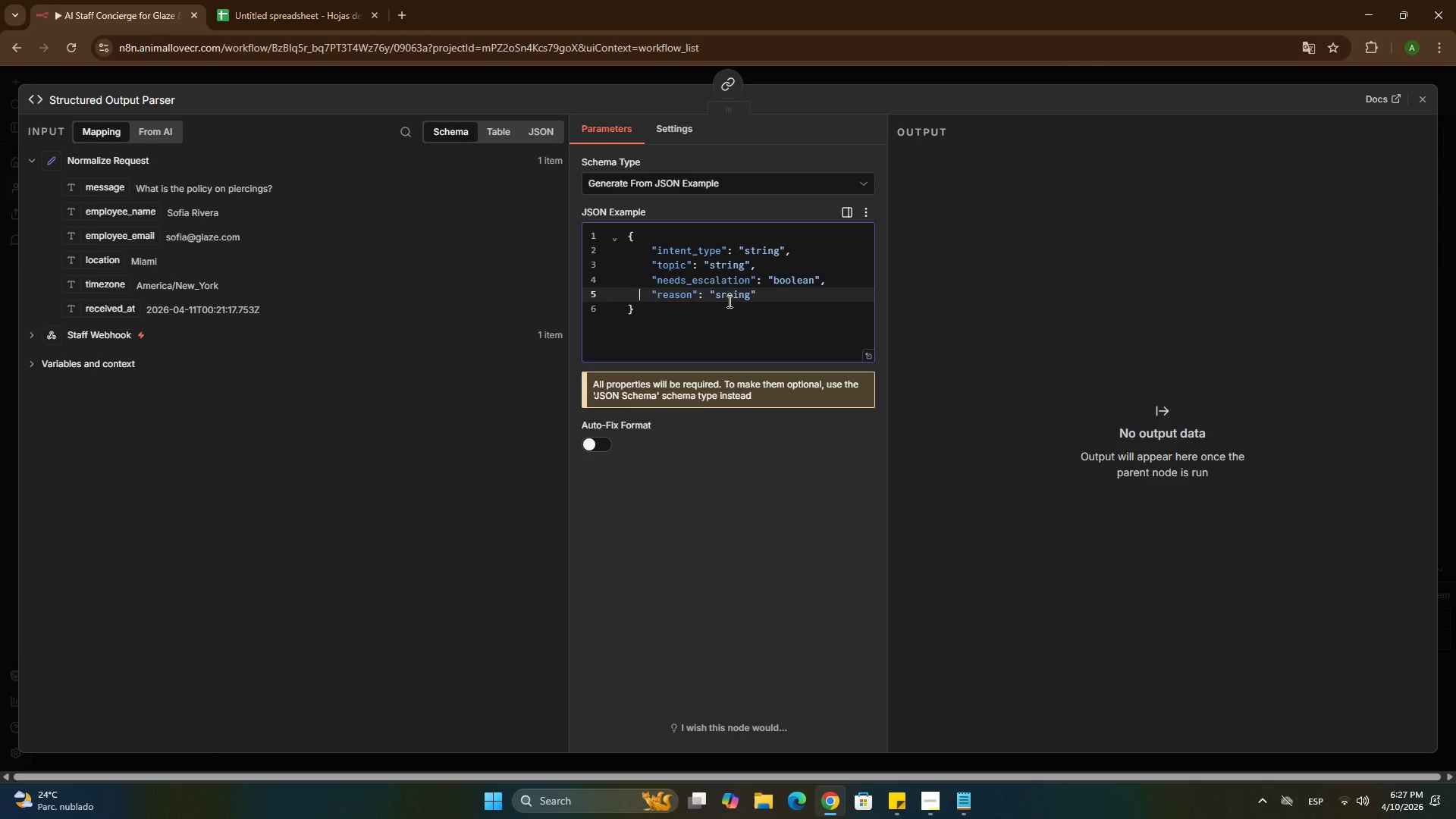 
hold_key(key=ArrowRight, duration=0.98)
 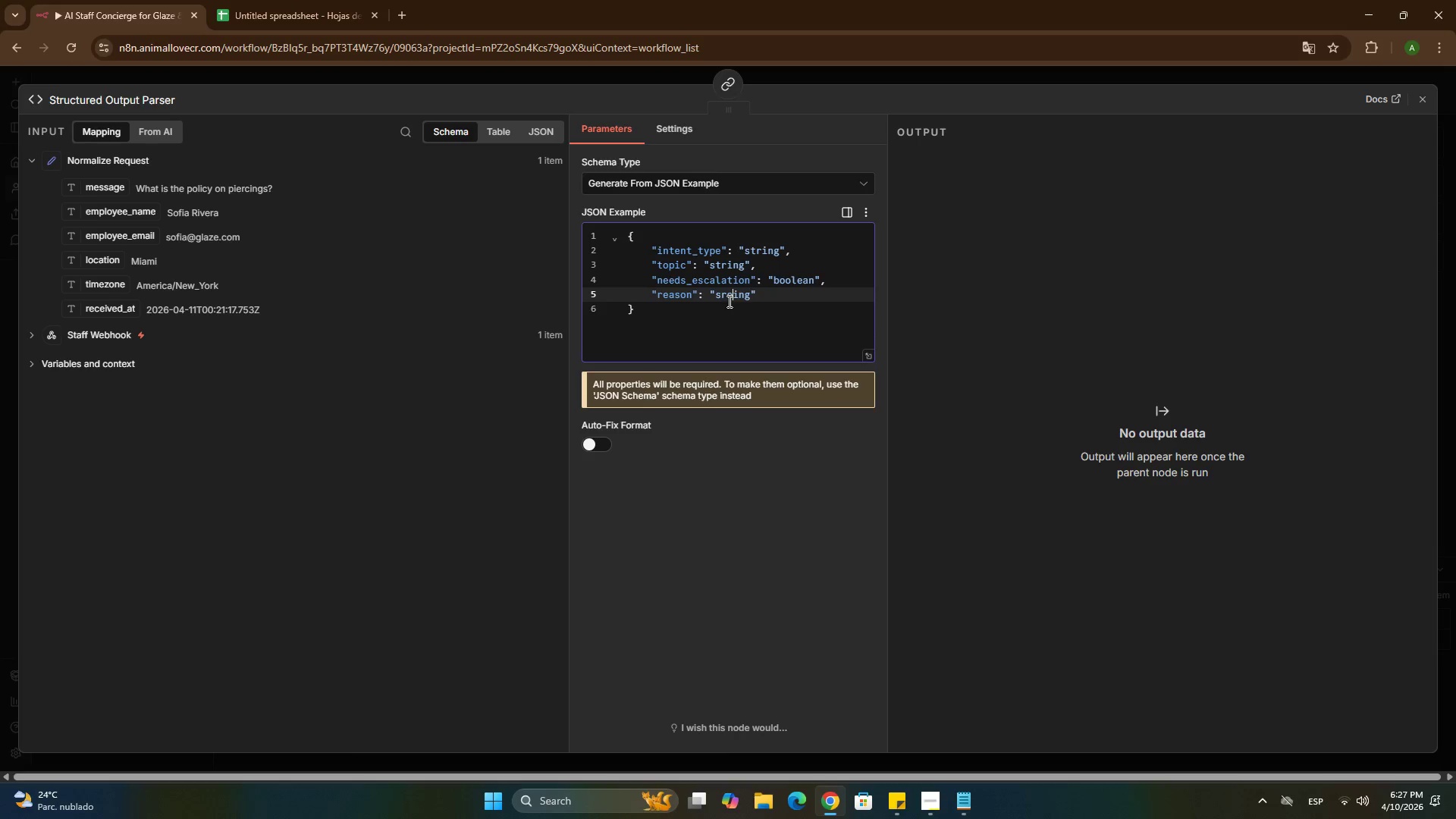 
key(ArrowRight)
 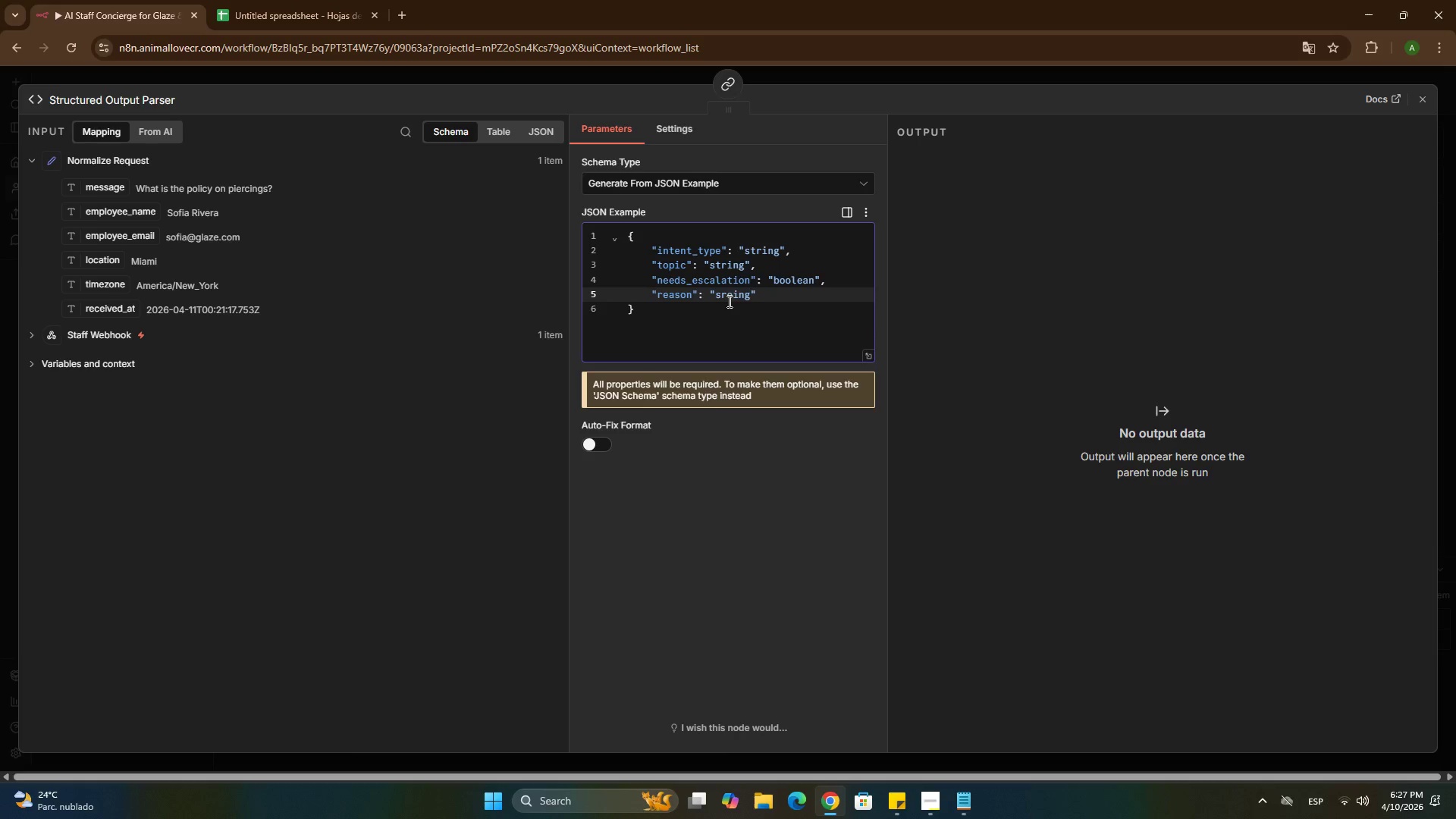 
key(Backspace)
 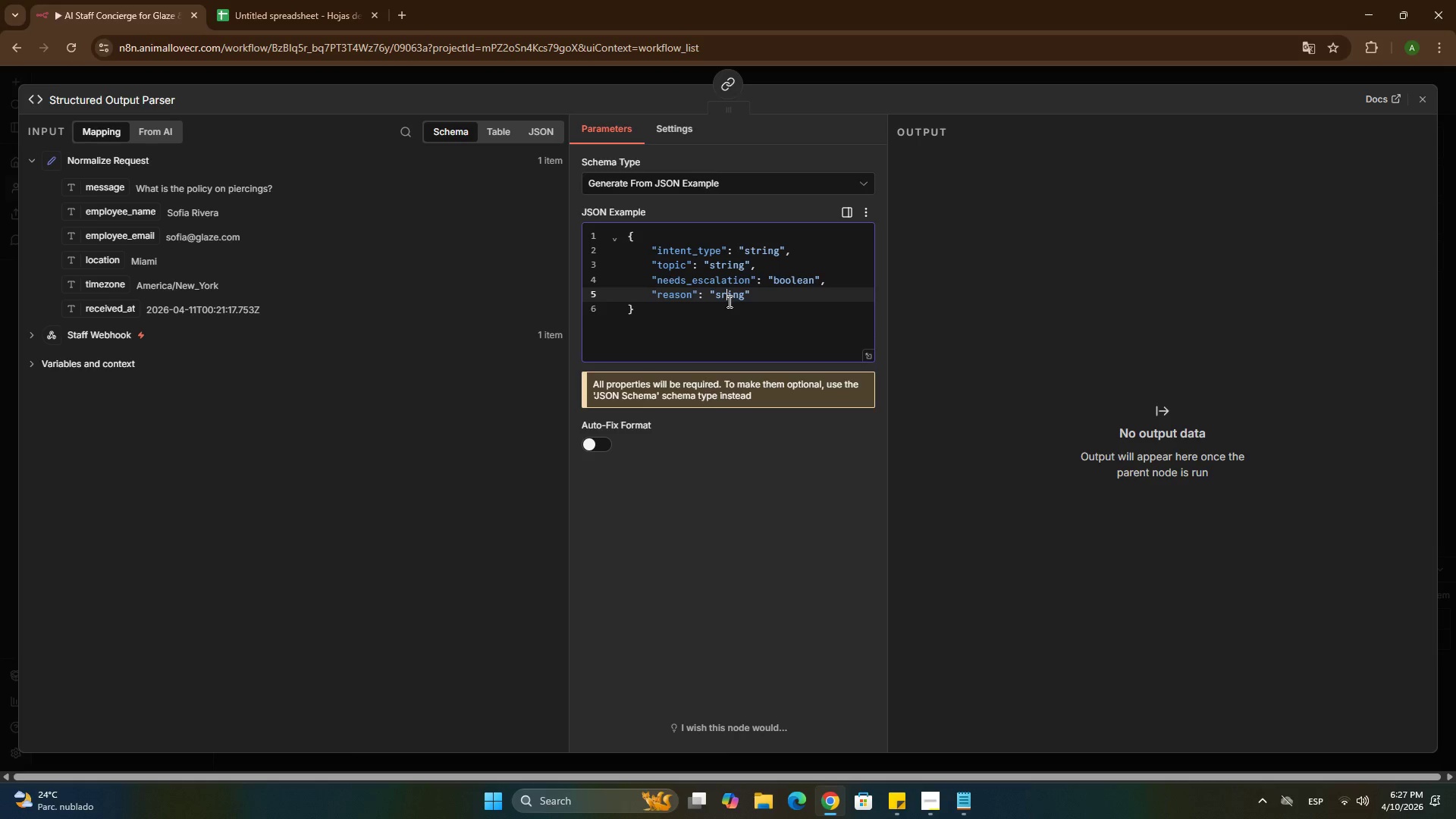 
key(ArrowLeft)
 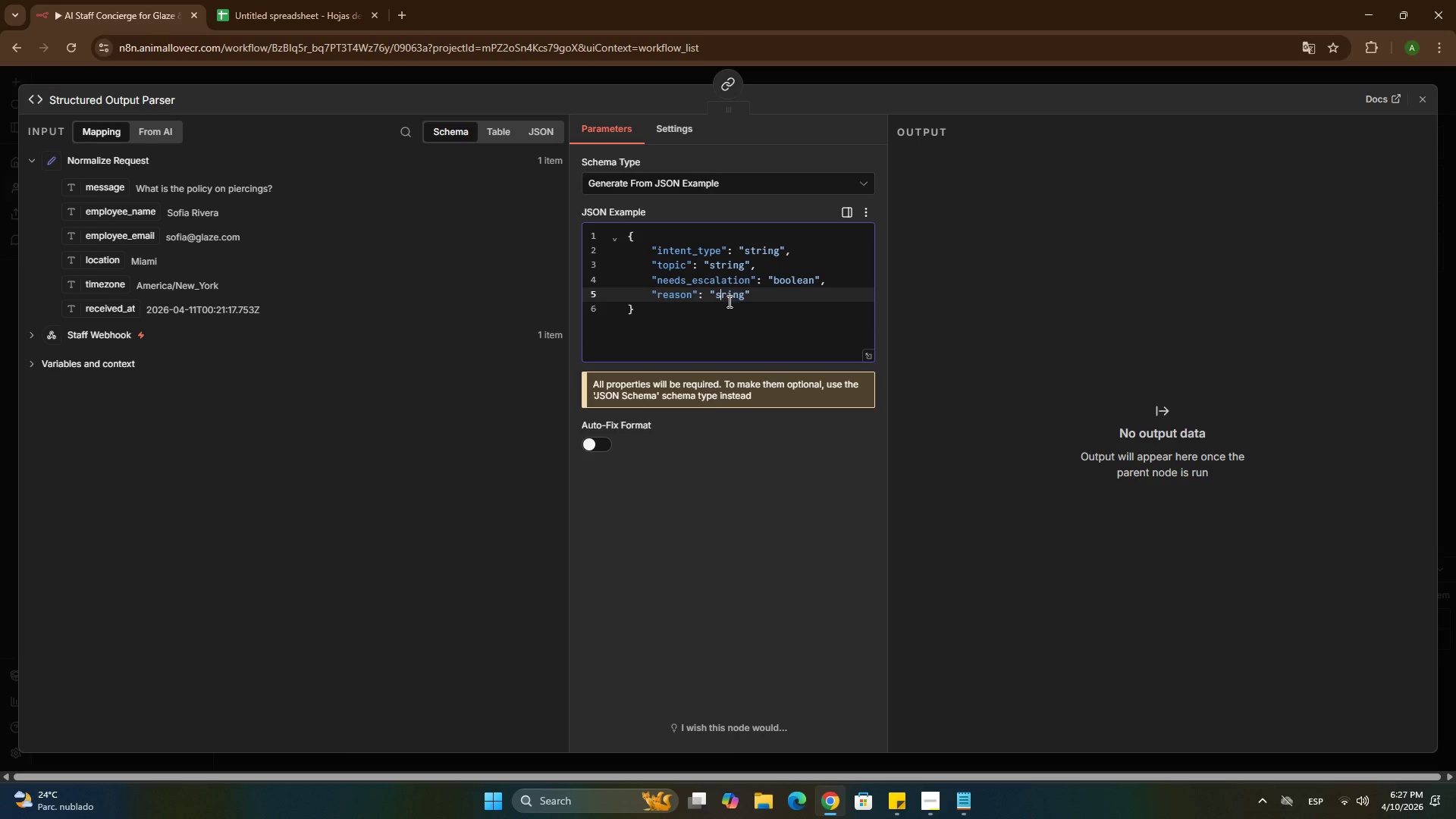 
key(T)
 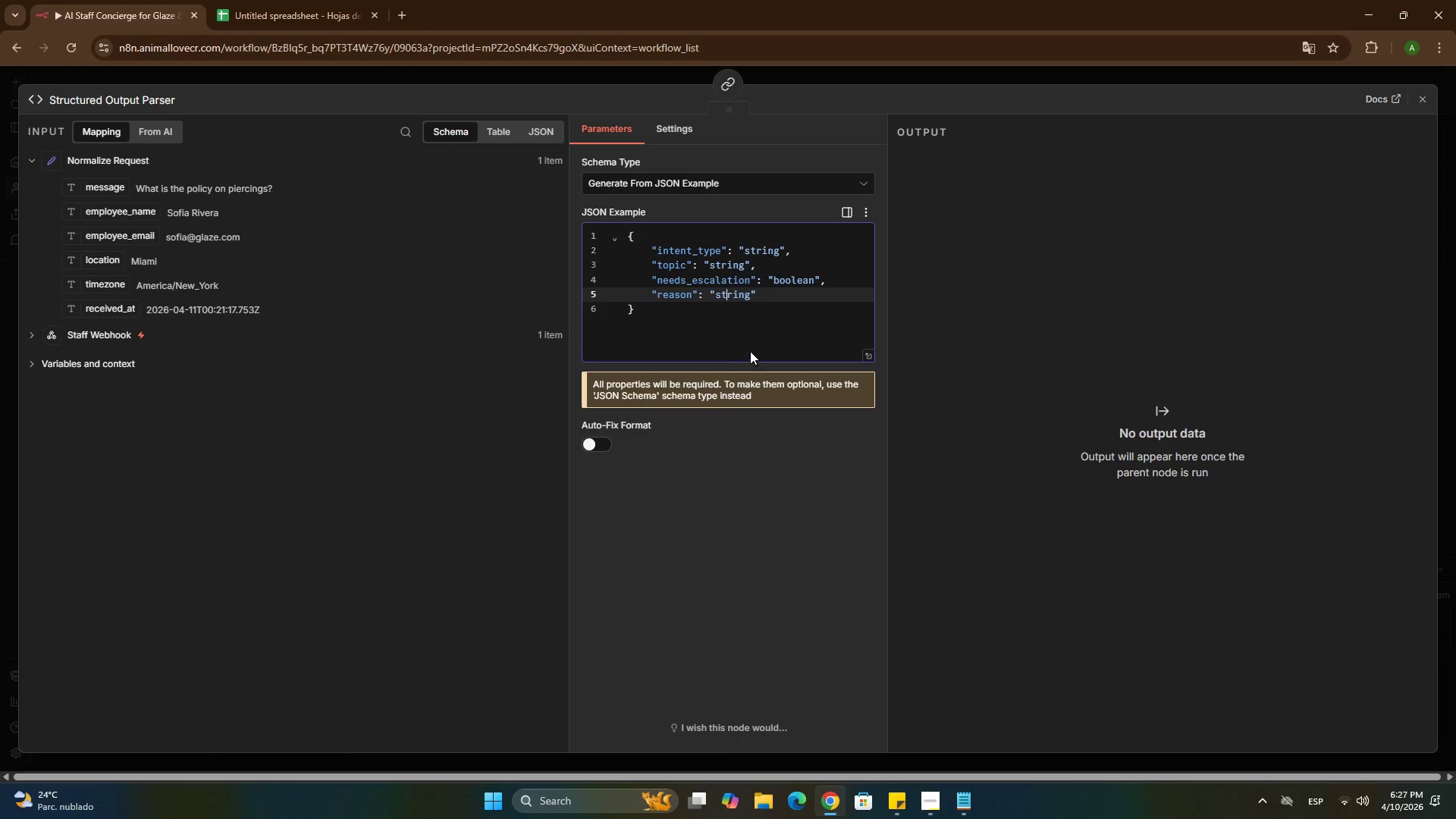 
left_click([768, 328])
 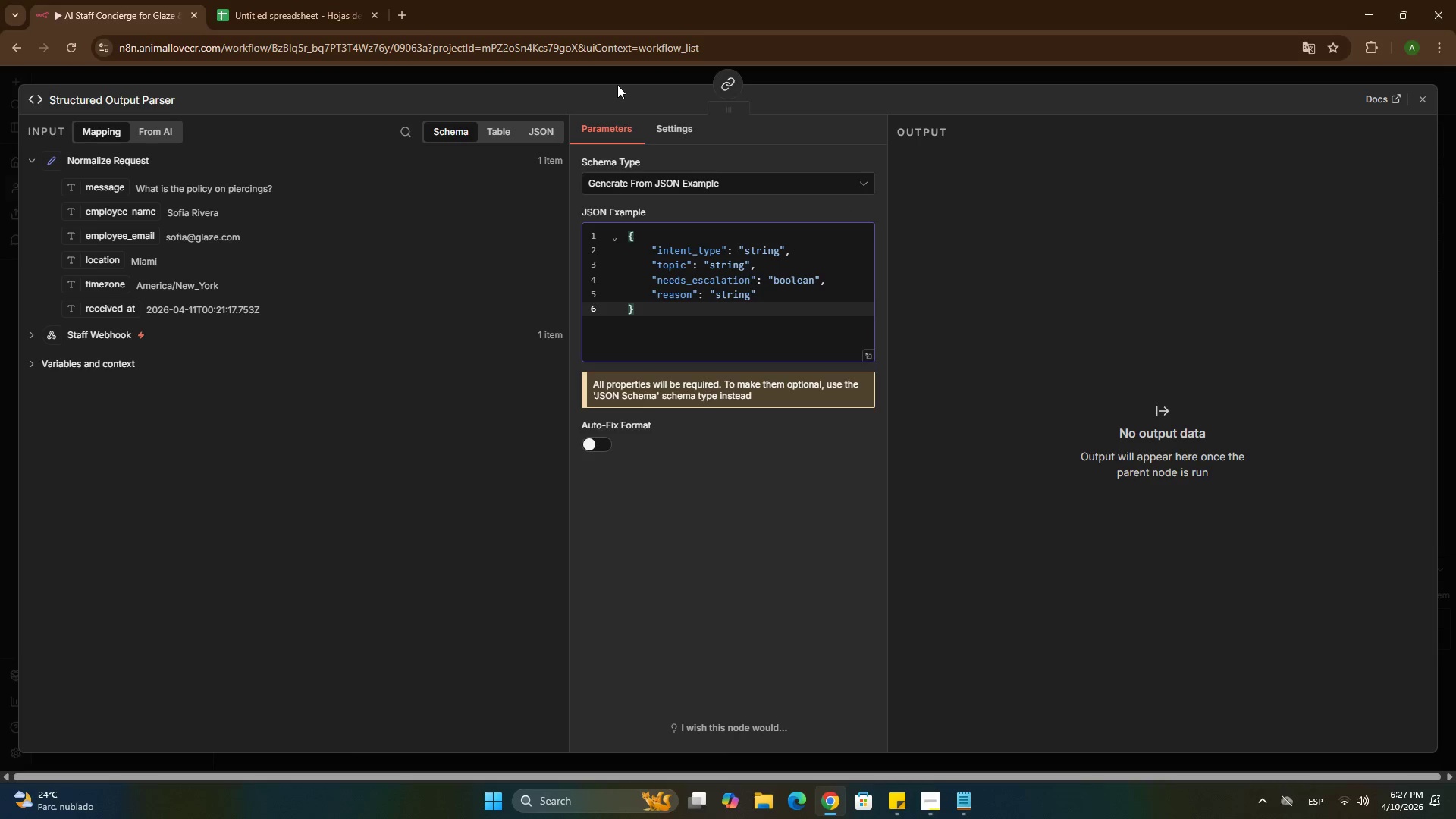 
left_click([617, 83])
 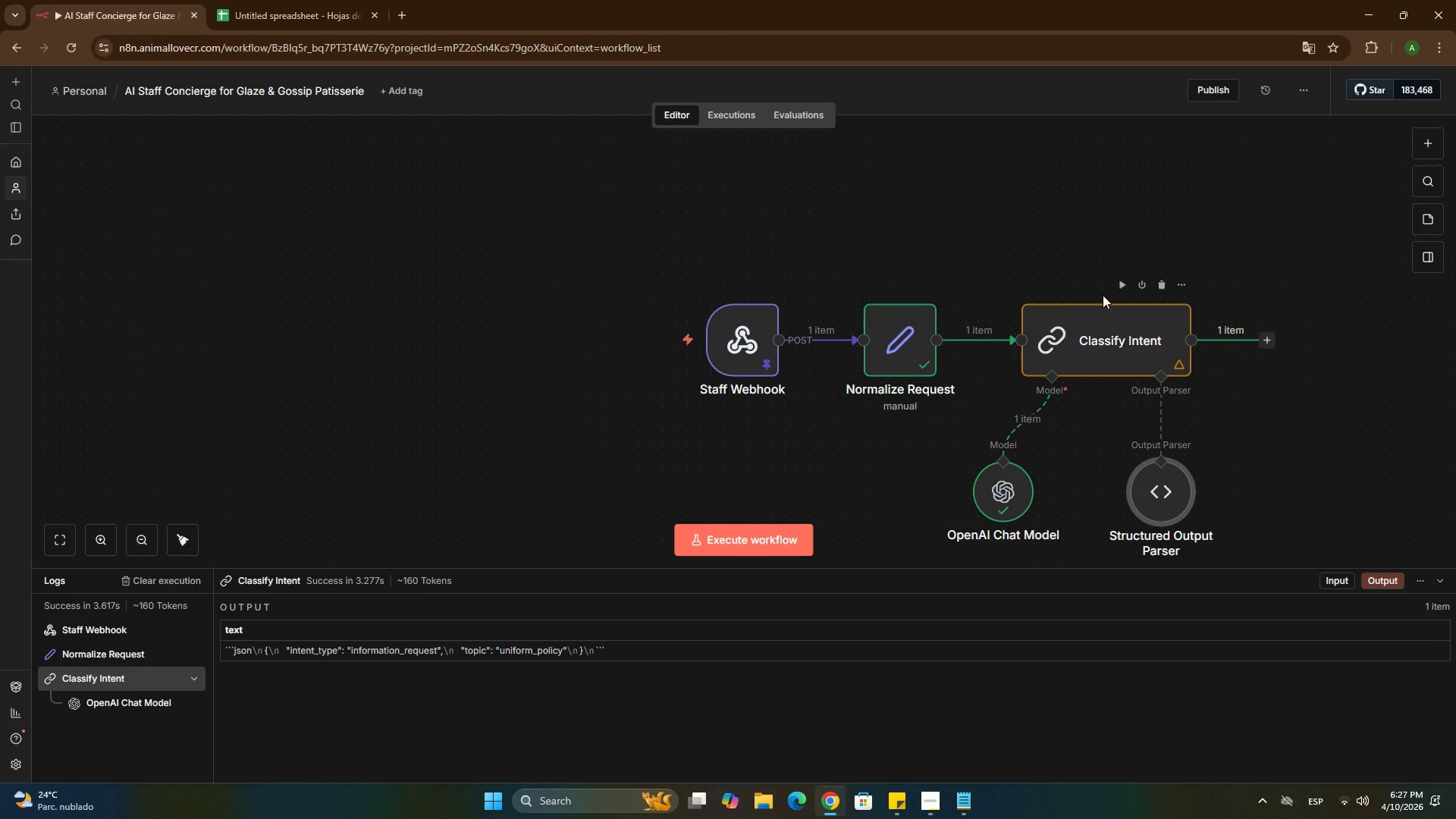 
left_click([1118, 287])
 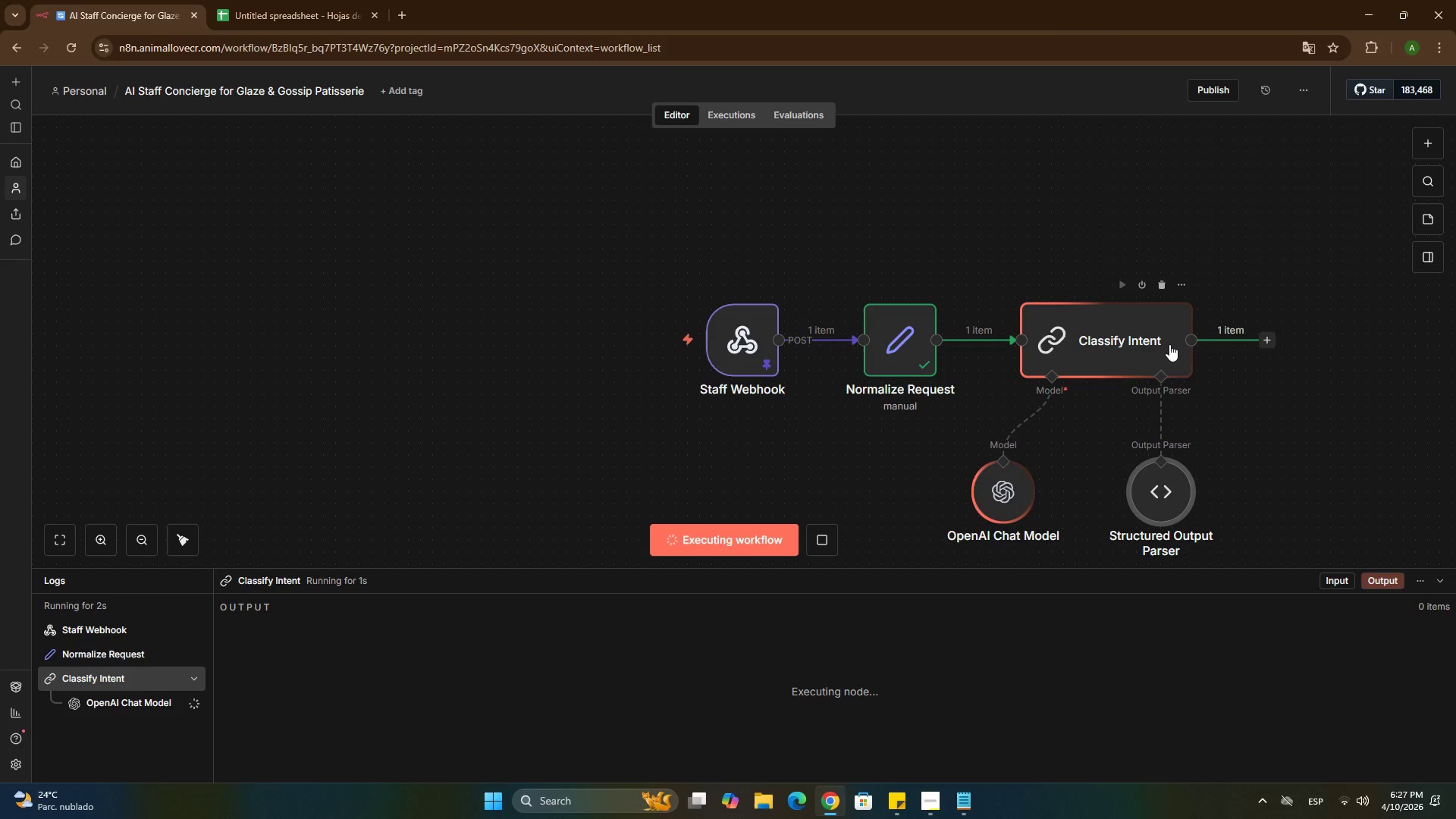 
double_click([1151, 344])
 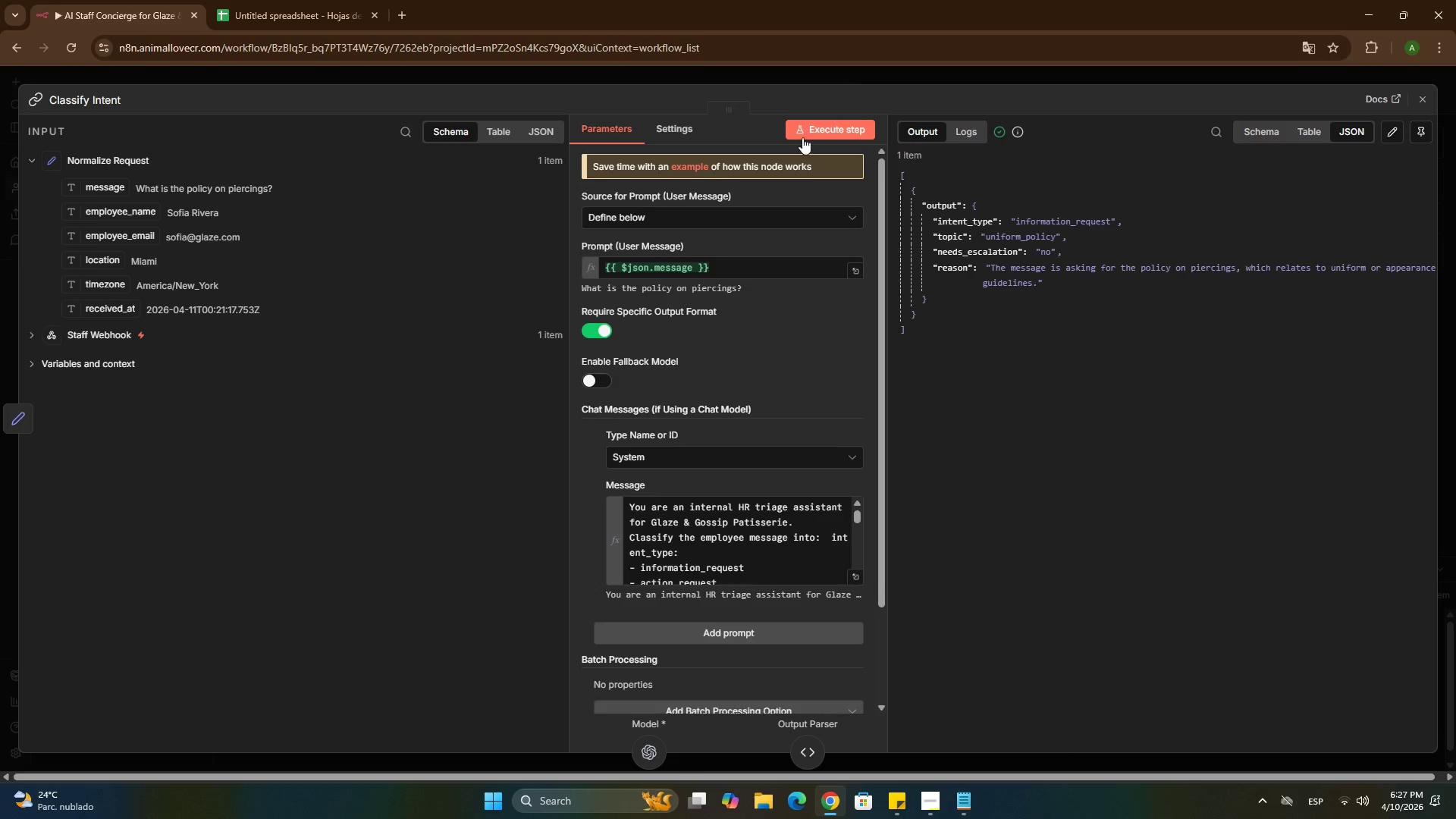 
wait(15.38)
 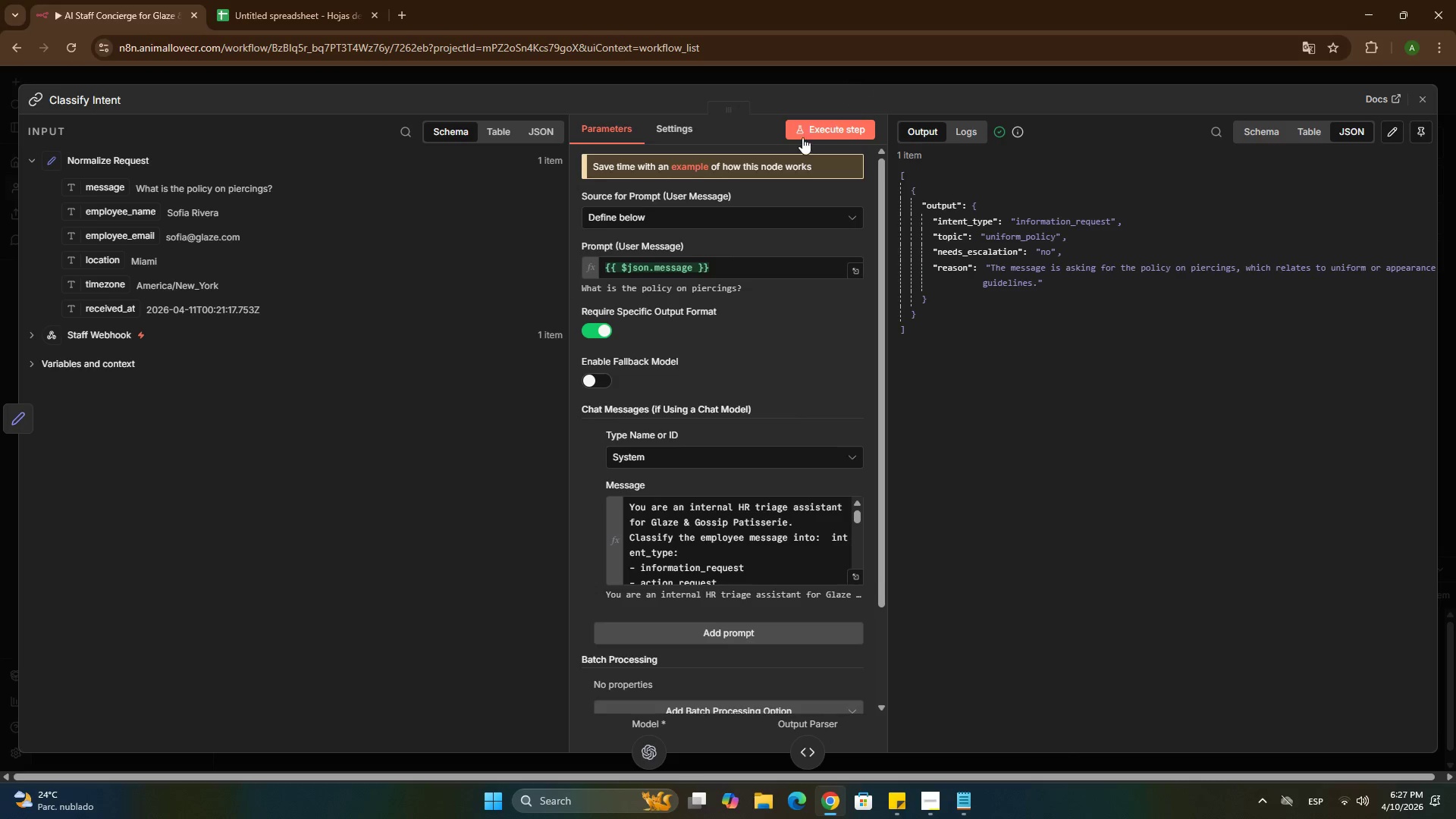 
scroll: coordinate [735, 479], scroll_direction: down, amount: 1.0
 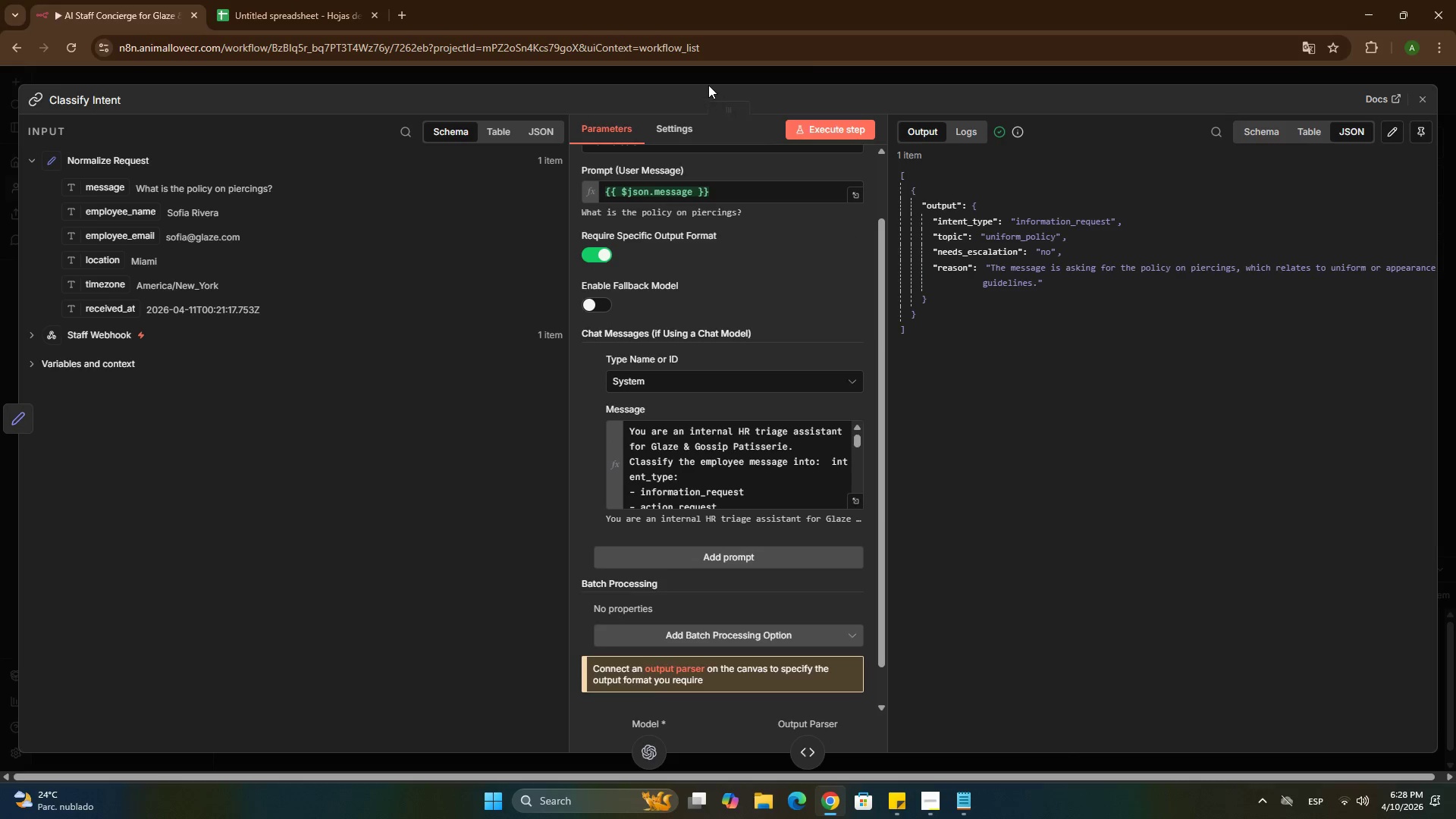 
left_click([708, 84])
 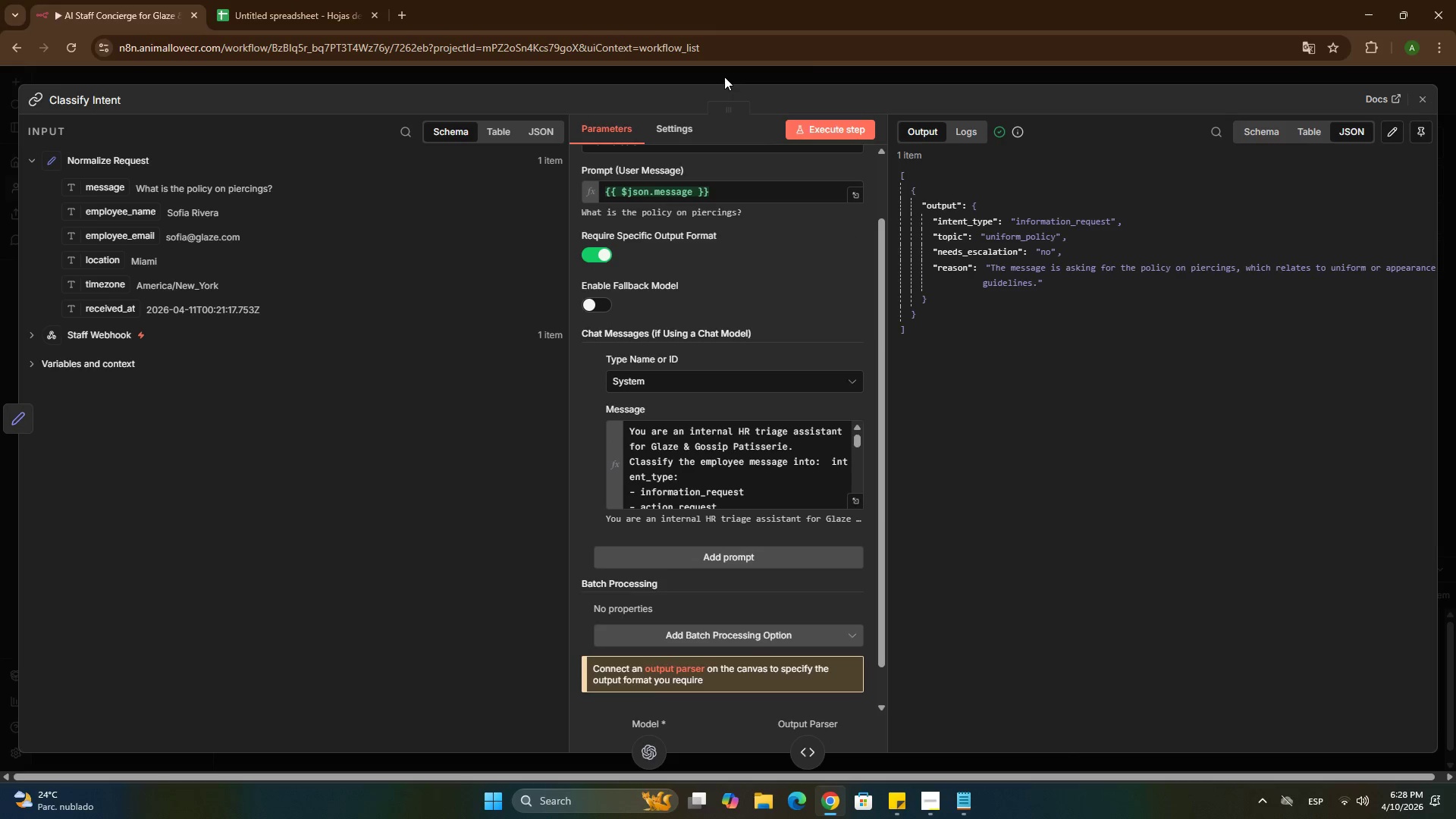 
left_click([723, 77])
 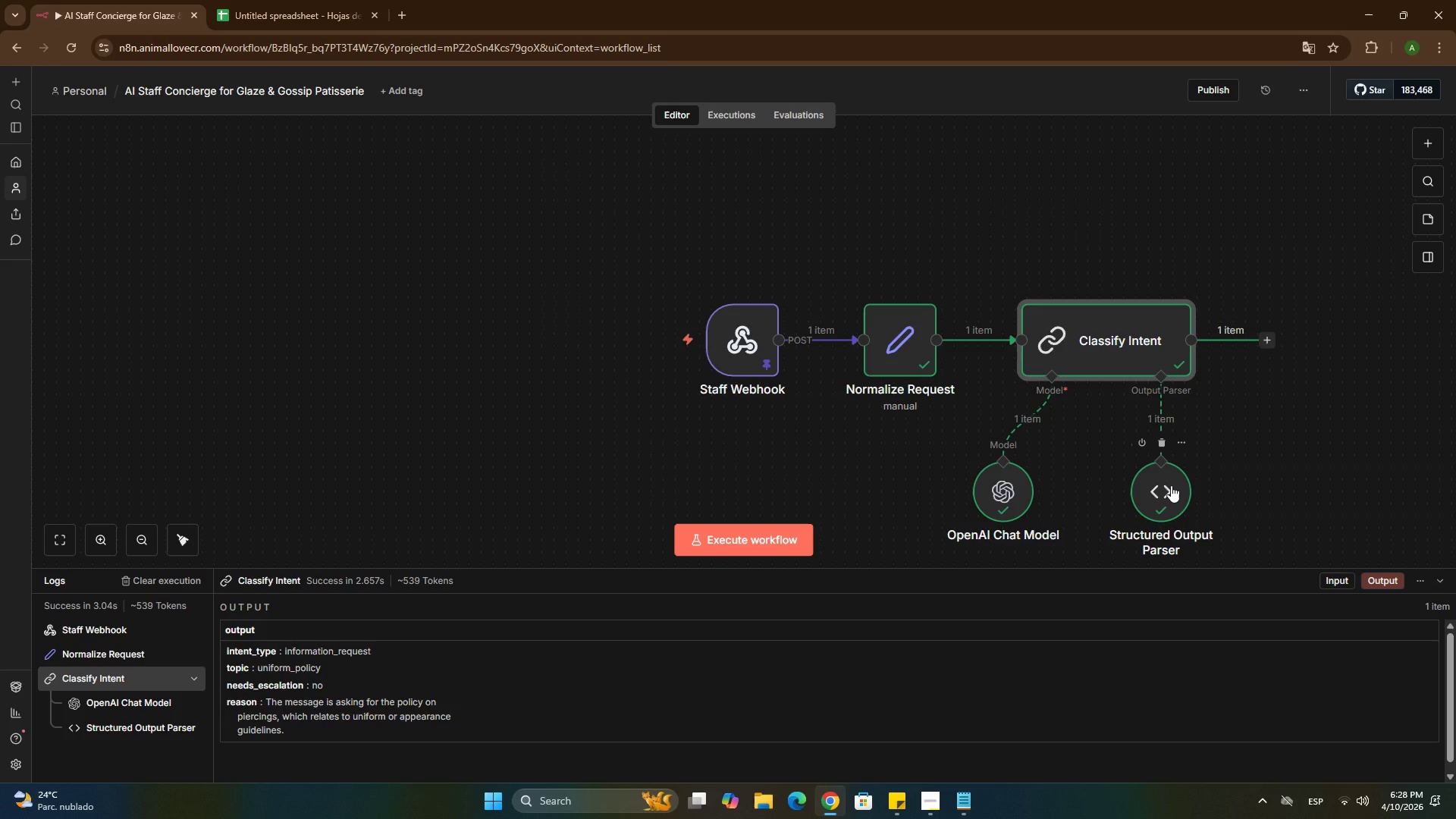 
double_click([1171, 485])
 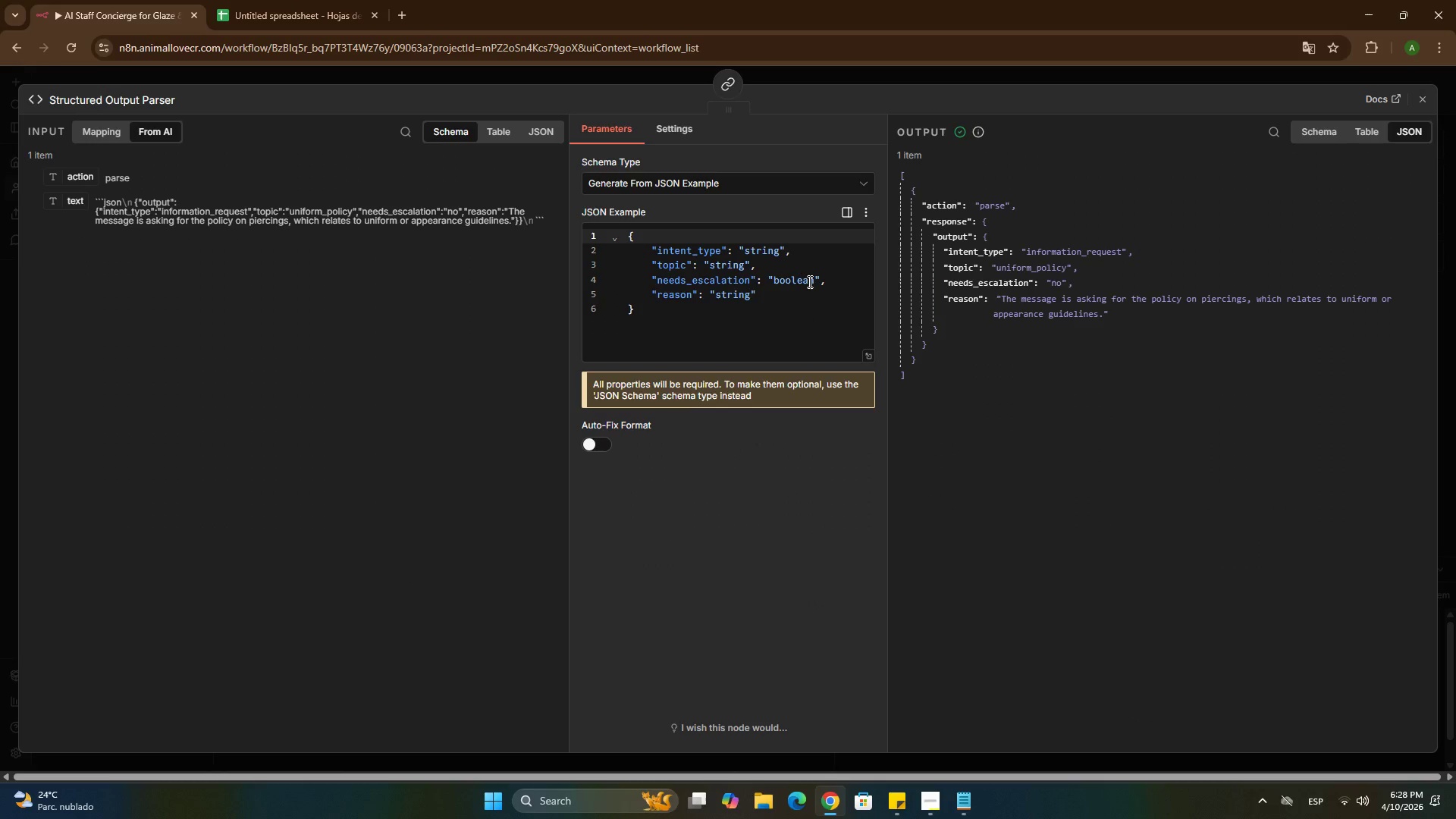 
double_click([816, 284])
 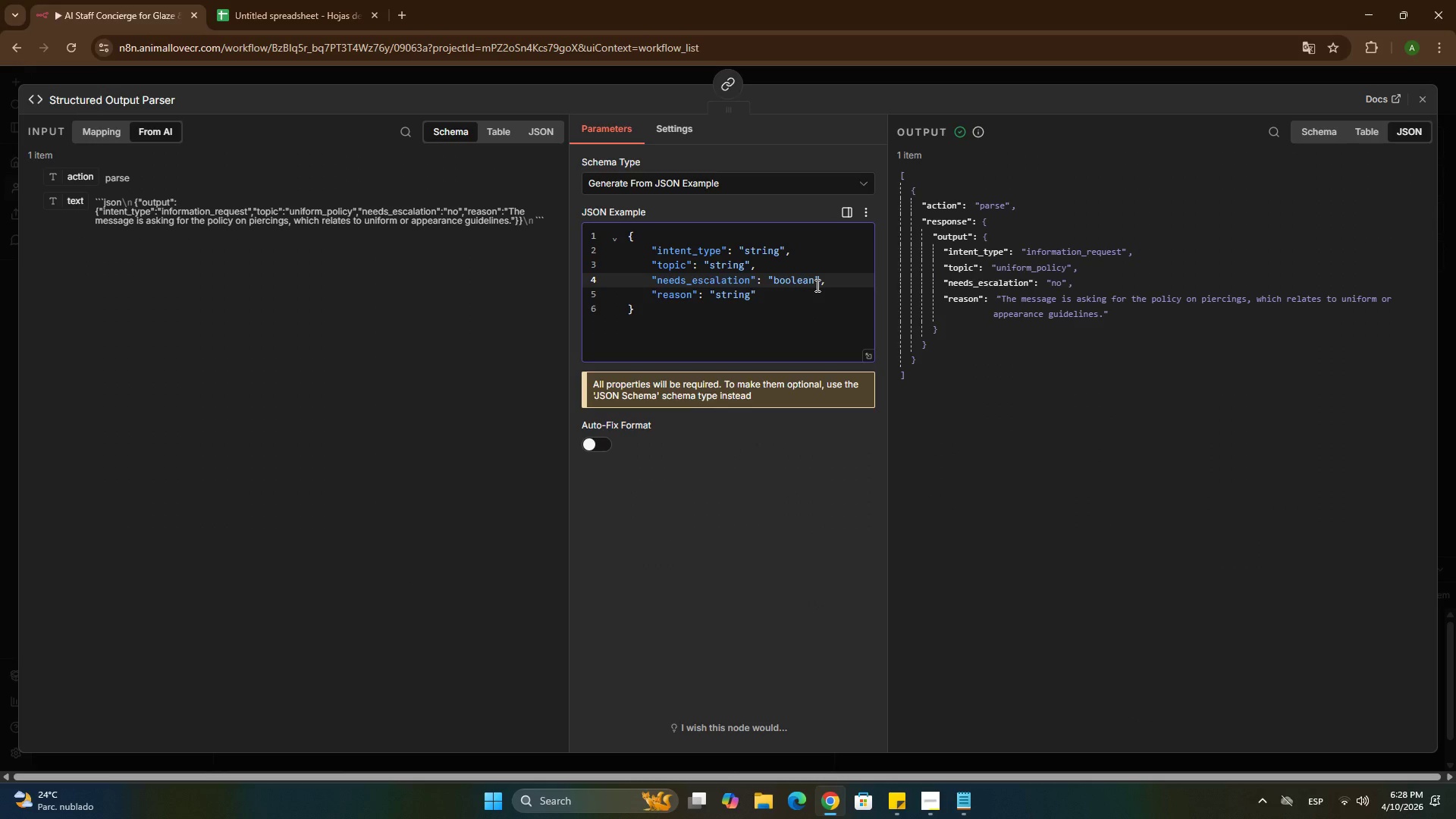 
type(*()
 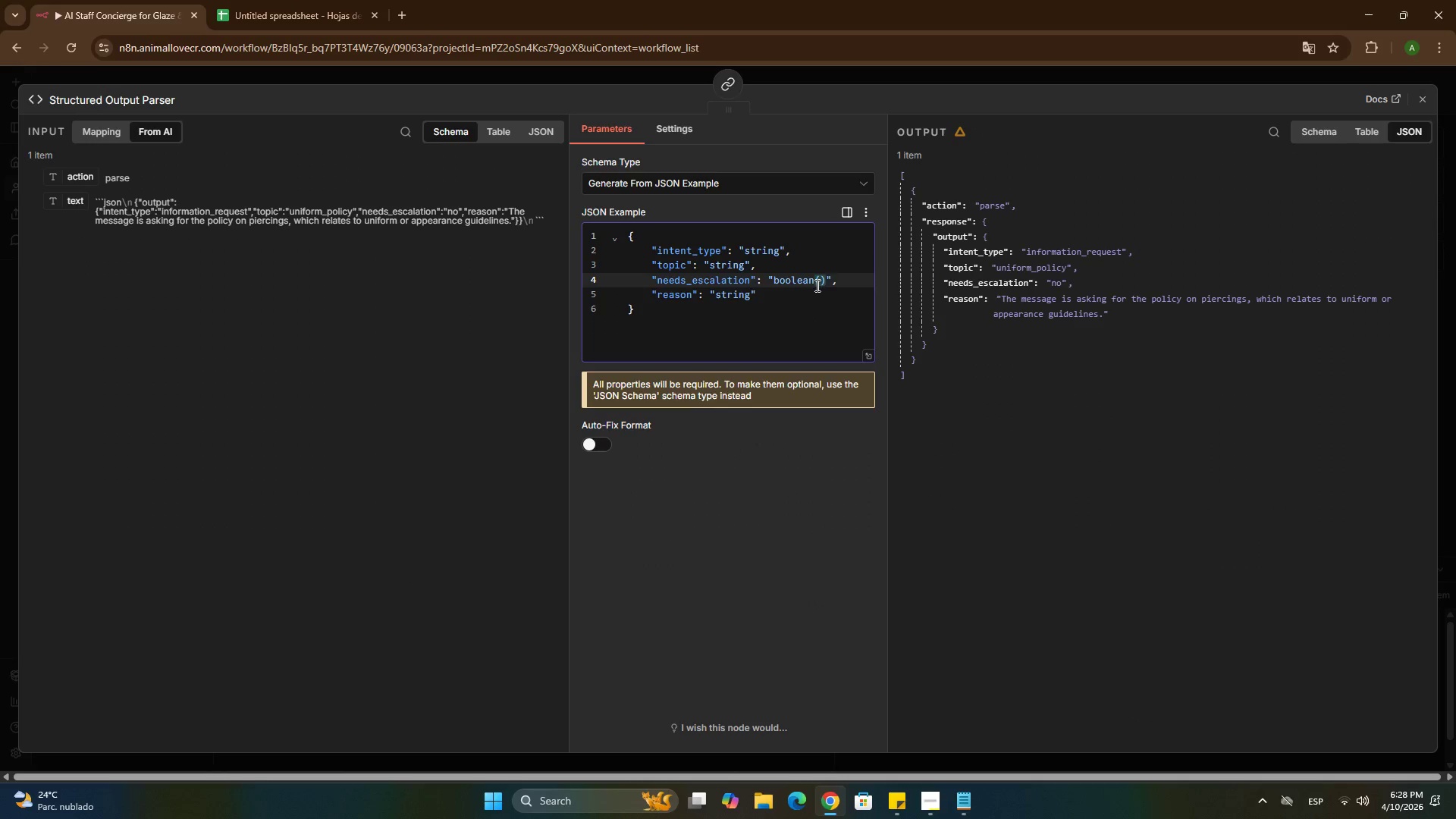 
key(ArrowLeft)
 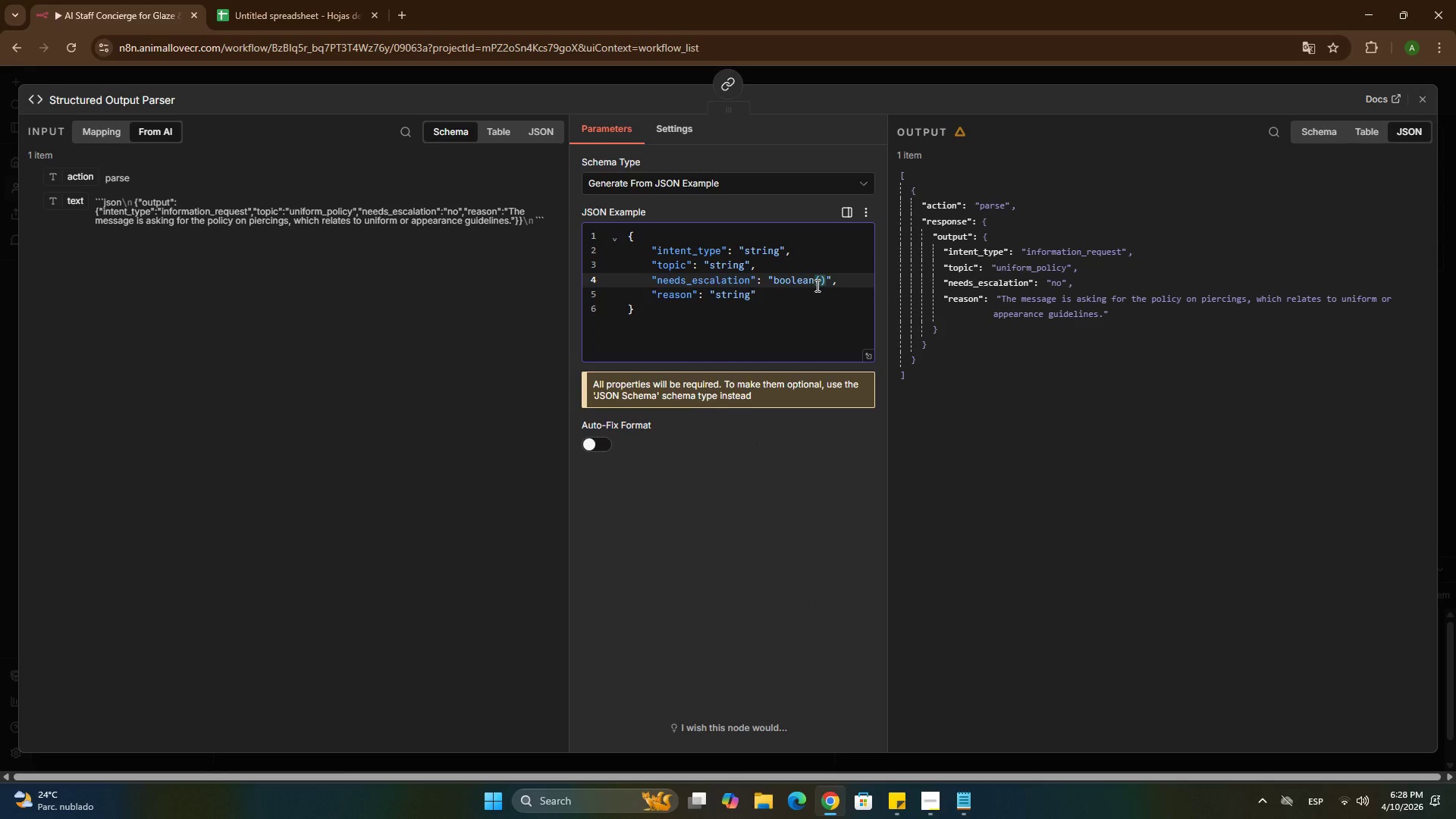 
type(true or false)
 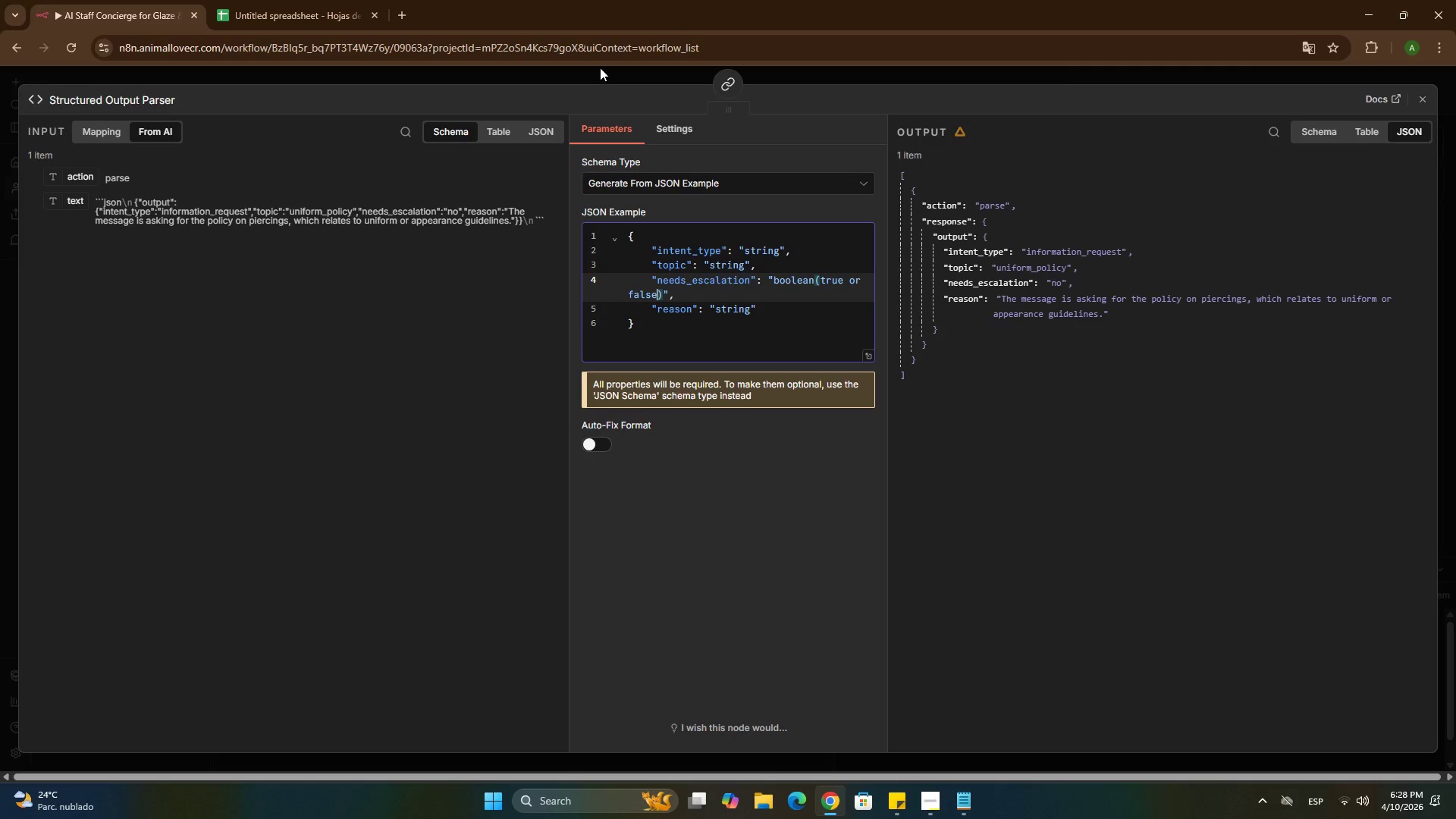 
left_click([600, 67])
 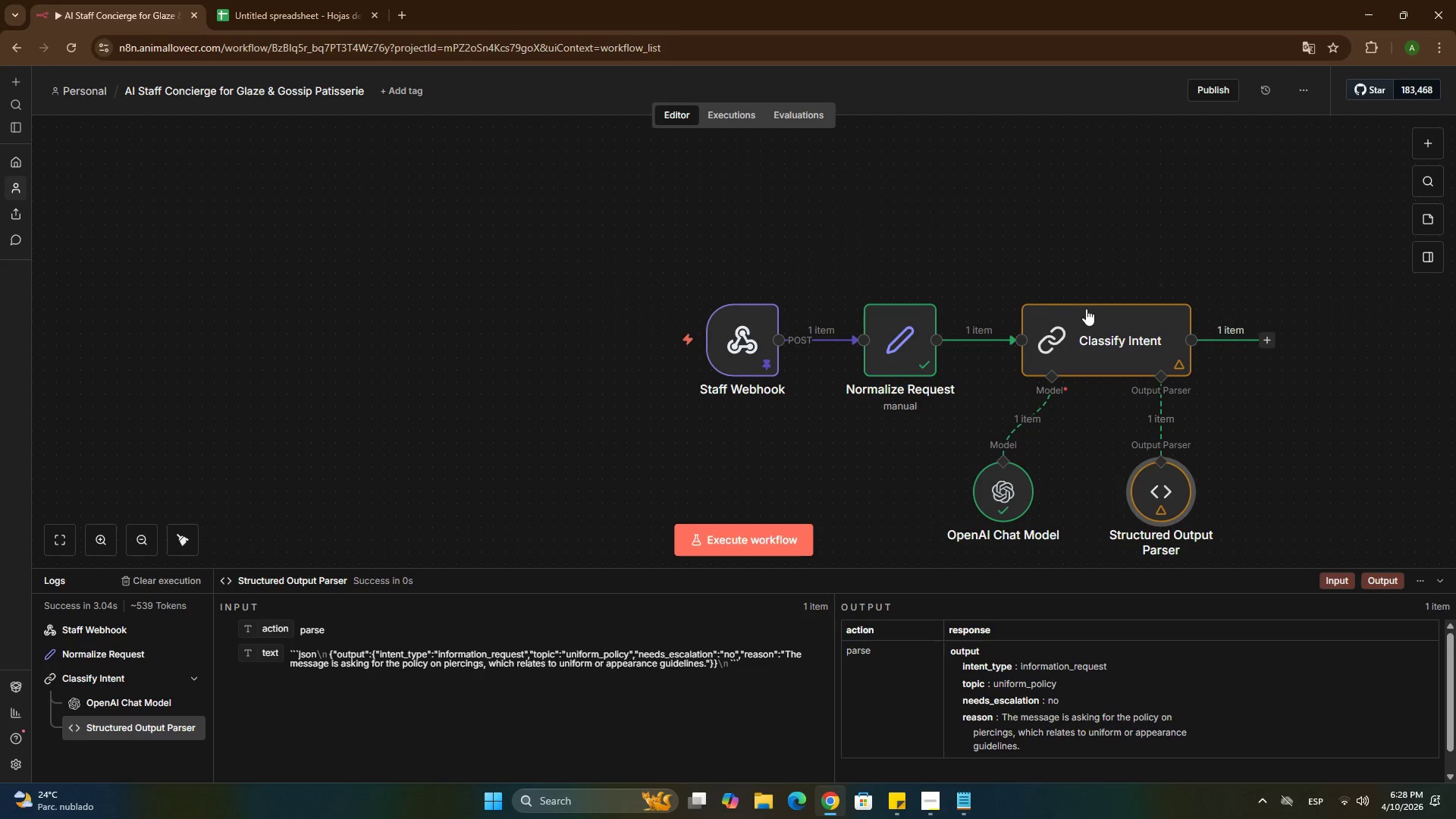 
double_click([1090, 312])
 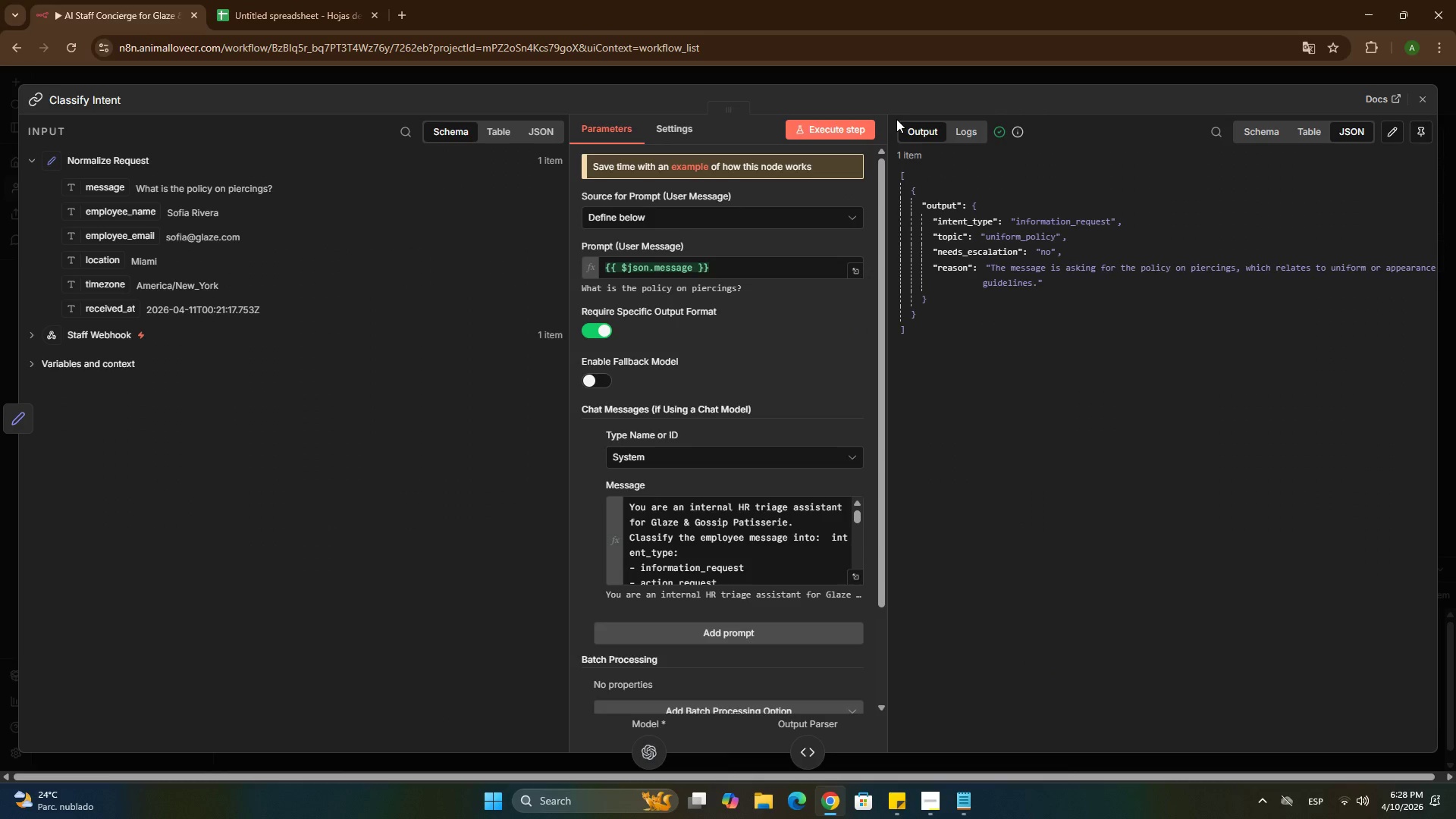 
left_click([840, 125])
 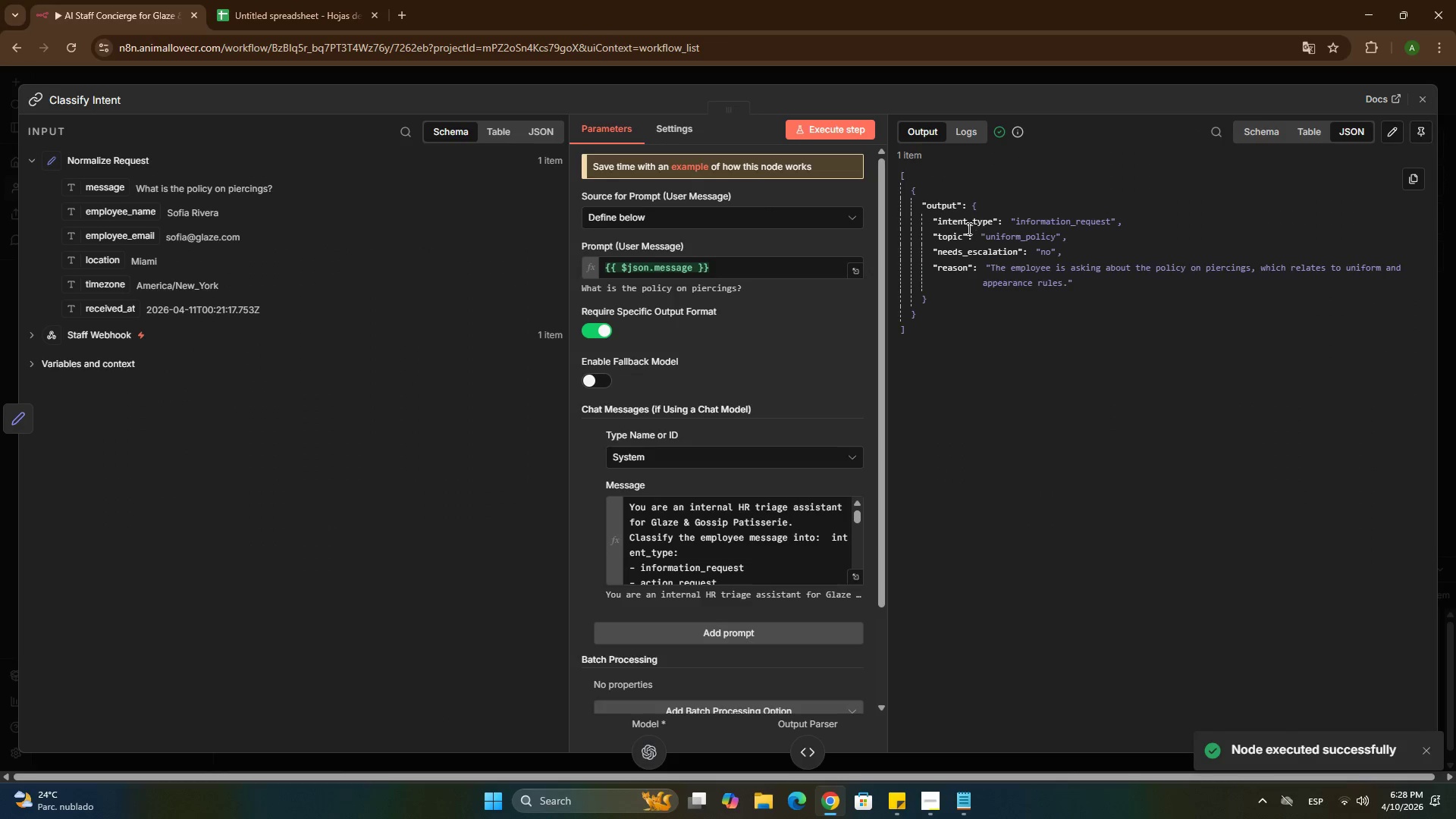 
left_click([737, 78])
 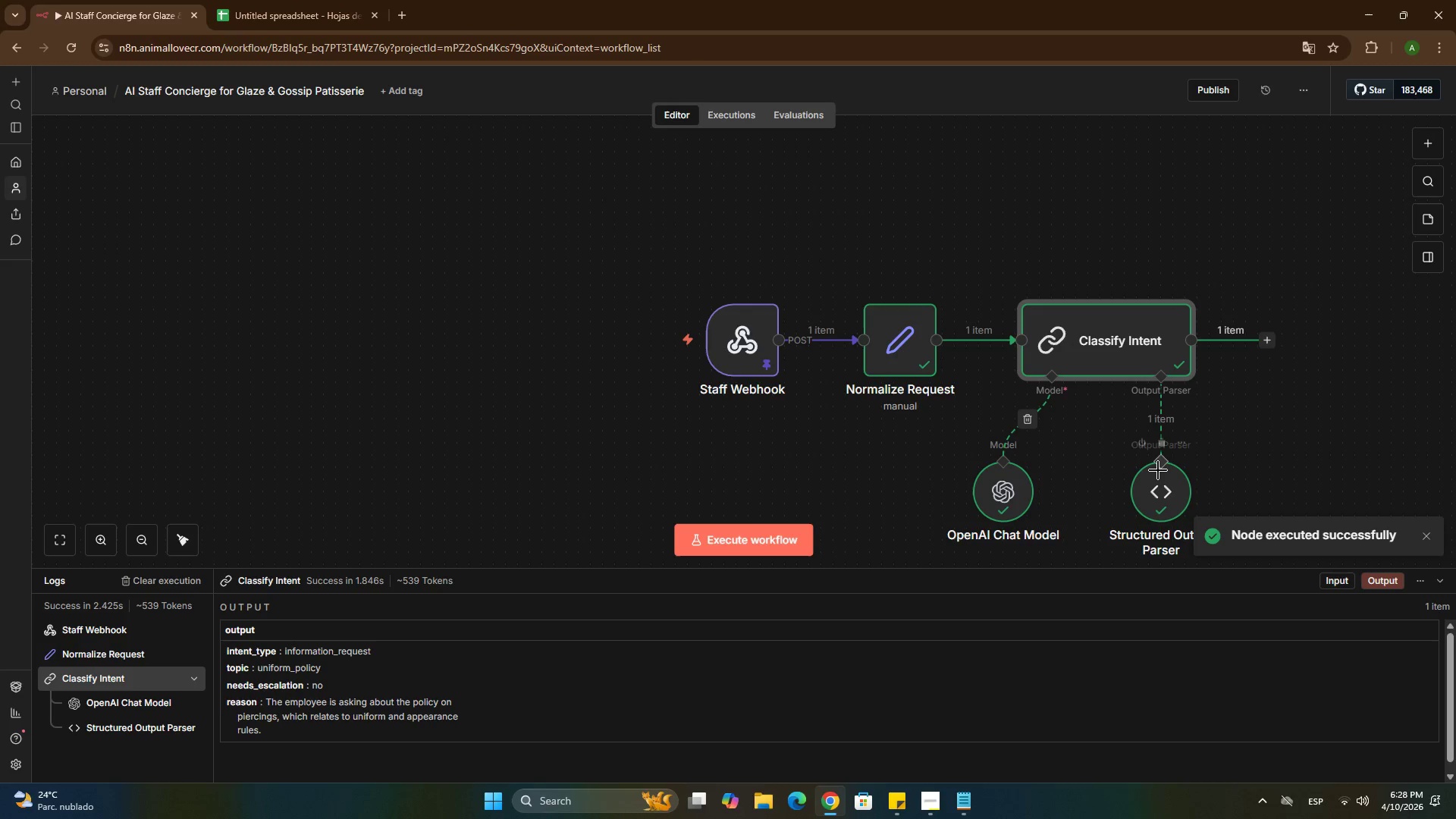 
double_click([1158, 470])
 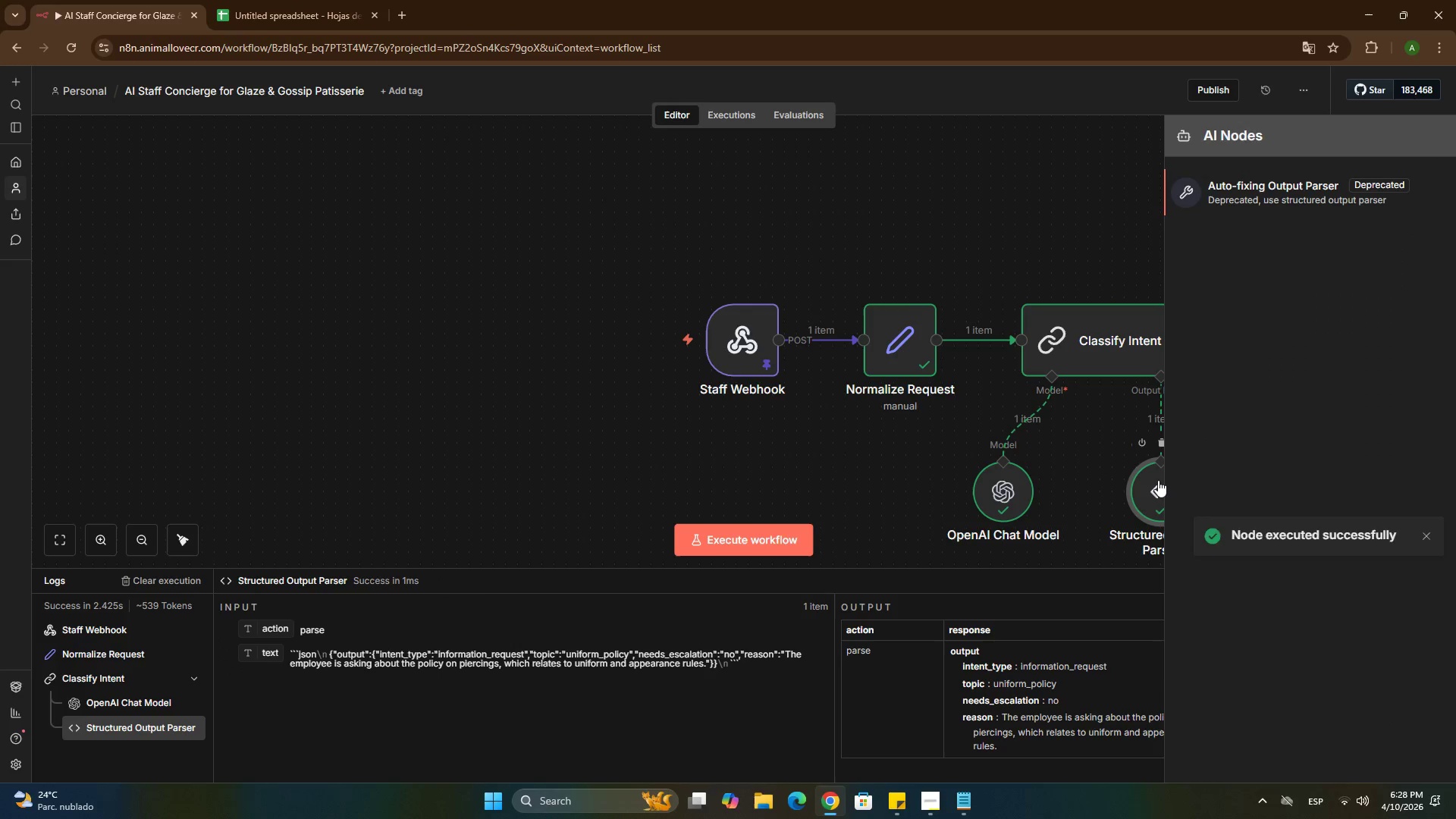 
double_click([1158, 480])
 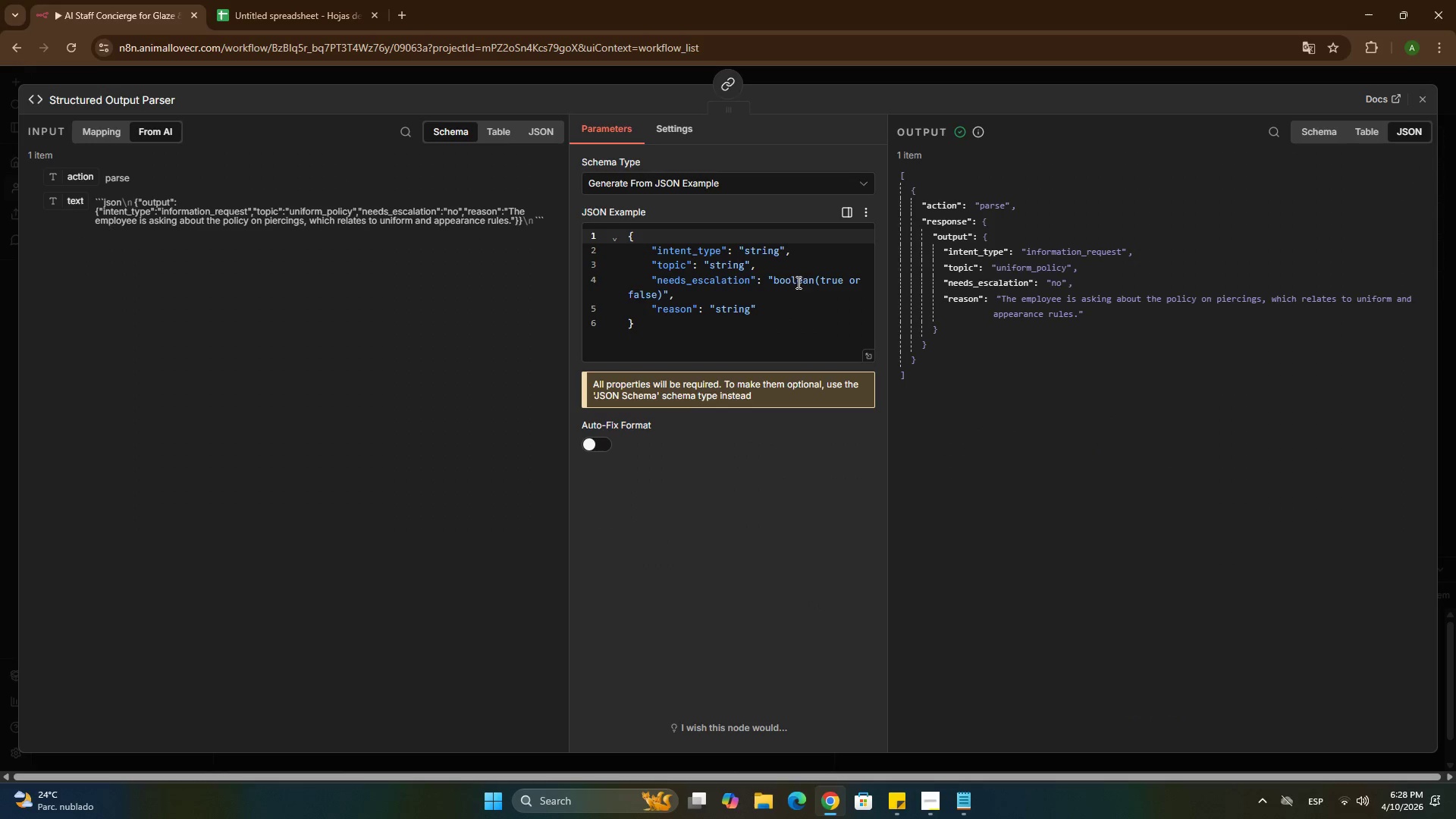 
left_click_drag(start_coordinate=[816, 278], to_coordinate=[661, 300])
 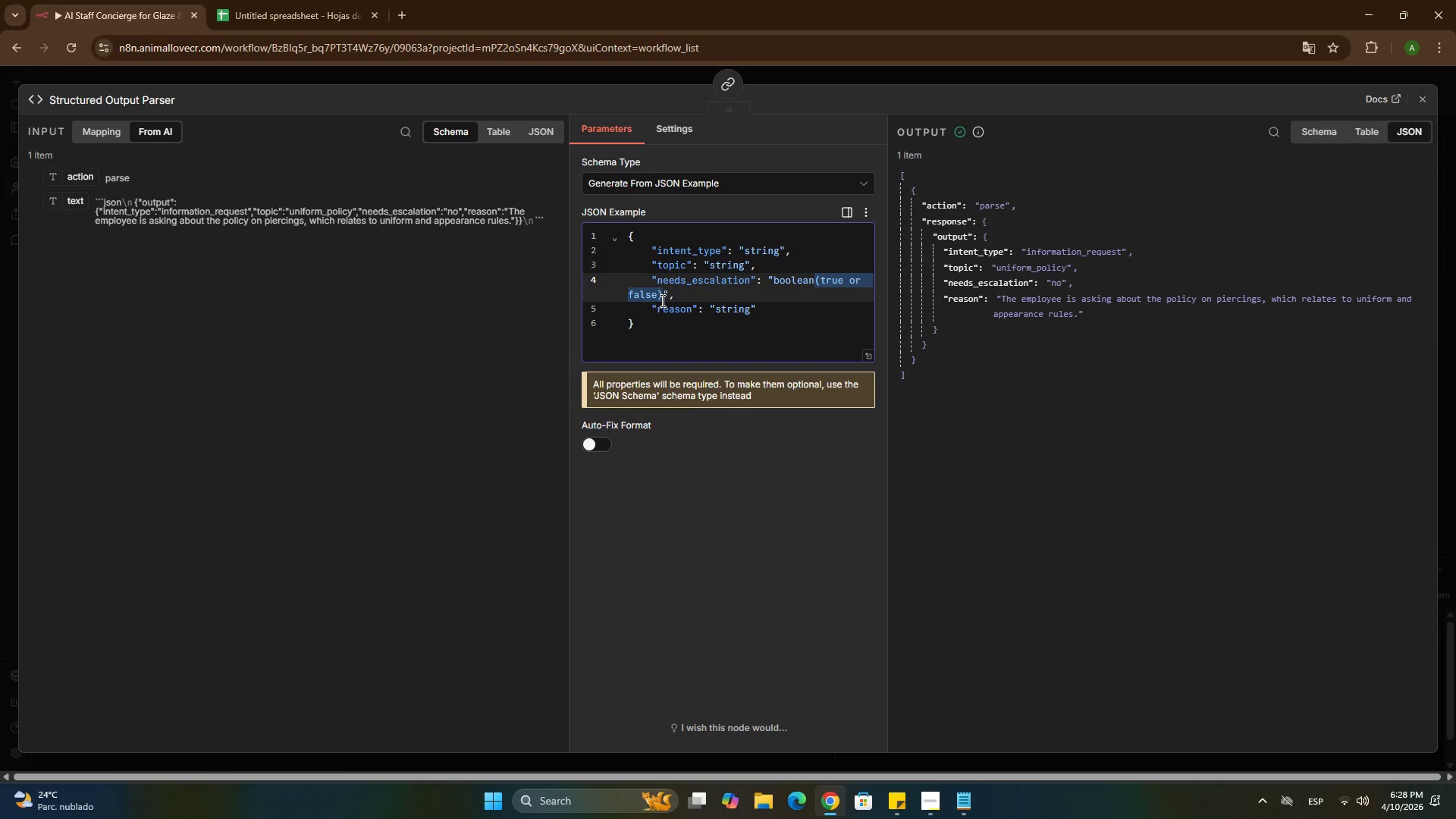 
key(Backspace)
 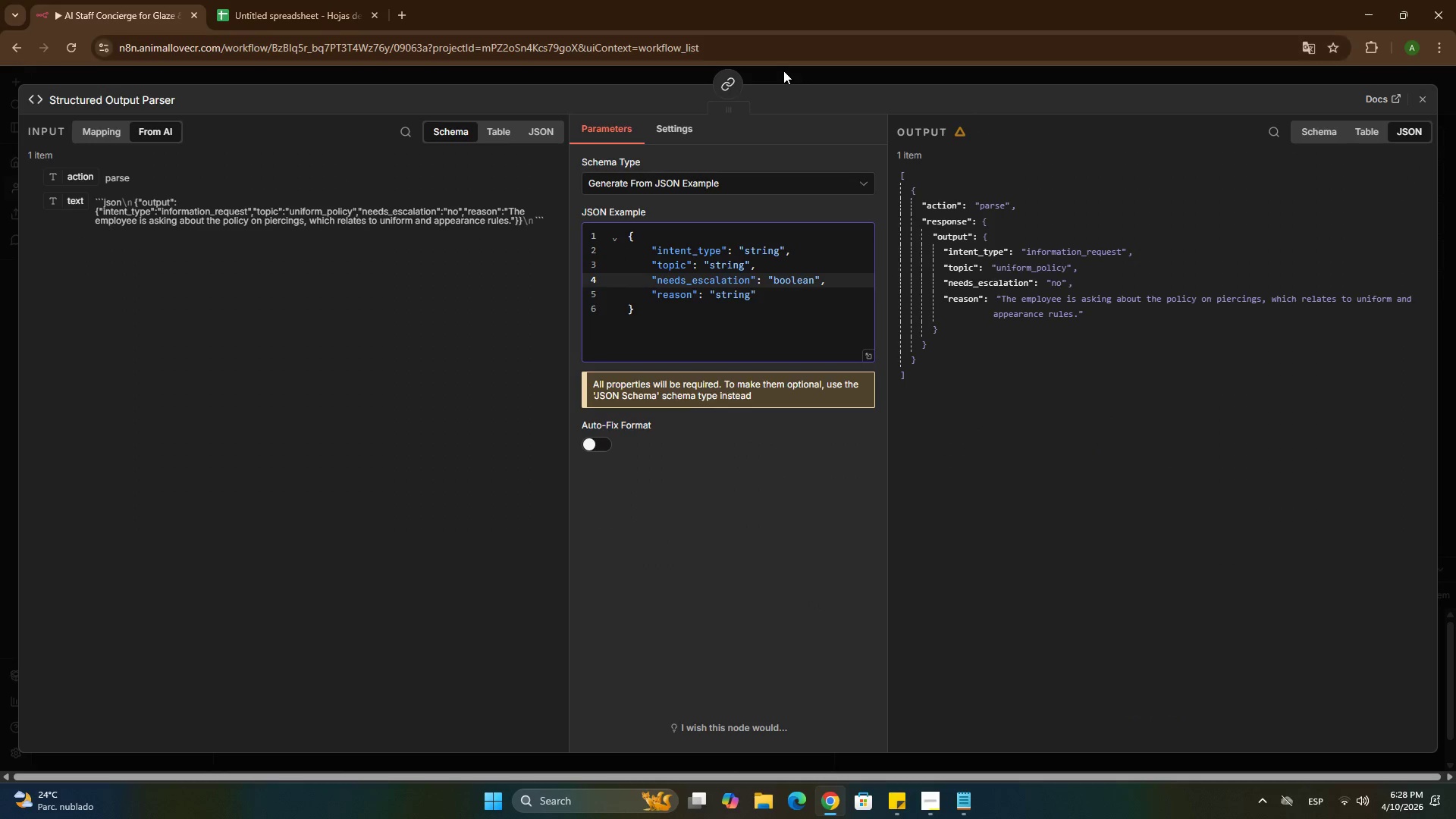 
left_click([783, 71])
 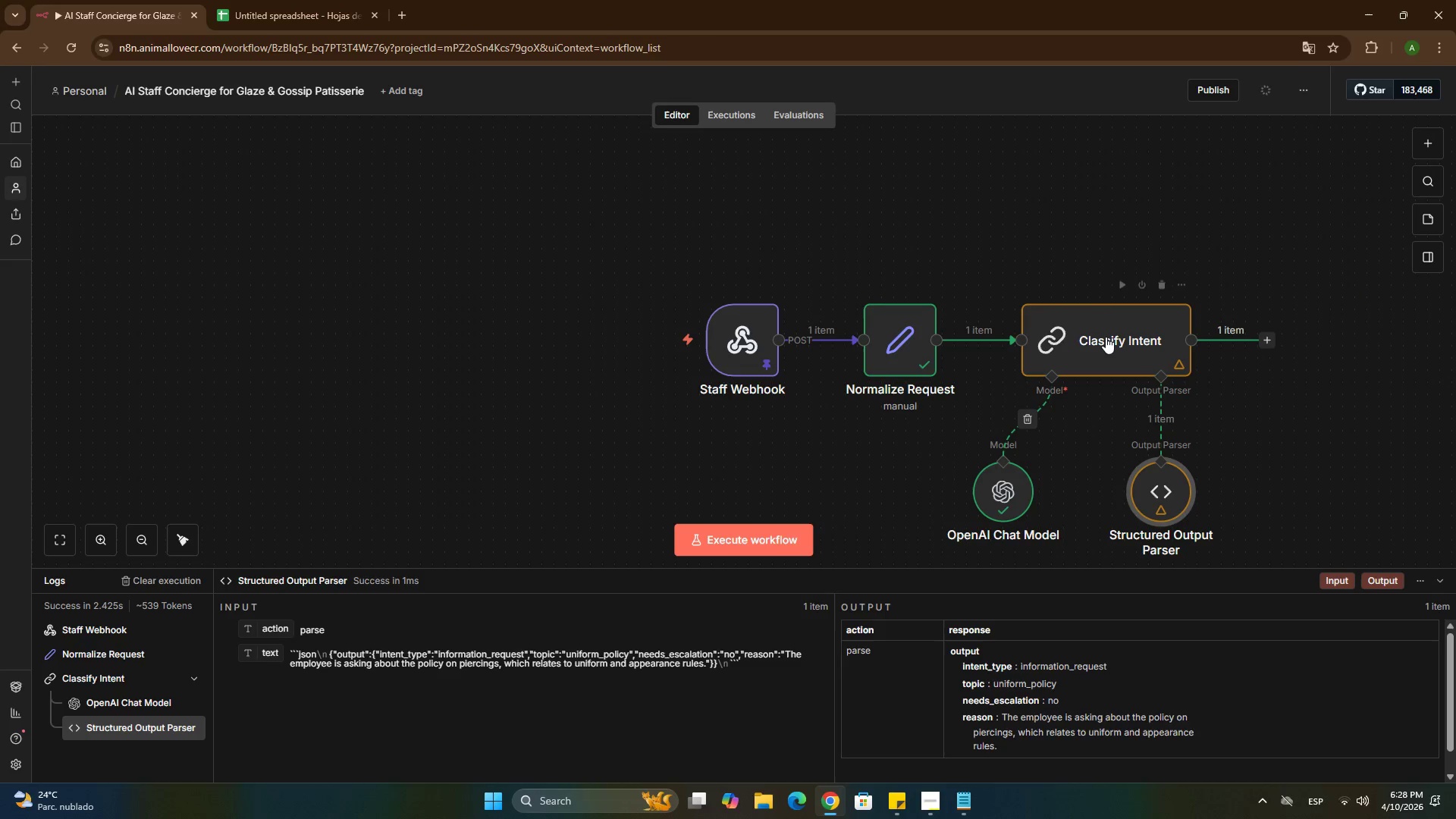 
double_click([1106, 337])
 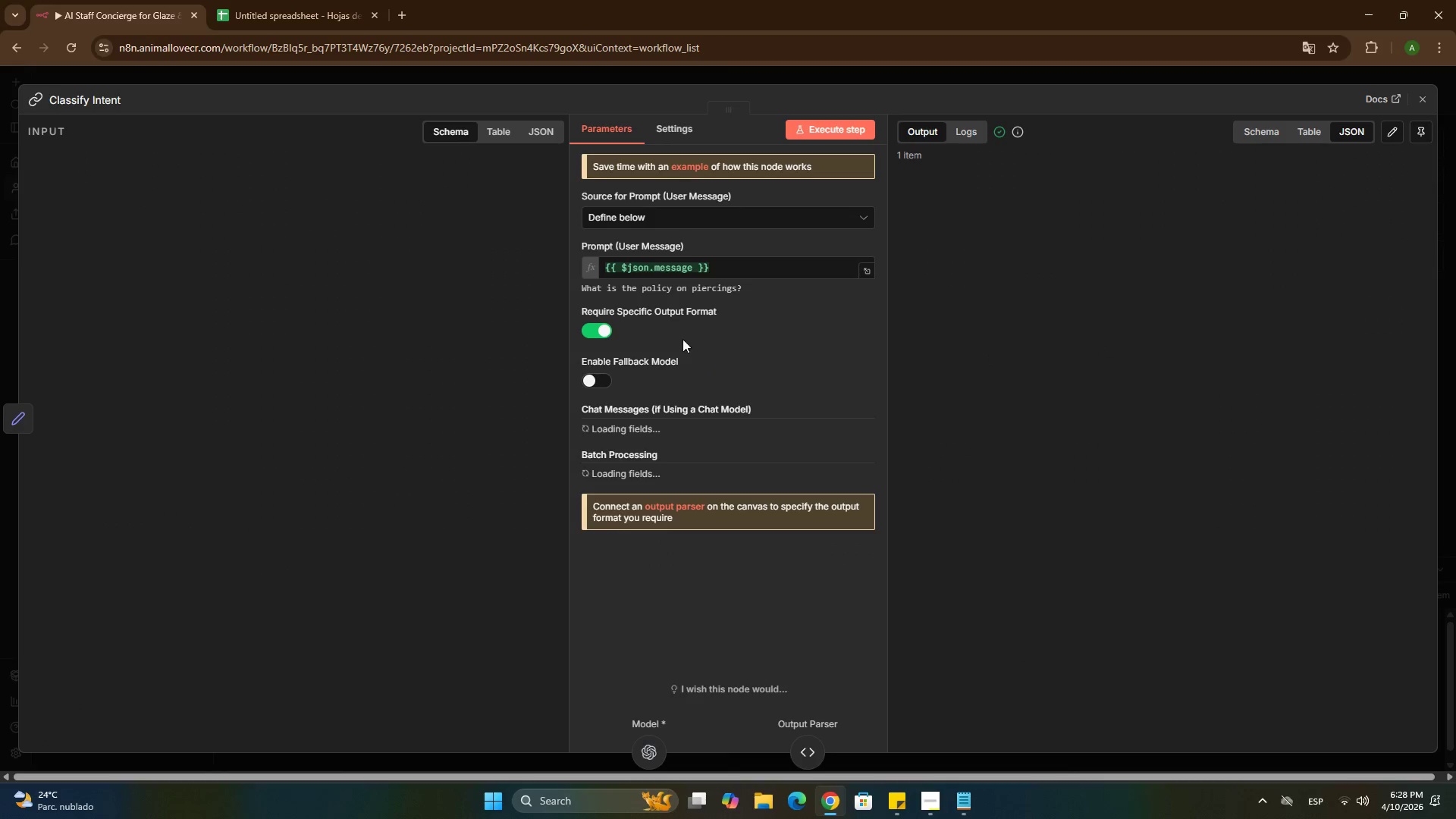 
scroll: coordinate [689, 300], scroll_direction: up, amount: 3.0
 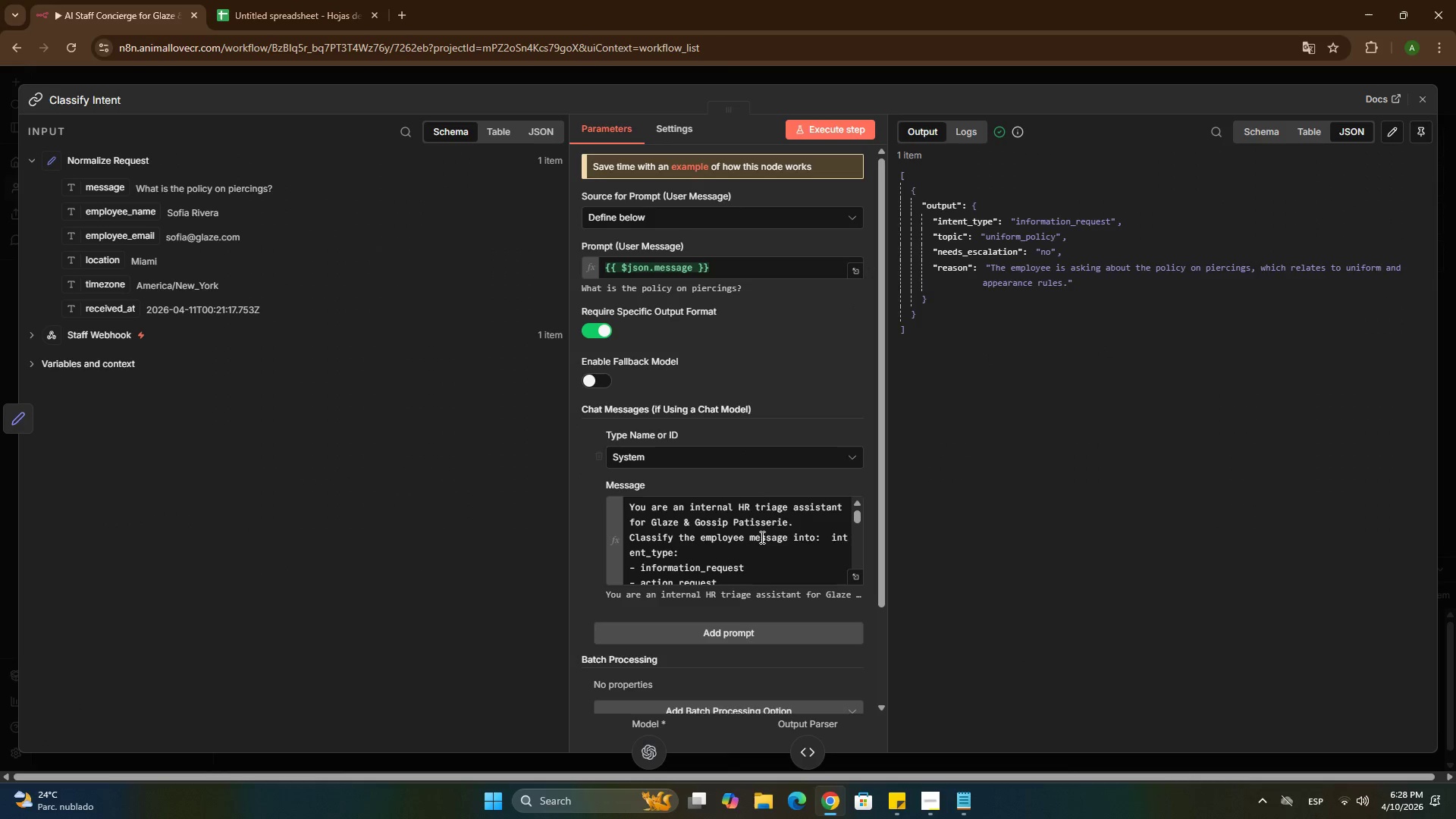 
scroll: coordinate [762, 549], scroll_direction: down, amount: 3.0
 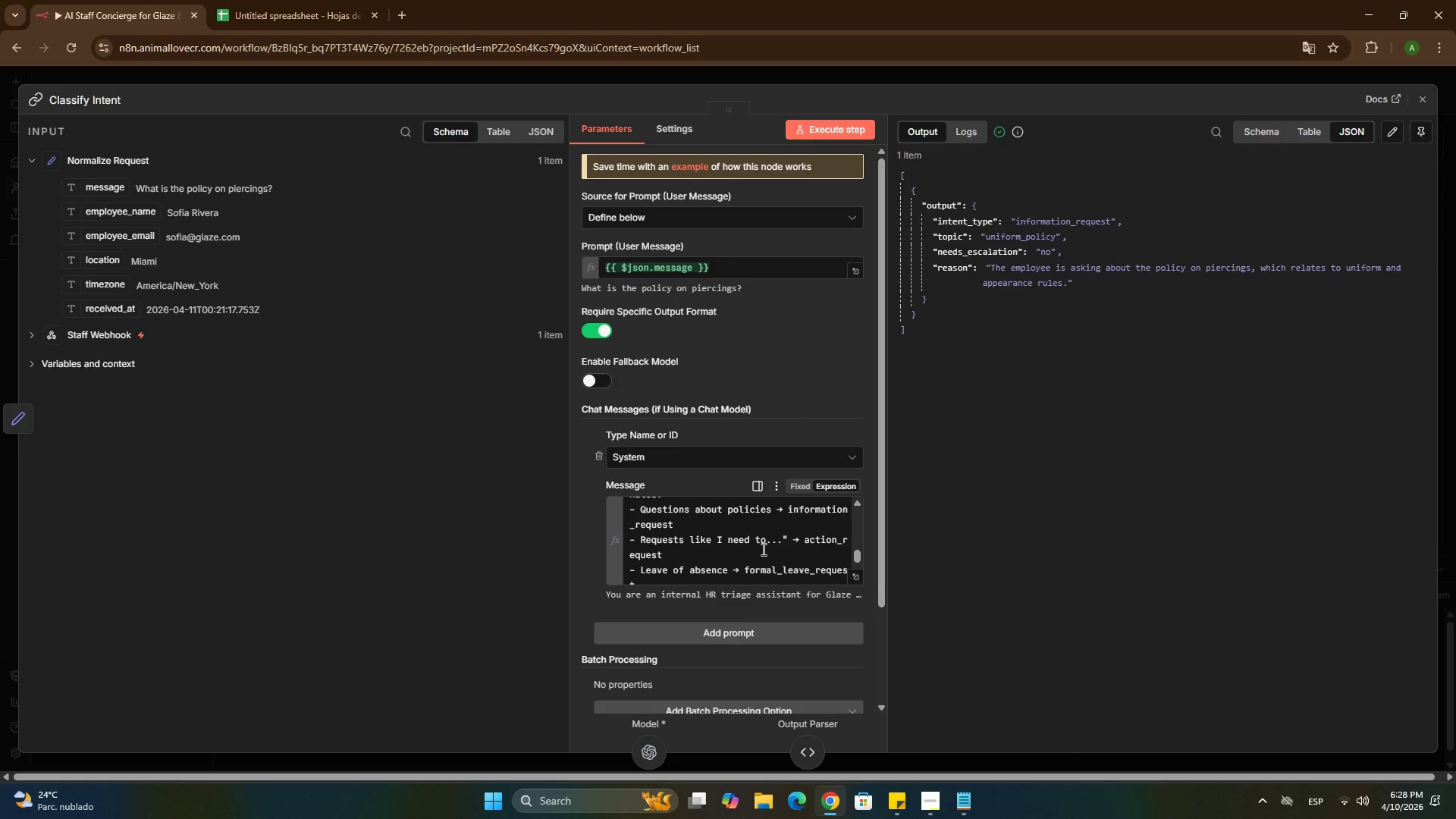 
scroll: coordinate [762, 549], scroll_direction: up, amount: 2.0
 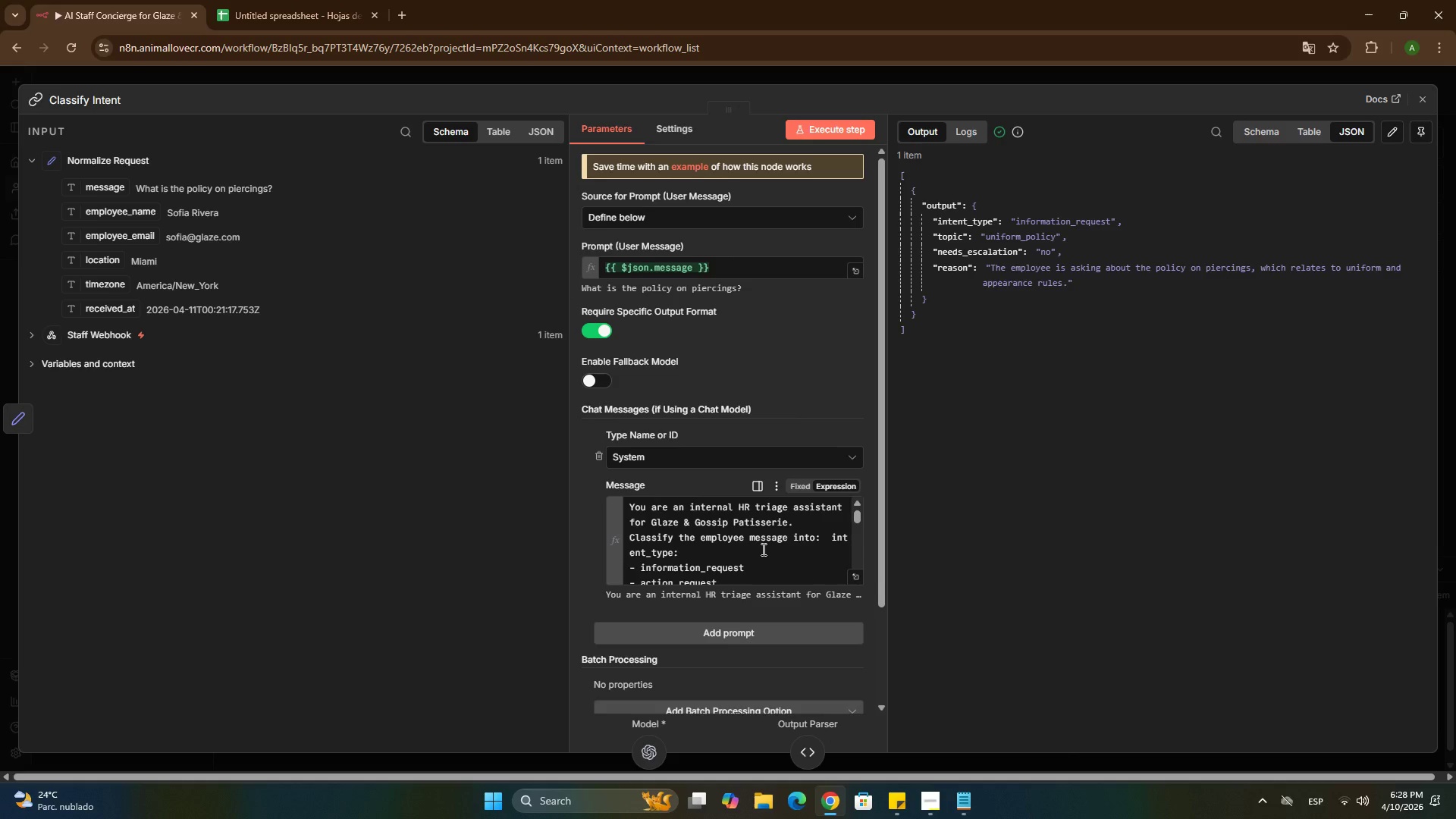 
scroll: coordinate [762, 549], scroll_direction: down, amount: 2.0
 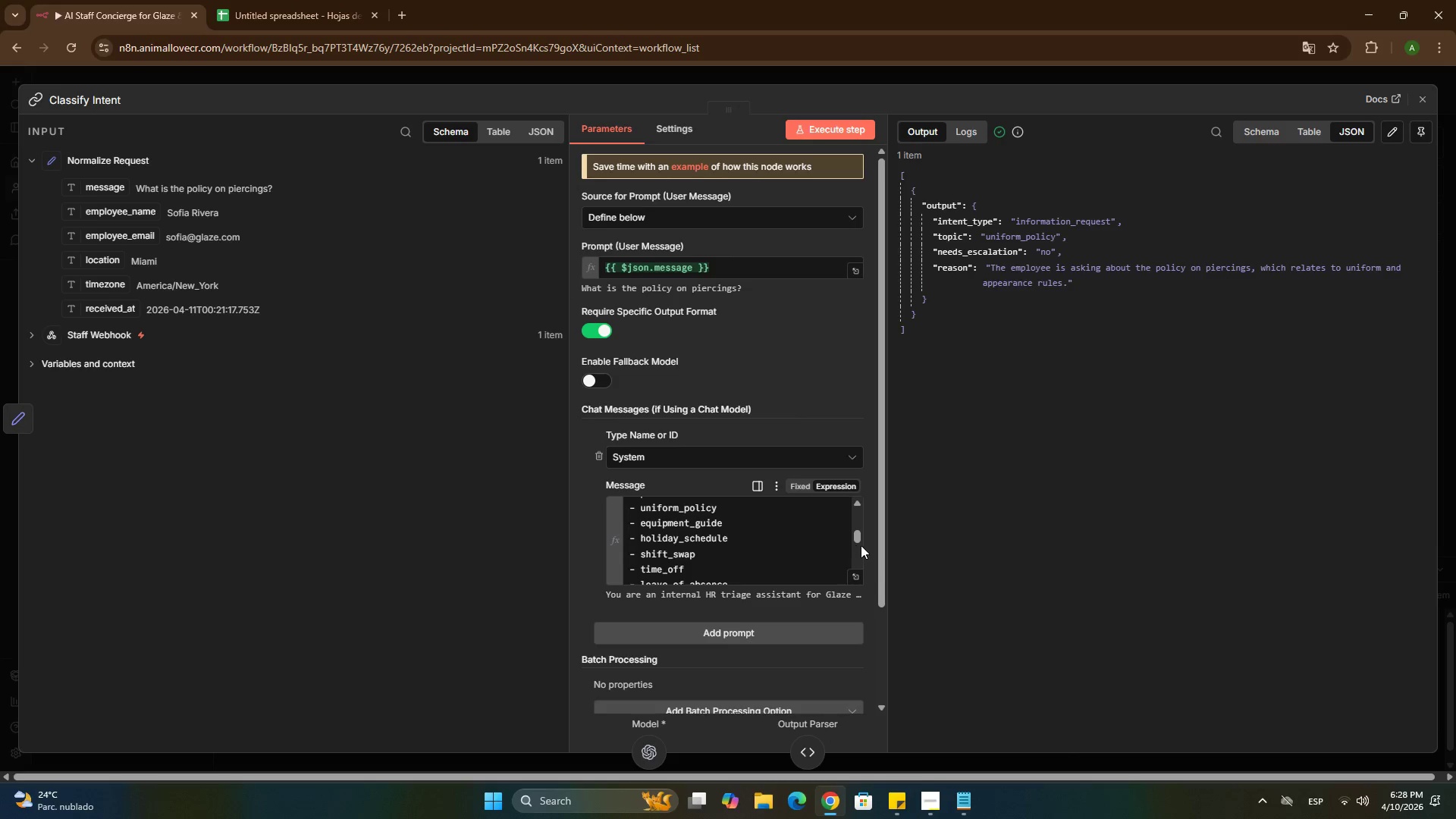 
left_click_drag(start_coordinate=[858, 534], to_coordinate=[851, 571])
 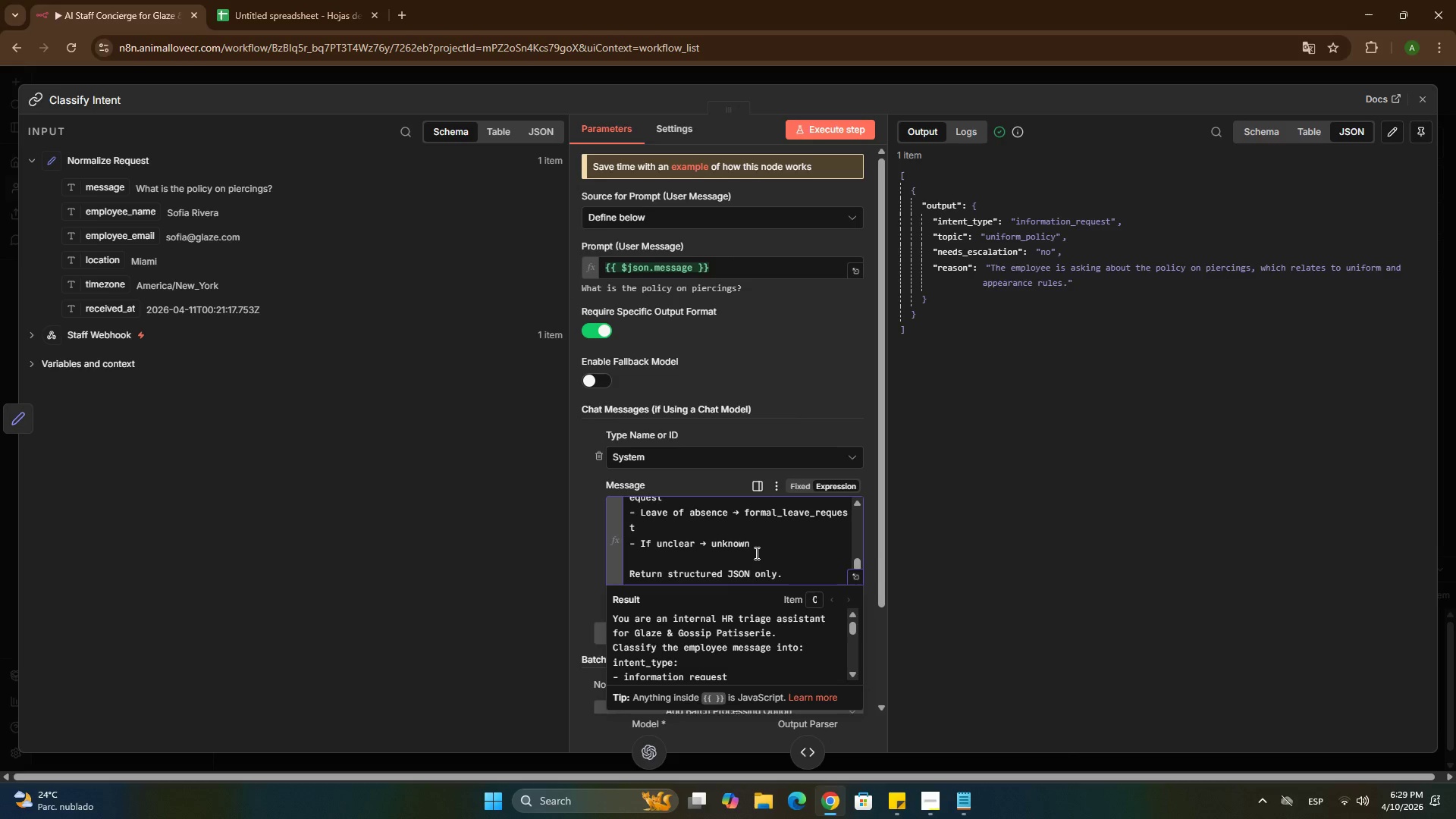 
key(Shift+NumpadEnter)
 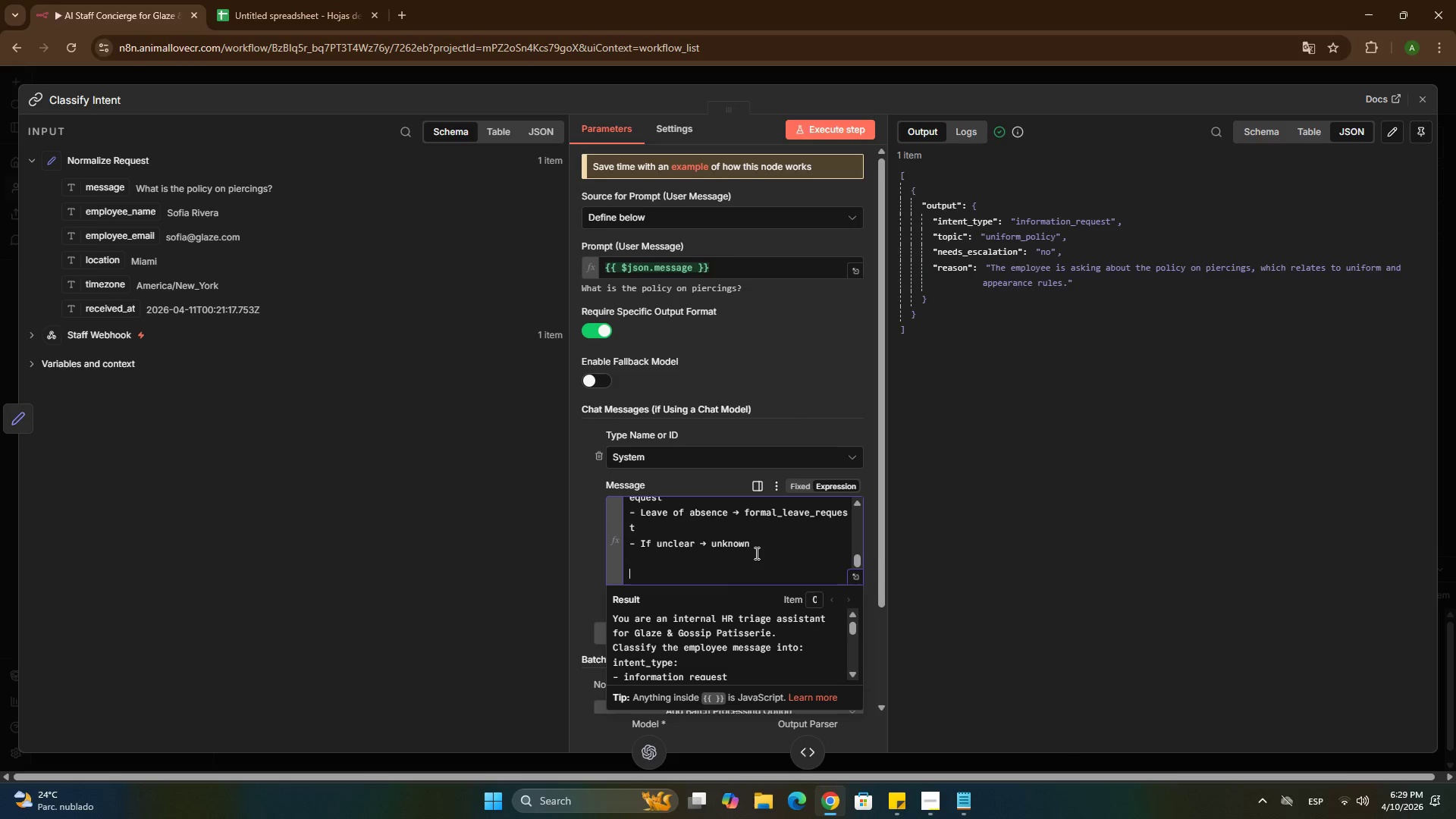 
key(Shift+NumpadEnter)
 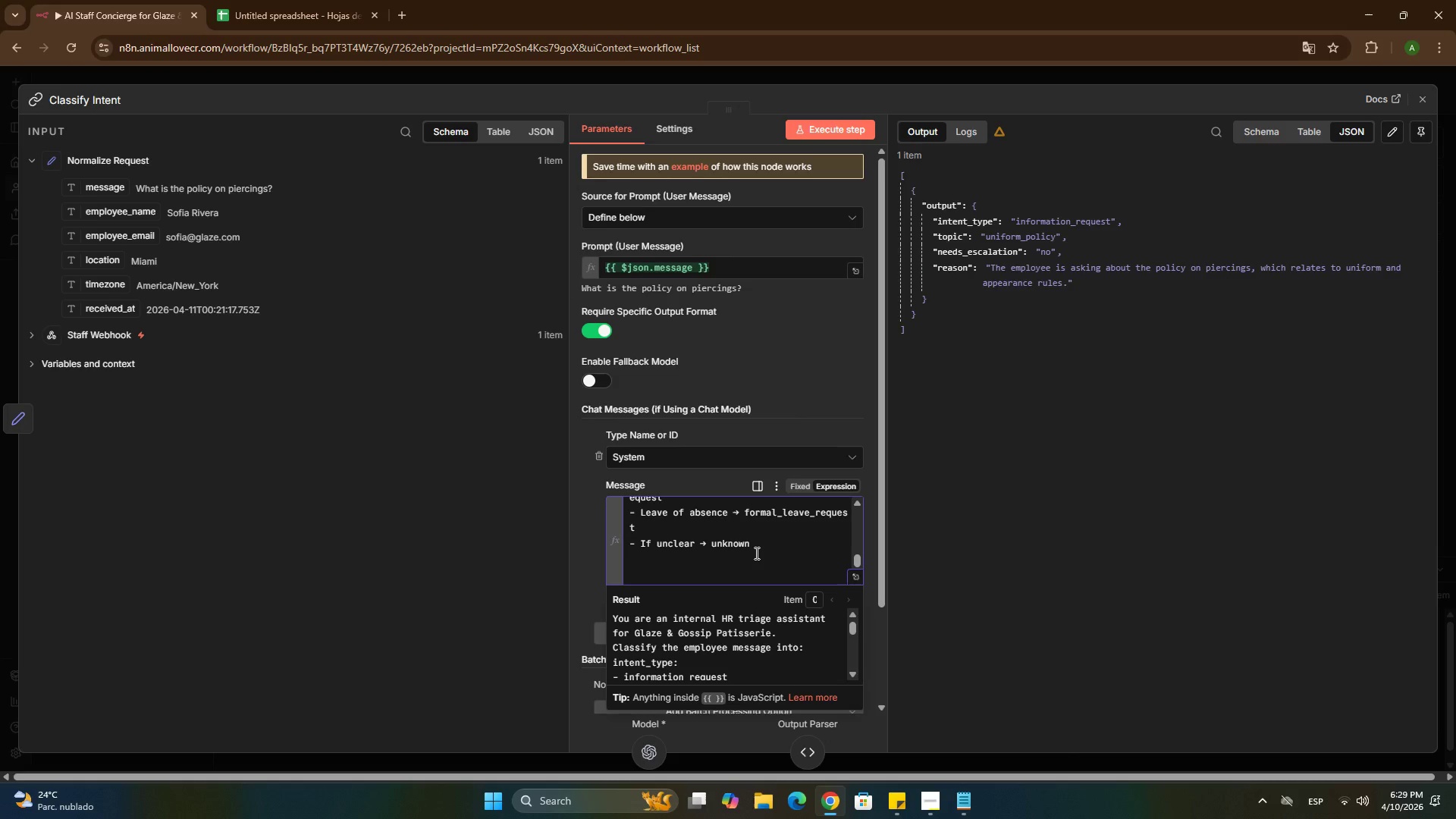 
type(needs_escalation h])
key(Backspace)
key(Backspace)
type(must be eather true or false)
 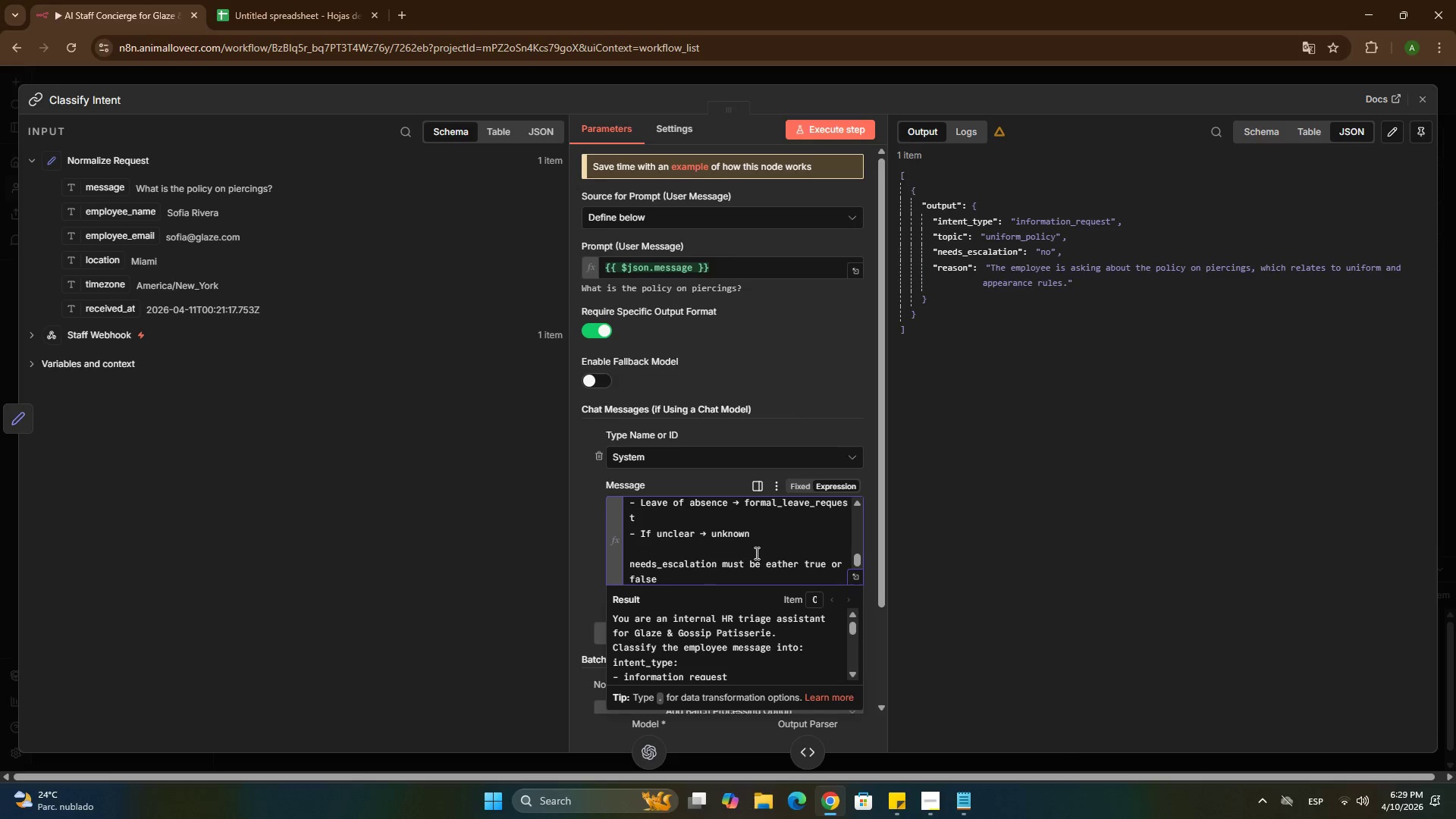 
left_click([814, 132])
 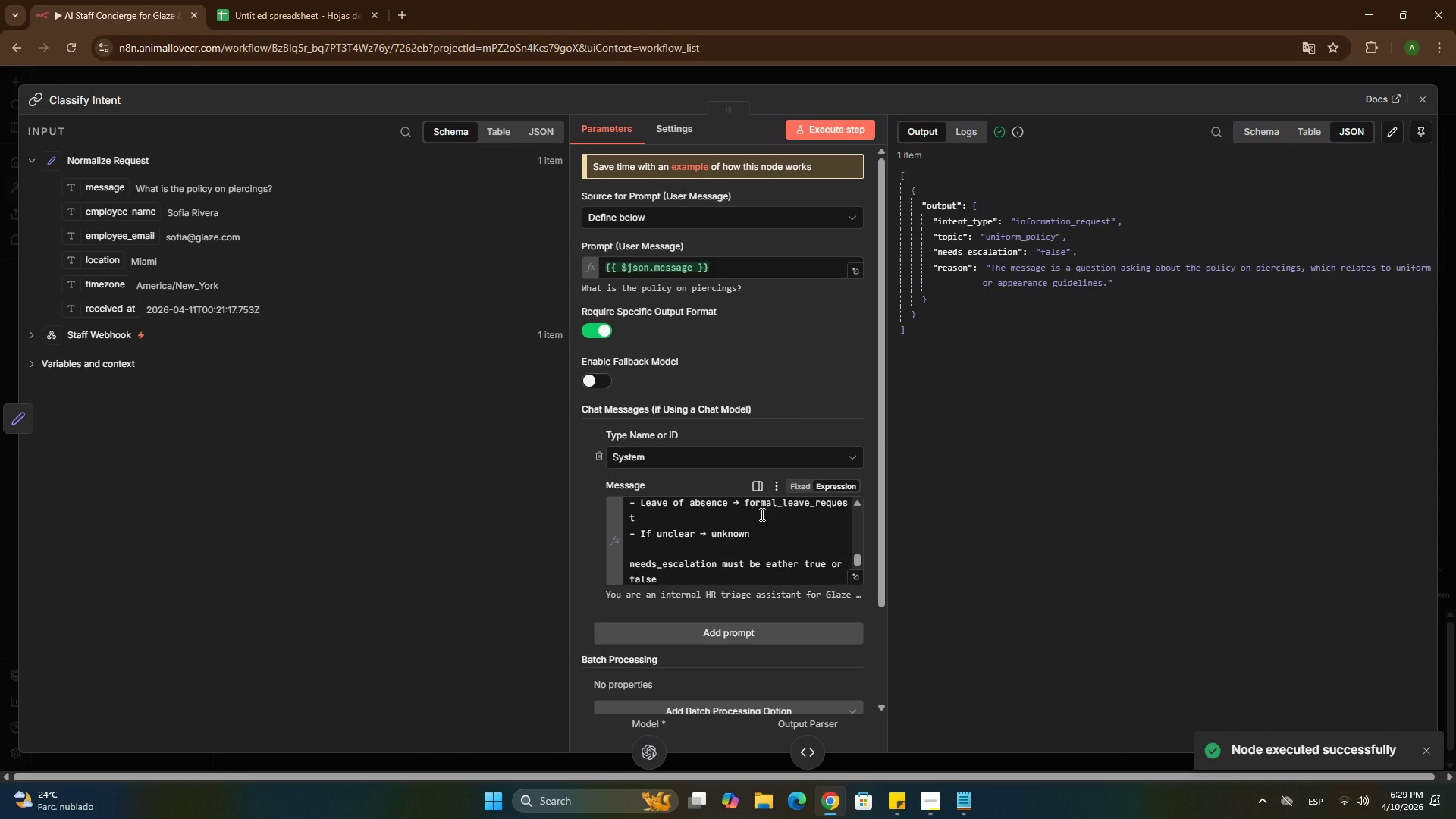 
wait(6.52)
 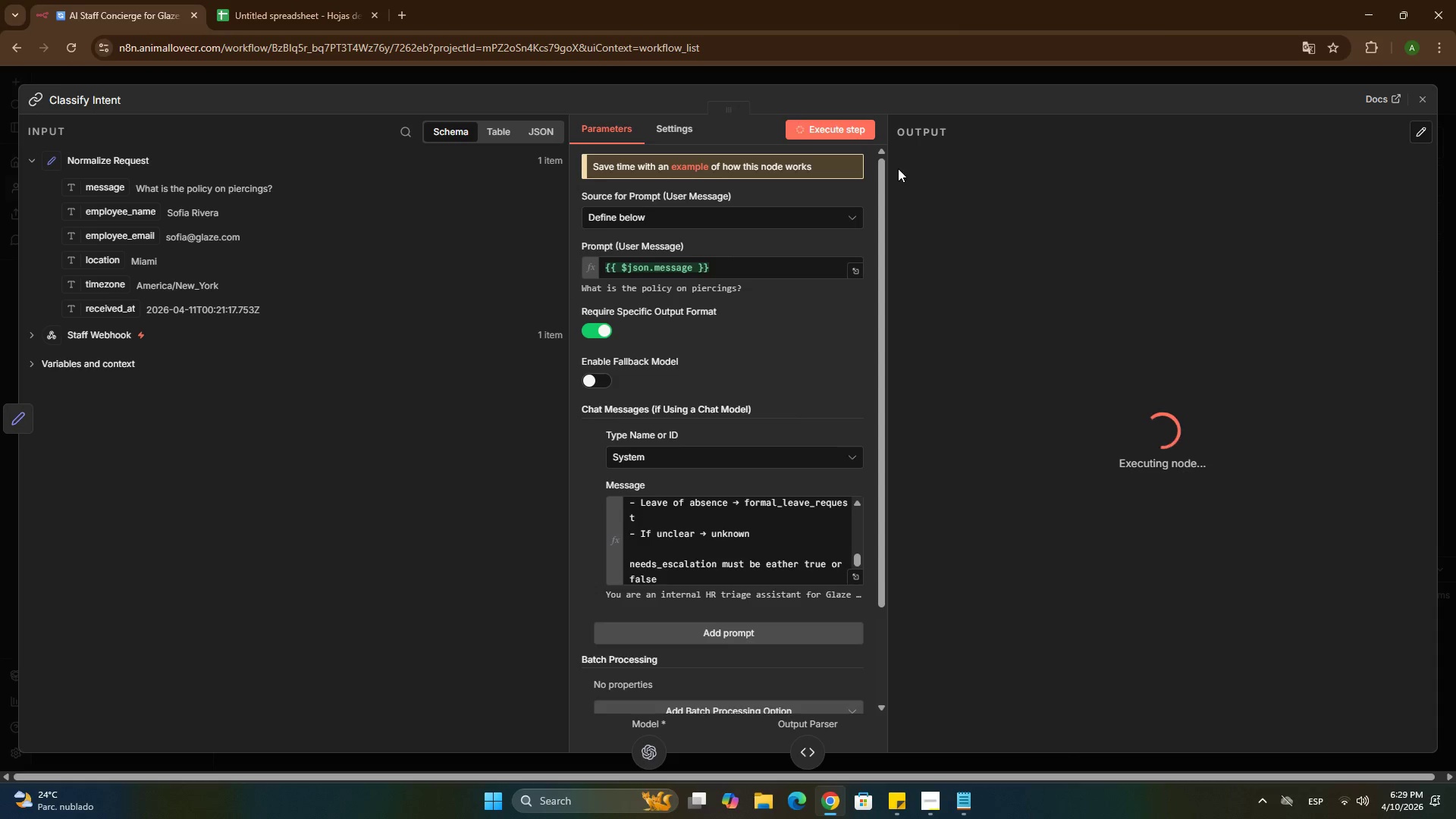 
left_click([628, 569])
 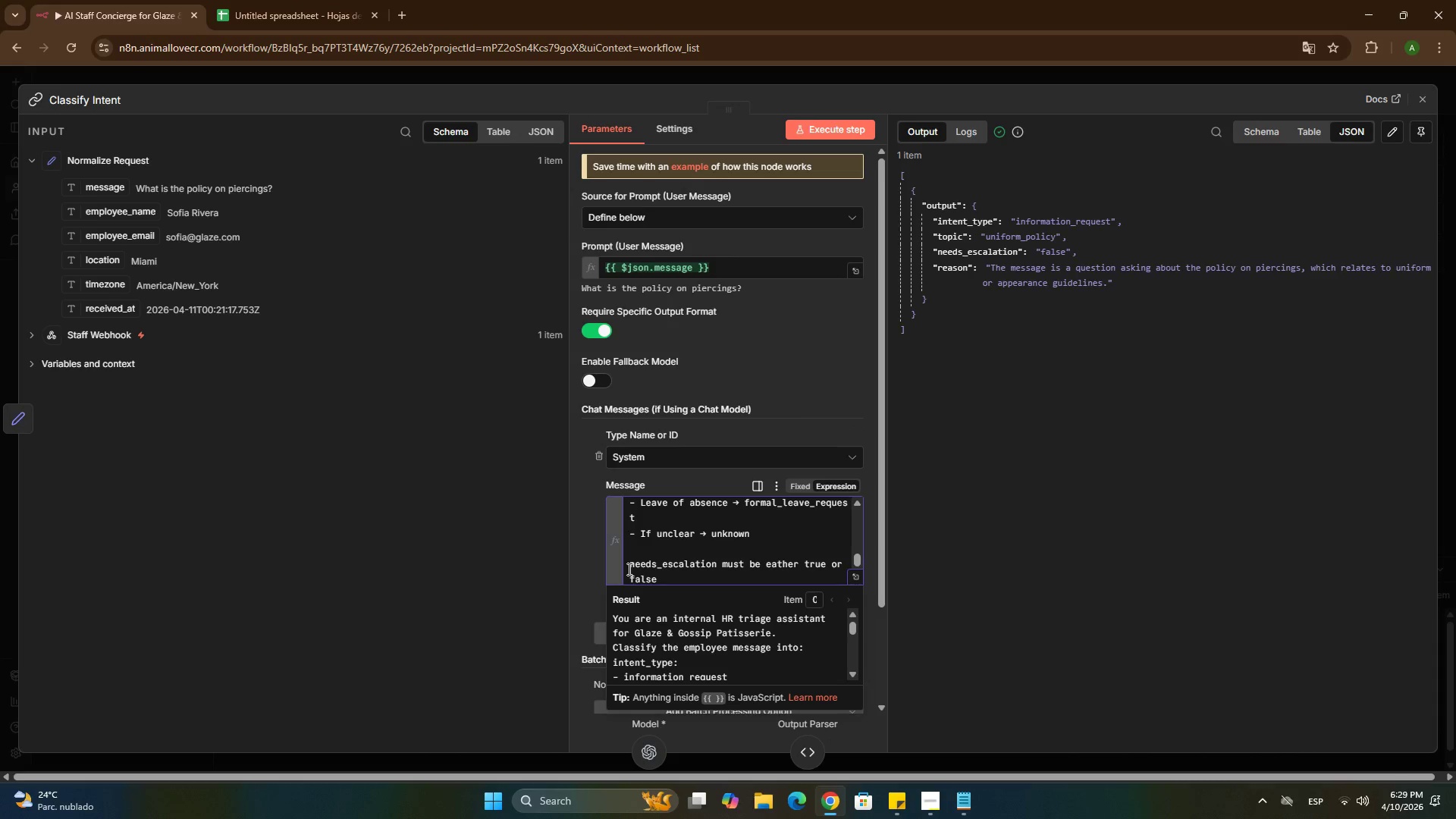 
key(NumpadSubtract)
 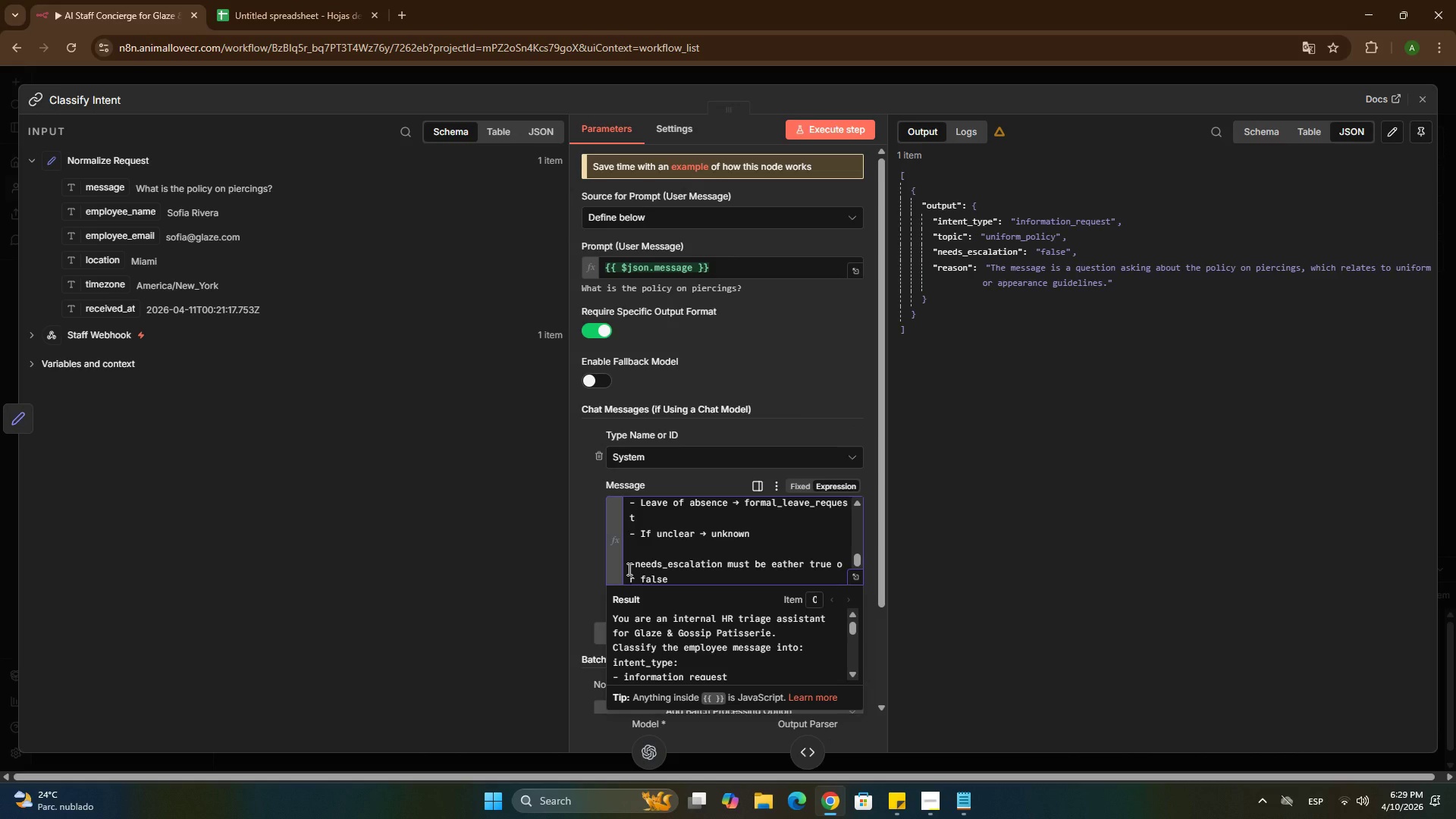 
key(Space)
 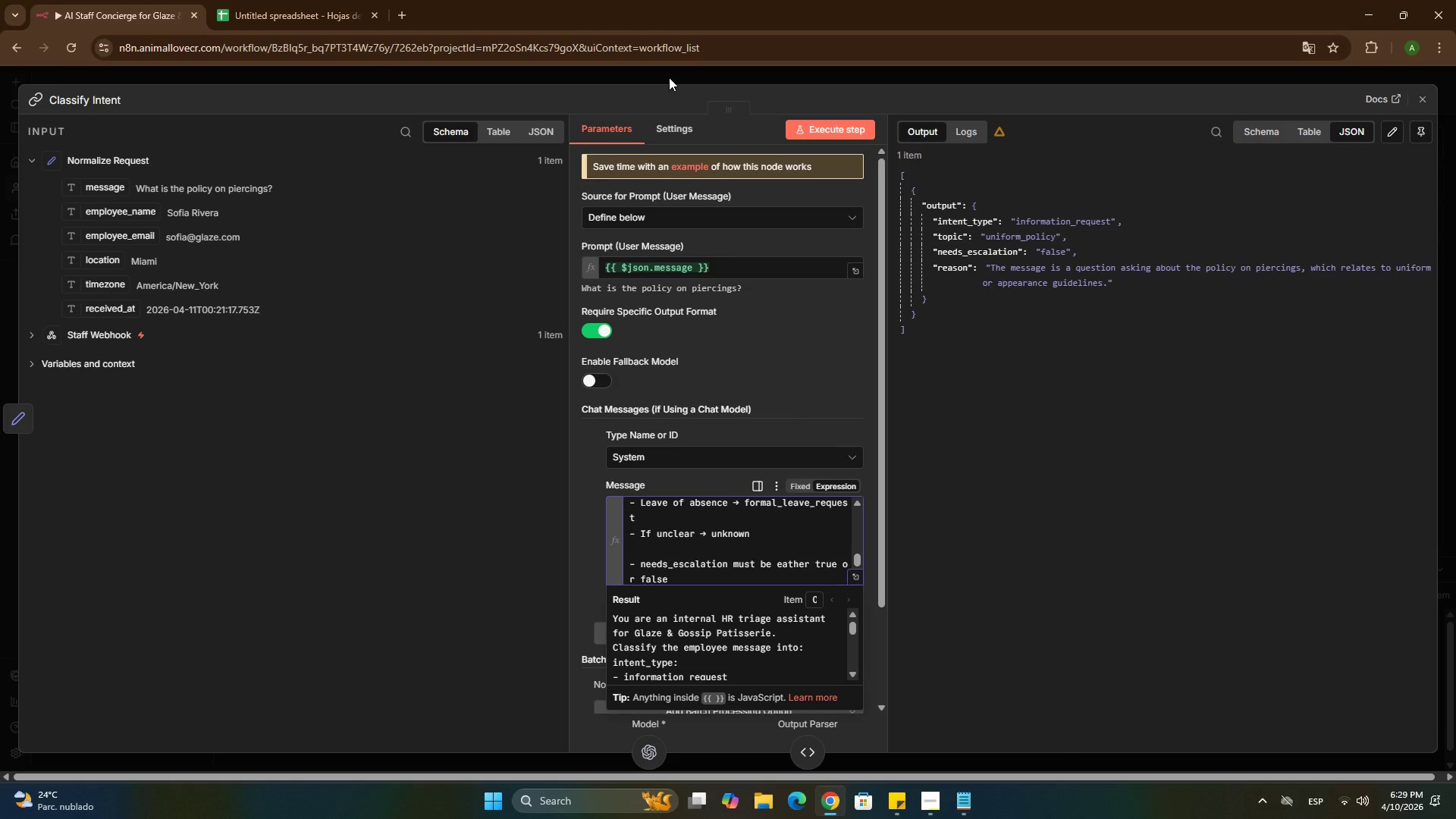 
wait(5.2)
 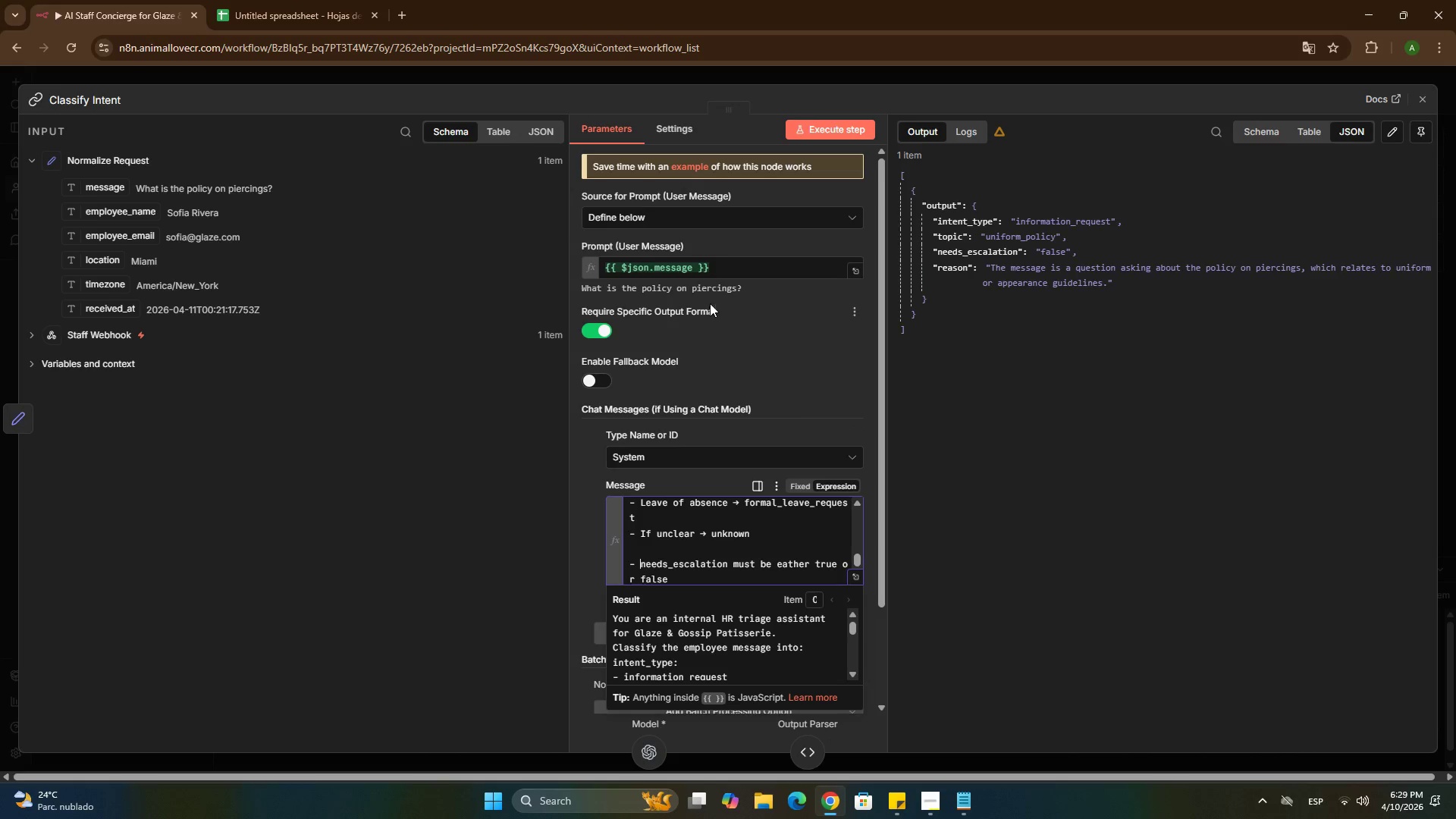 
left_click([718, 570])
 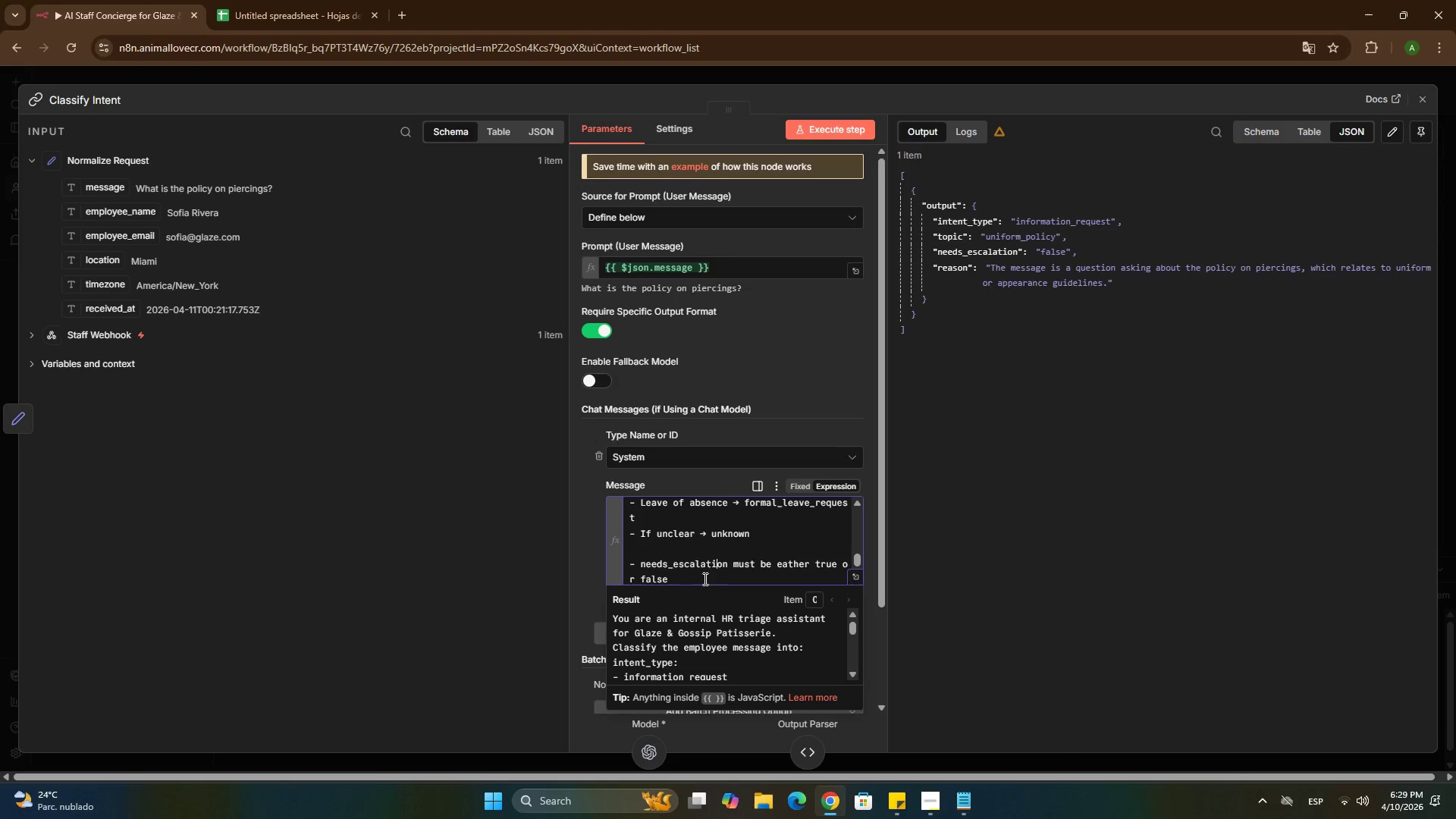 
left_click([704, 579])
 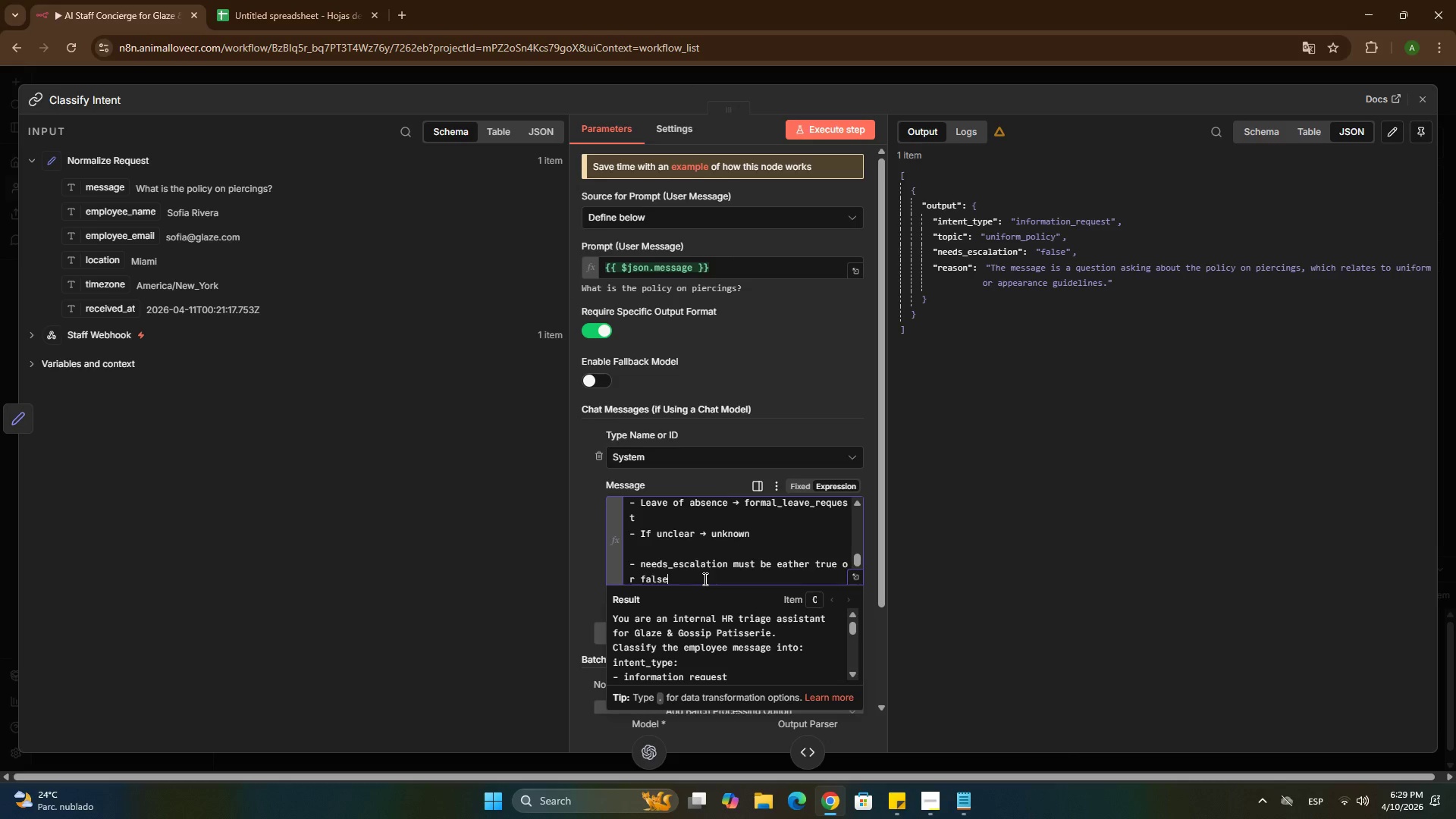 
type( ()
key(Backspace)
type(()
key(Backspace)
type(*boolean)
 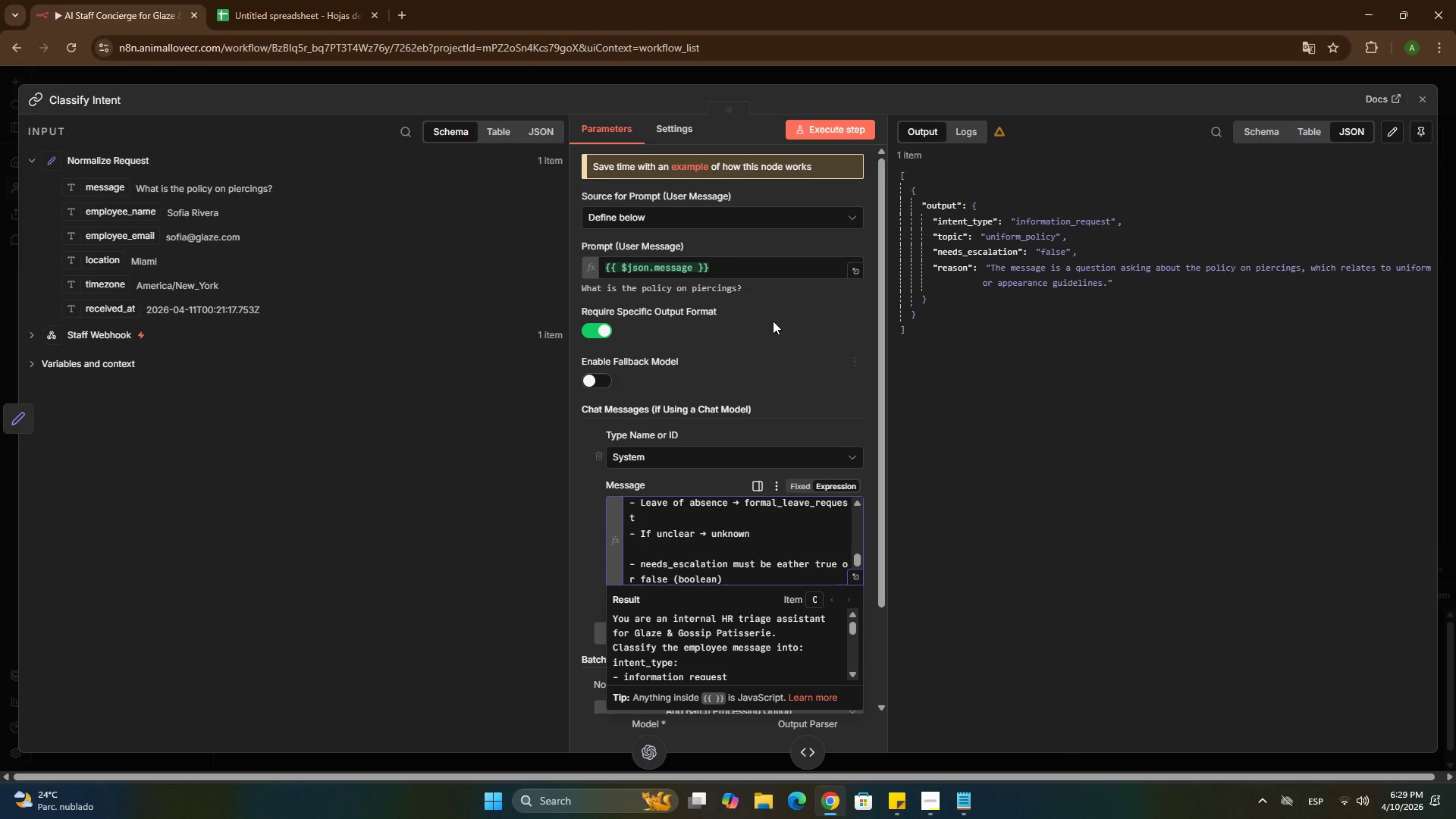 
left_click([817, 123])
 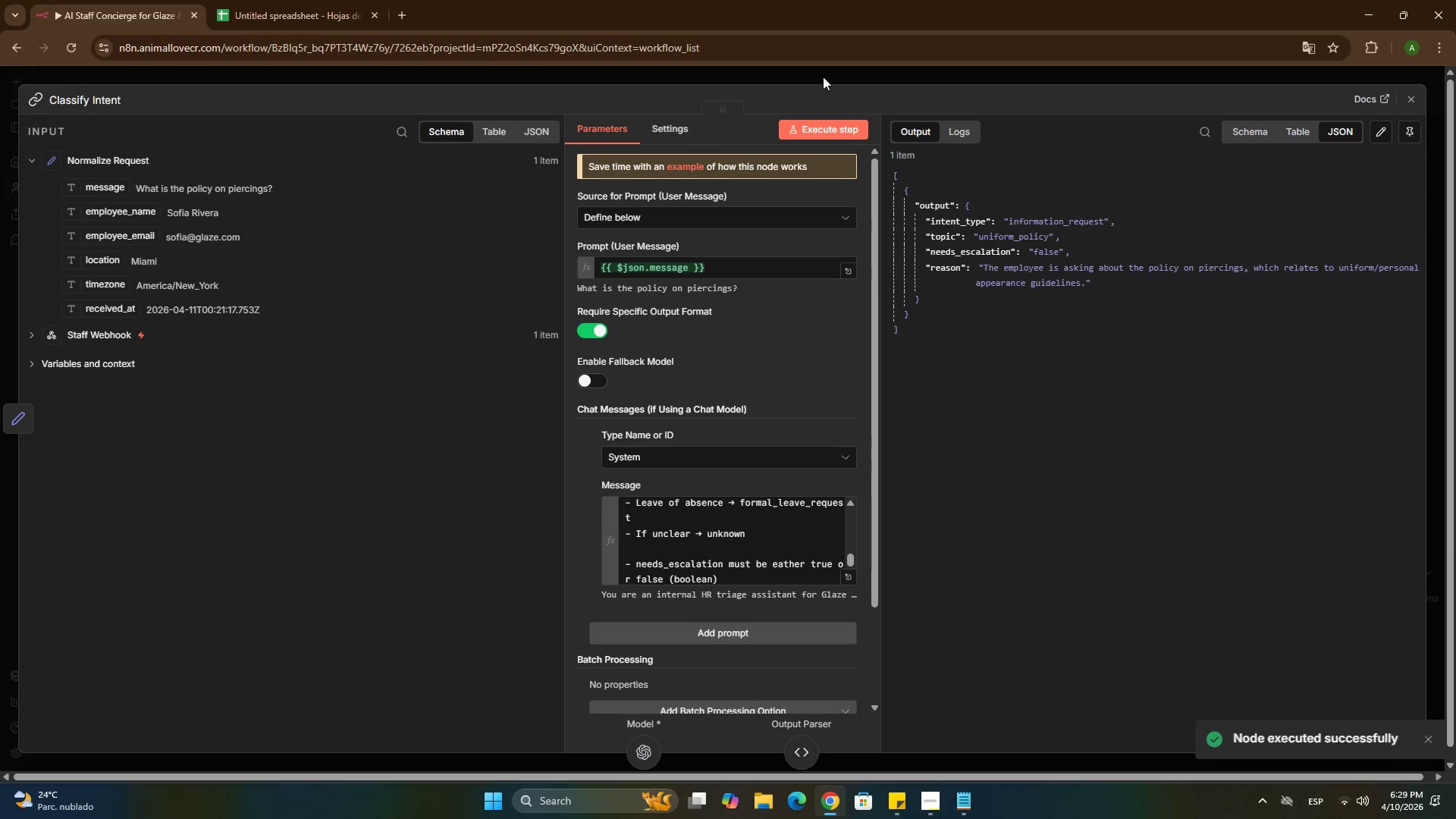 
left_click([823, 77])
 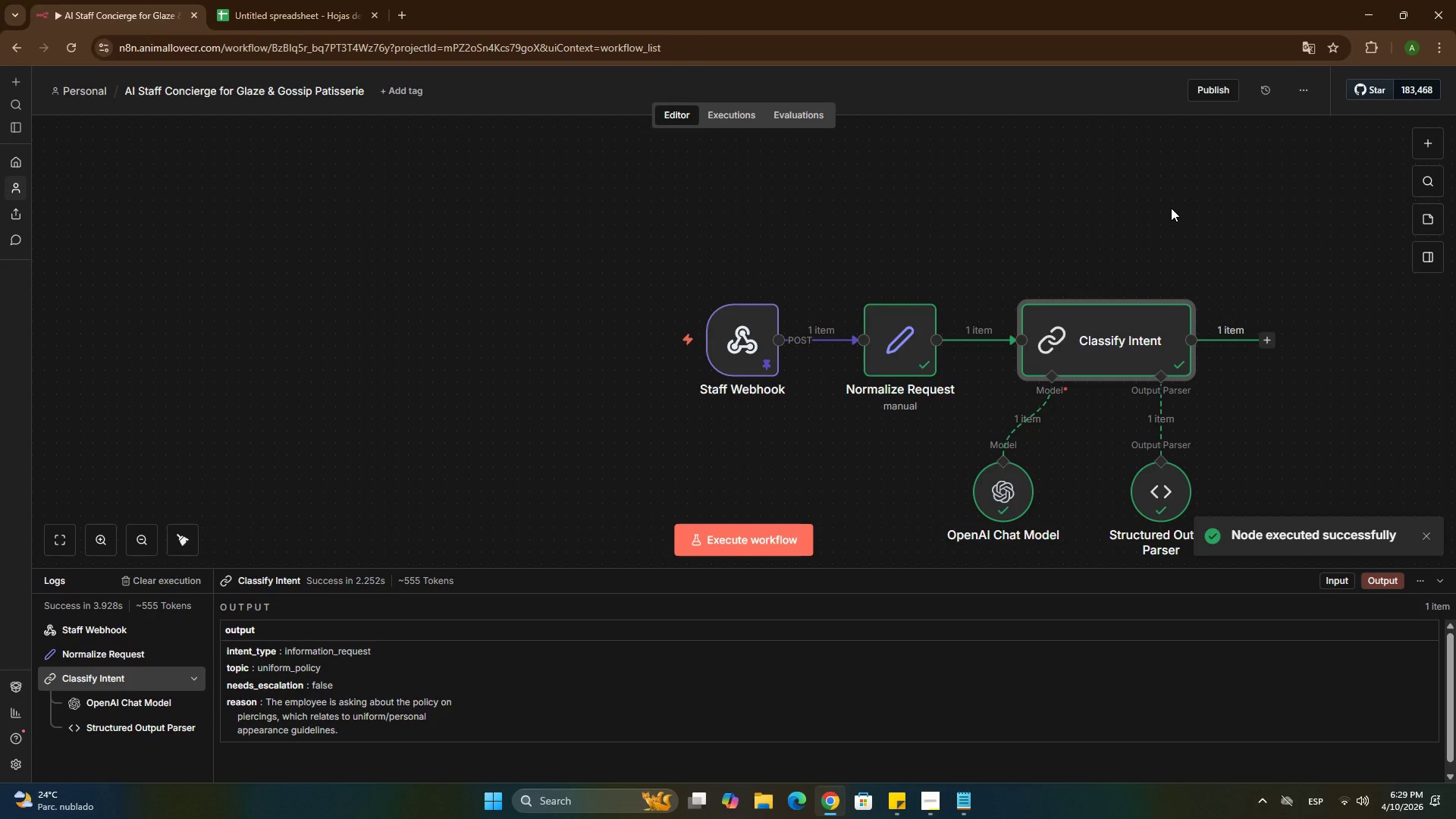 
hold_key(key=ControlLeft, duration=1.11)
left_click_drag(start_coordinate=[1165, 216], to_coordinate=[860, 193])
 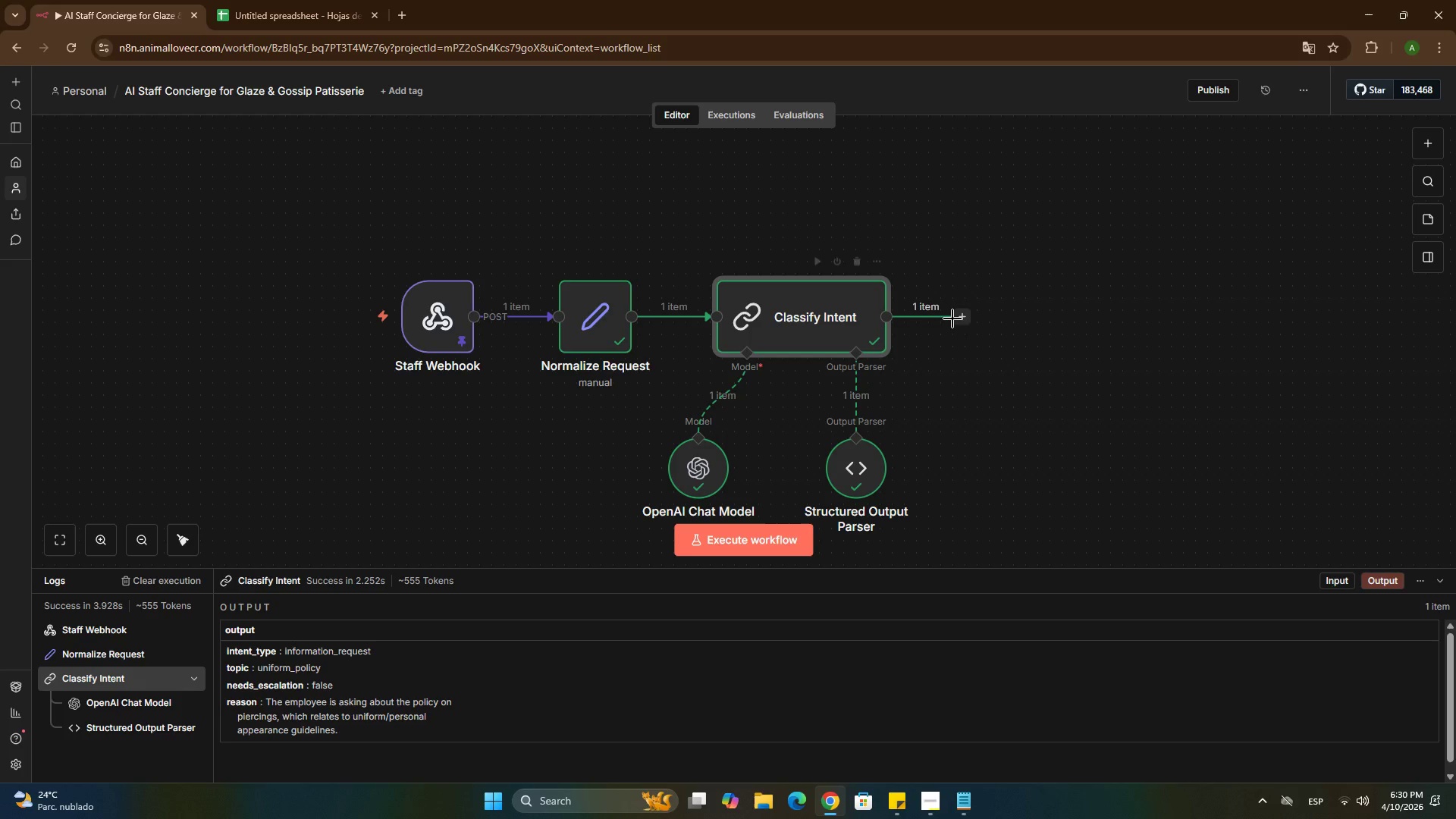 
wait(5.09)
 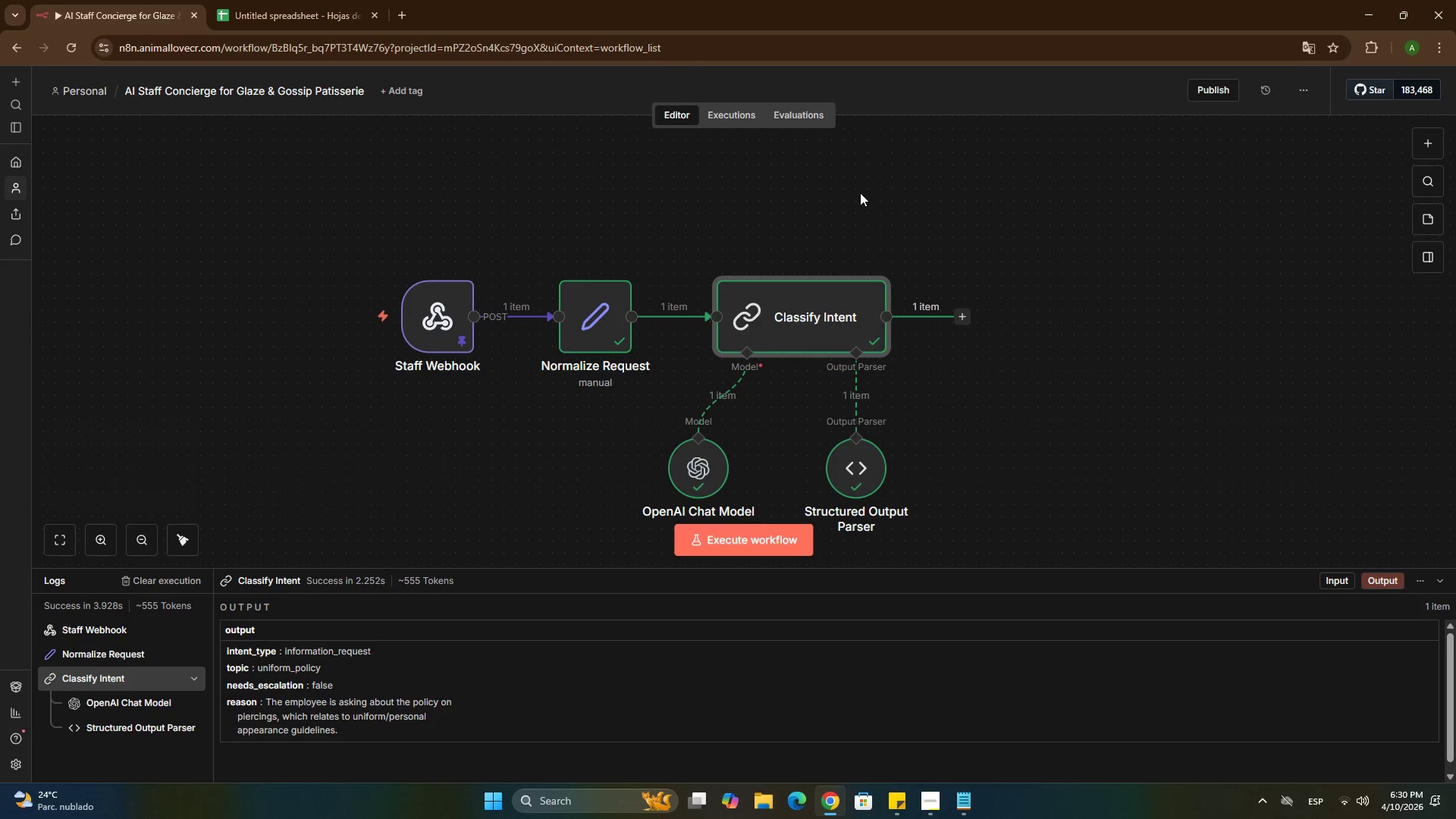 
type(sw)
 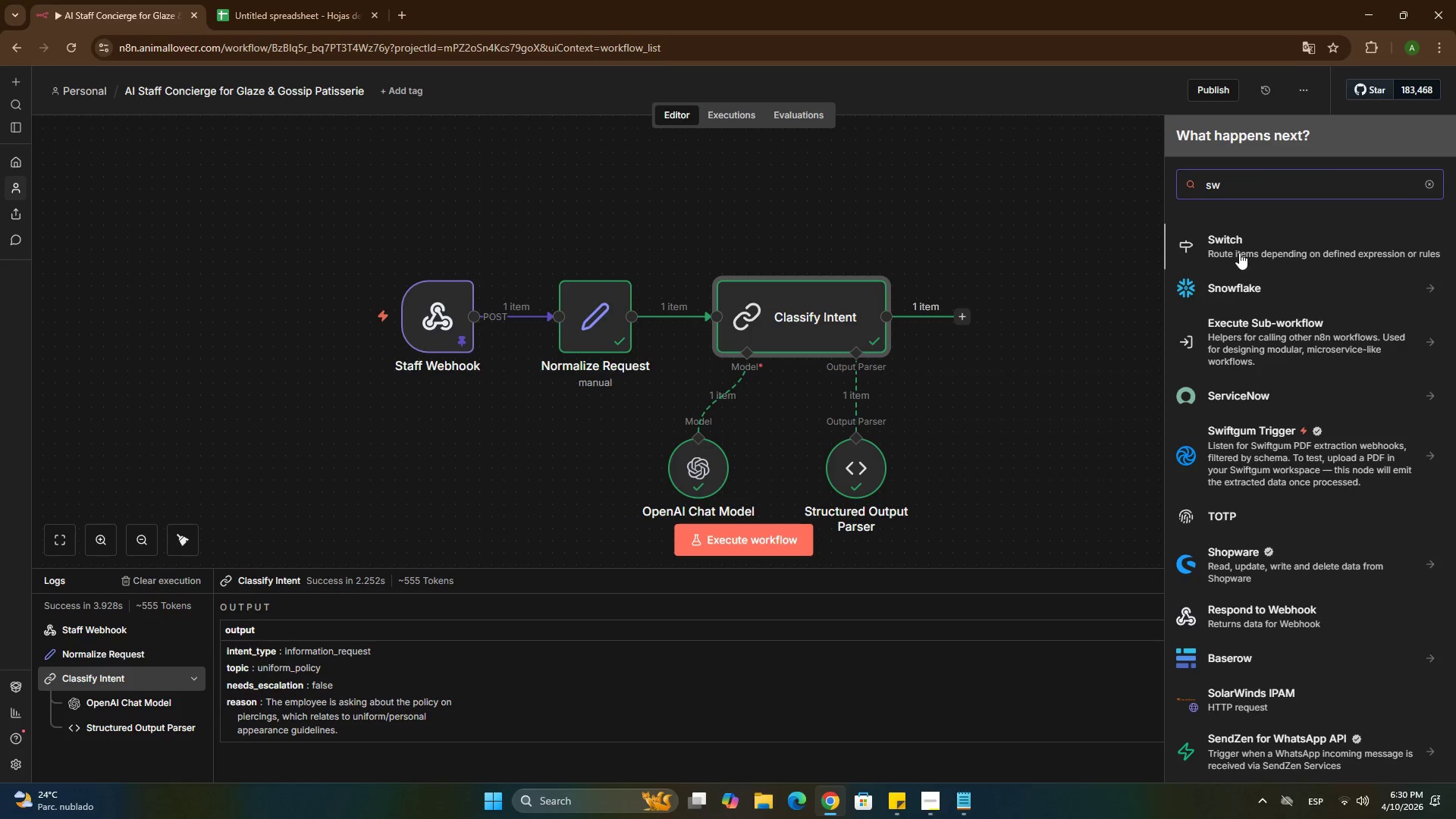 
left_click([1239, 253])
 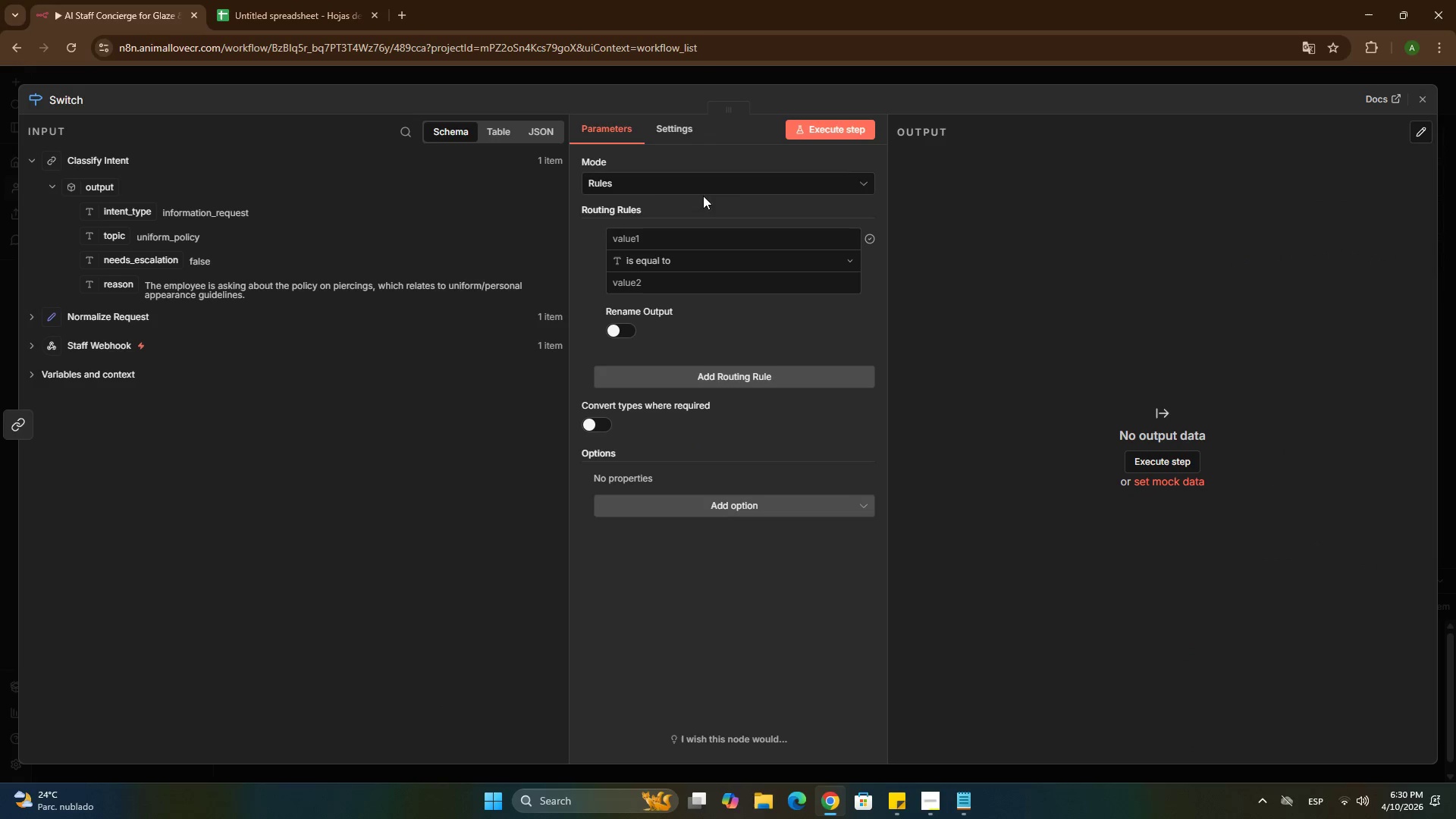 
left_click([61, 102])
 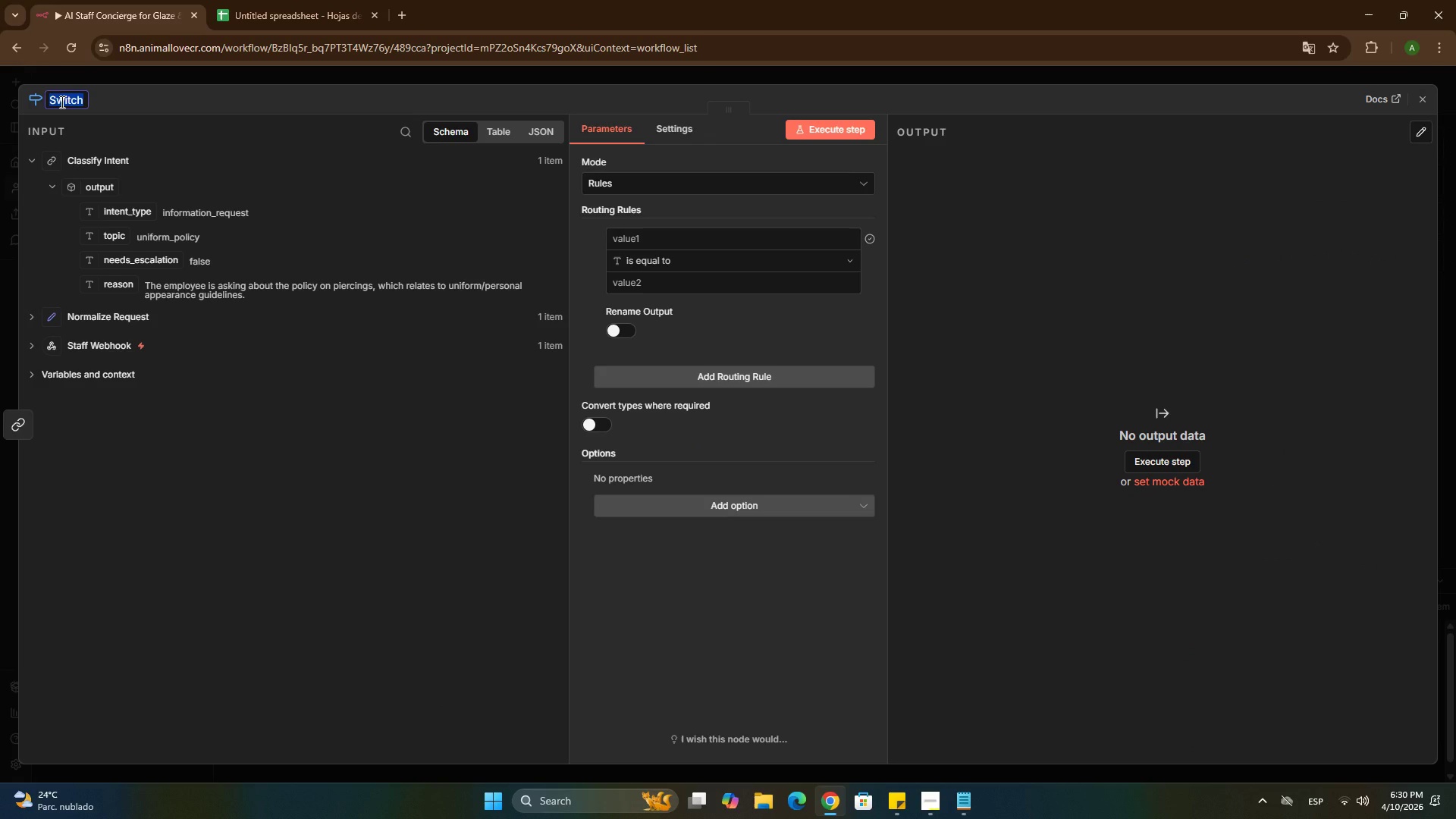 
type(Route Intent)
 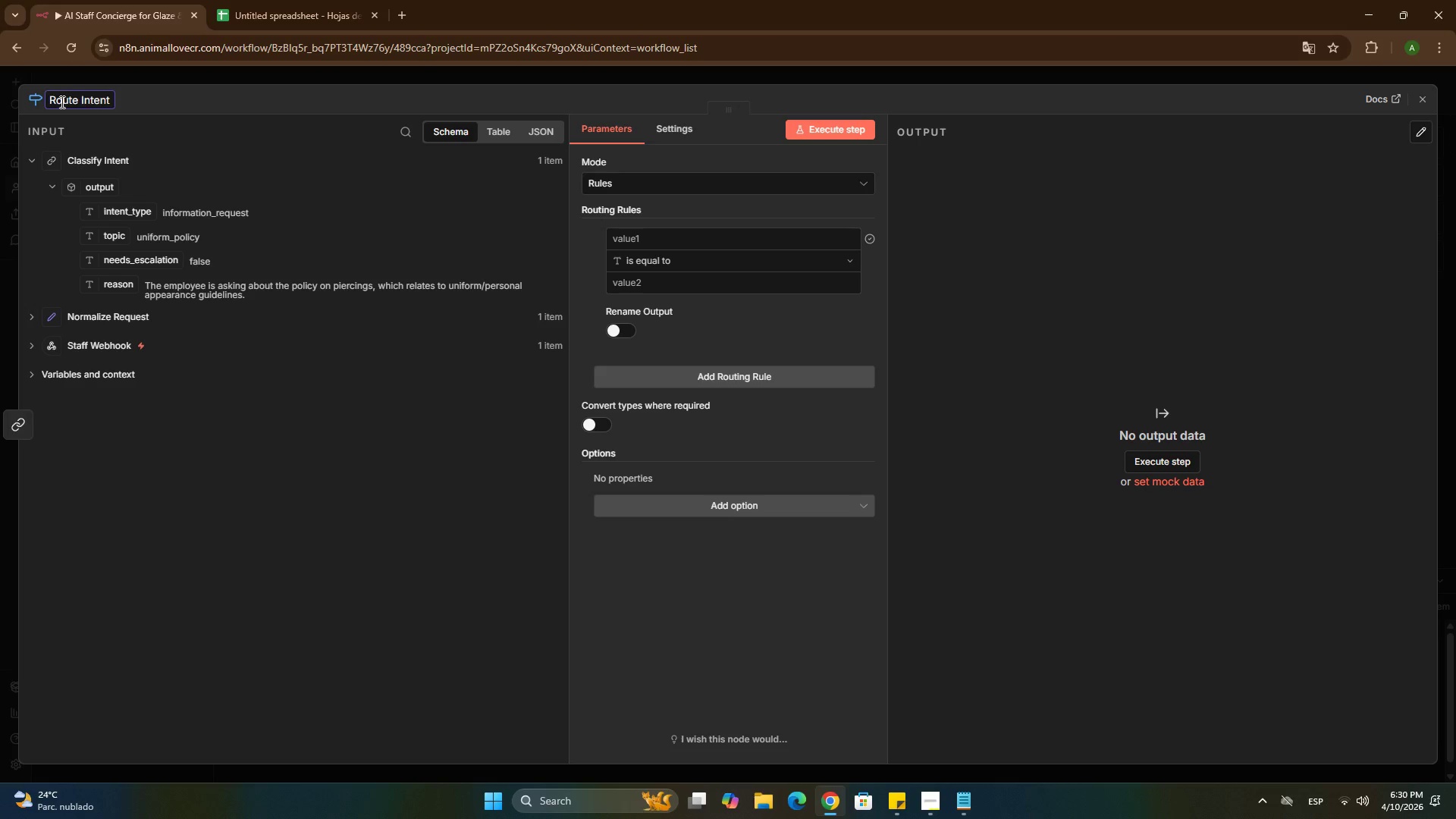 
wait(5.88)
 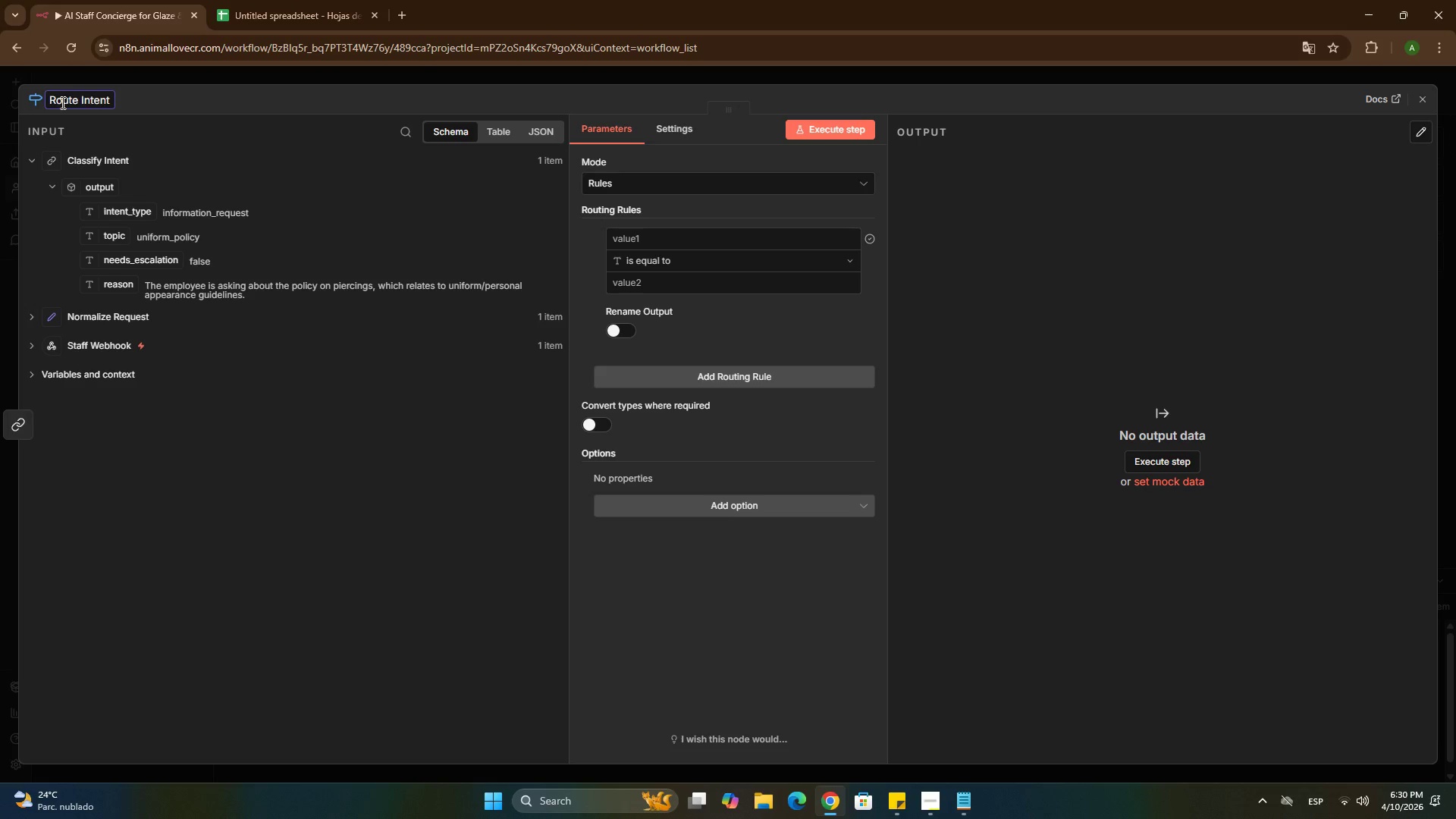 
left_click_drag(start_coordinate=[127, 211], to_coordinate=[678, 235])
 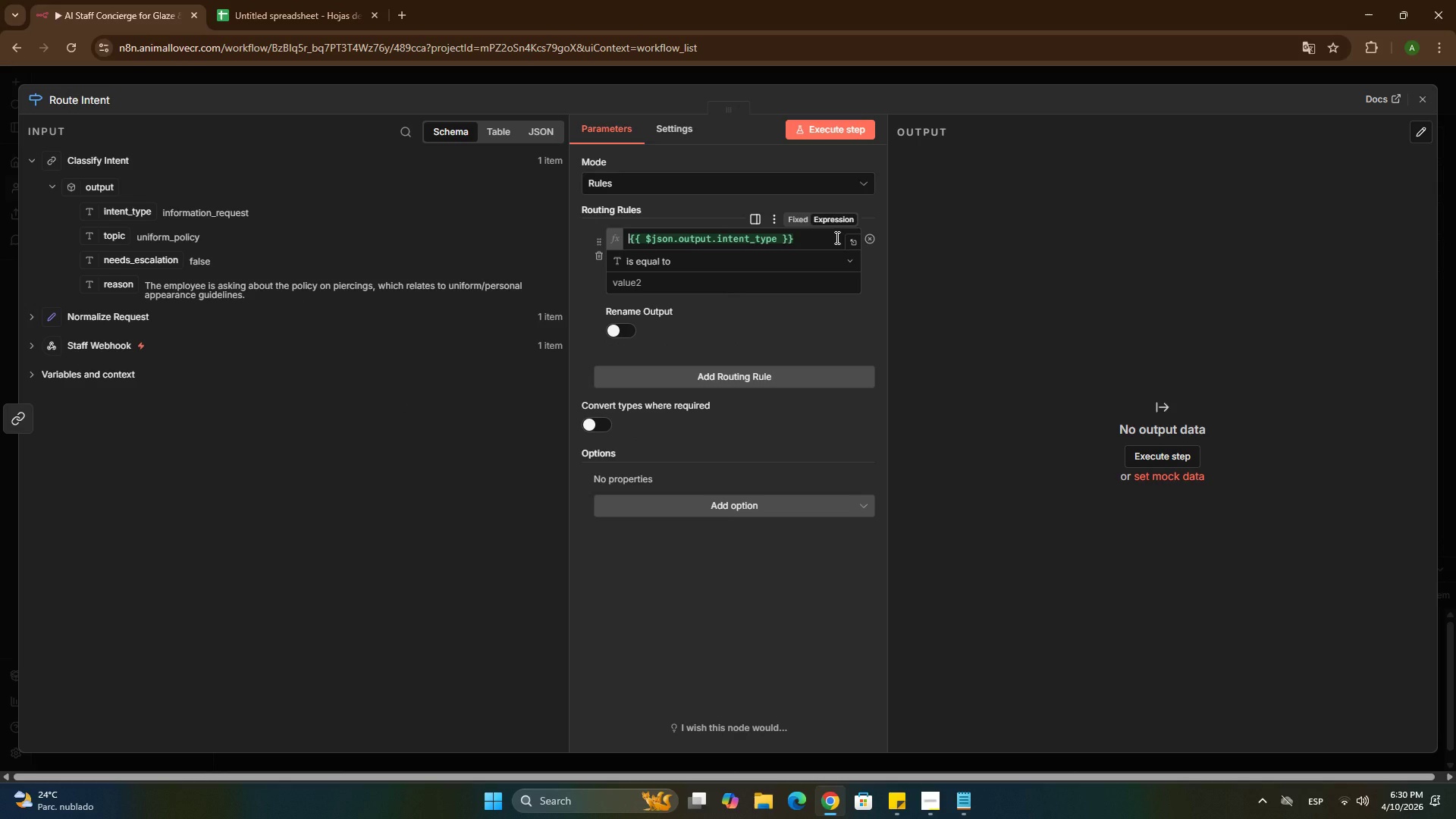 
left_click([836, 237])
 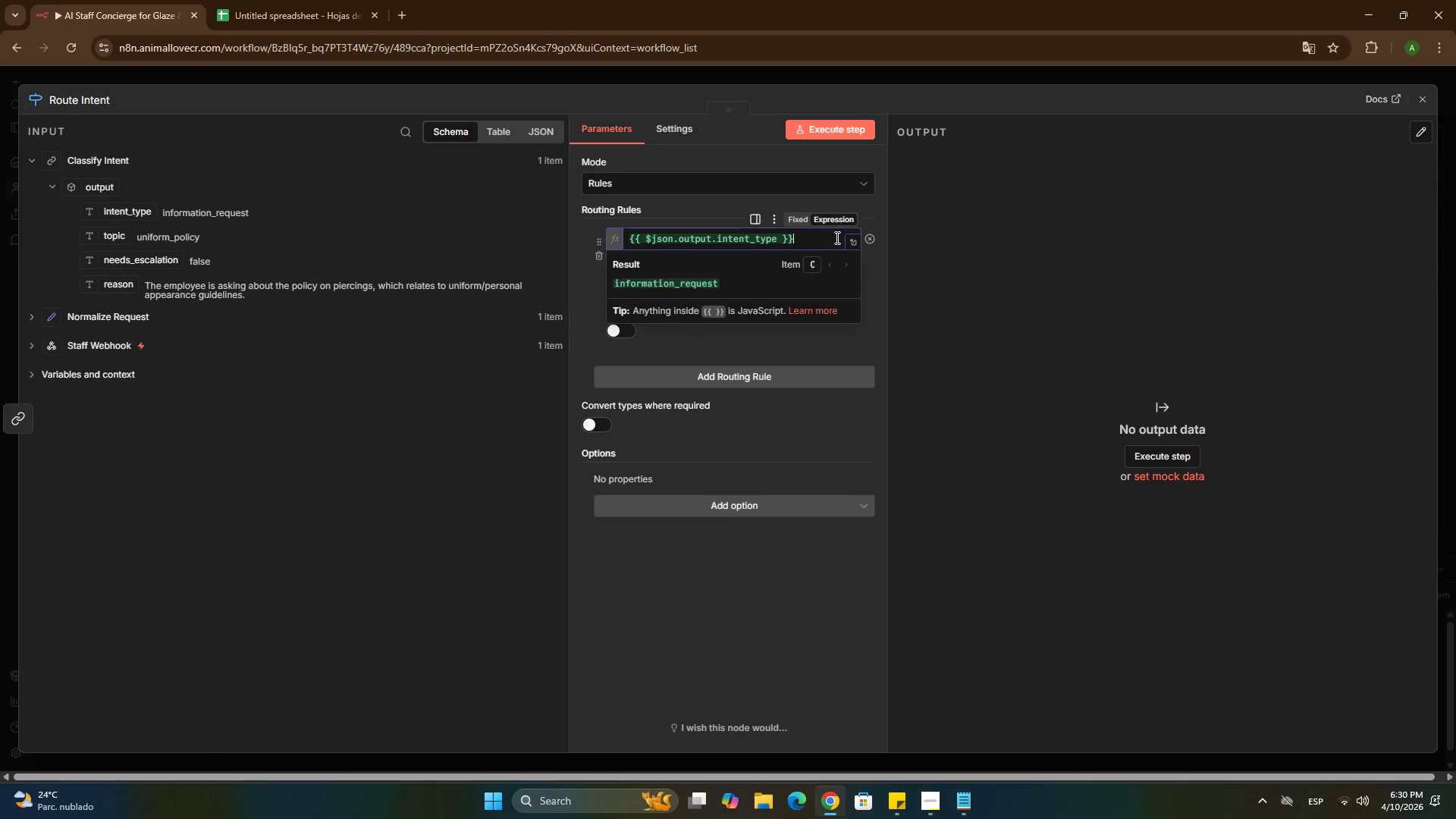 
key(Control+A)
 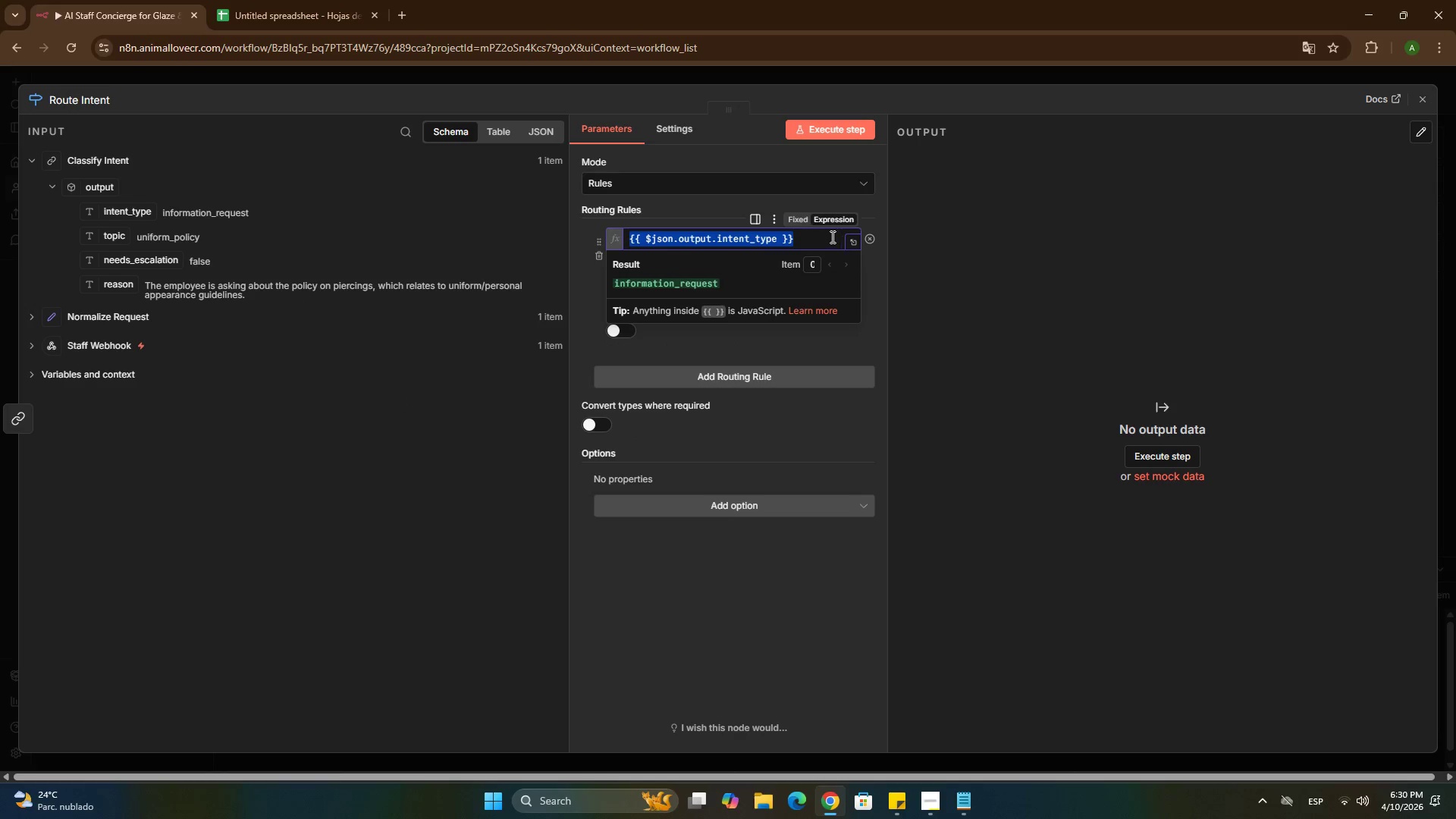 
key(Control+C)
 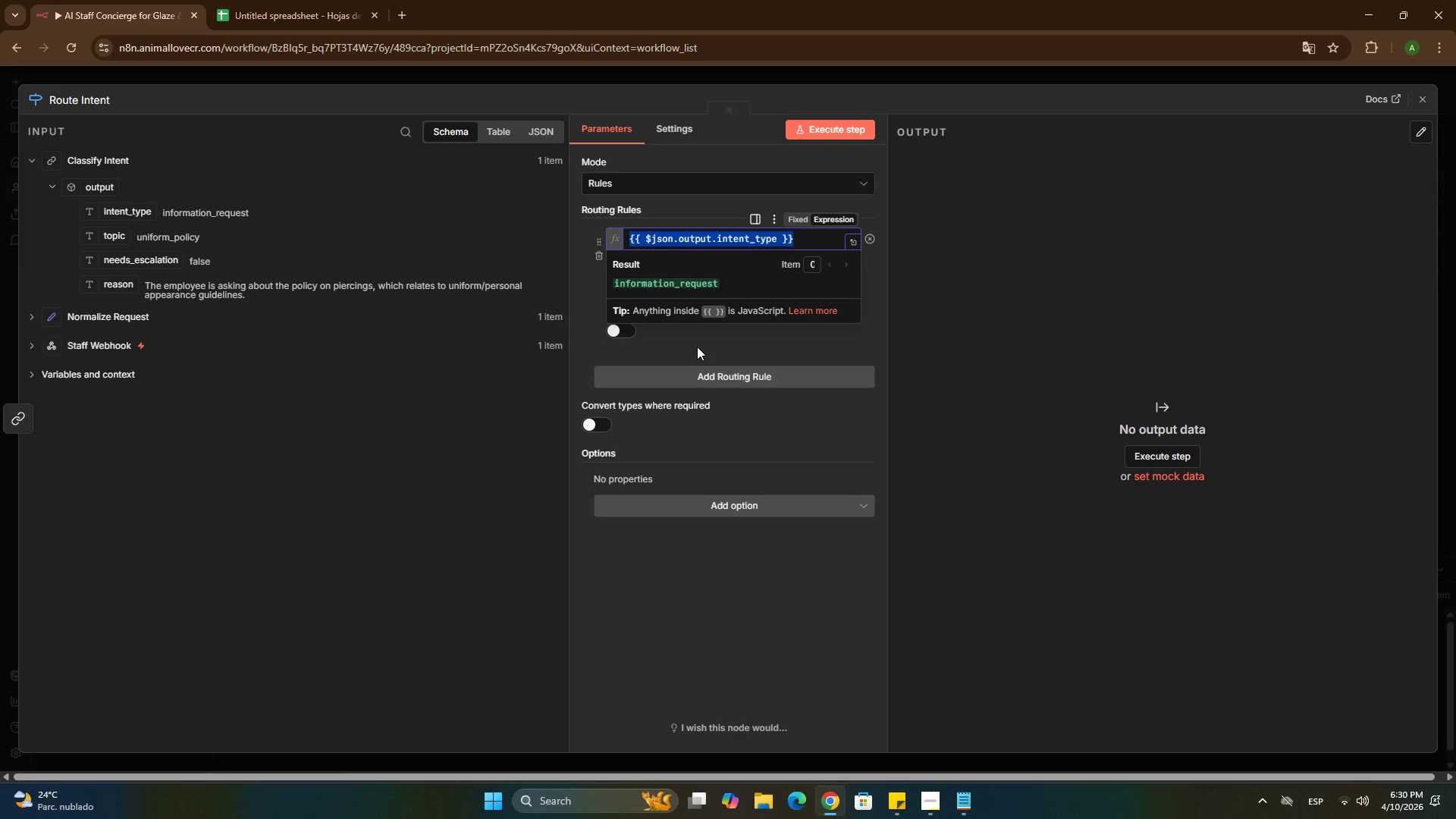 
left_click([697, 347])
 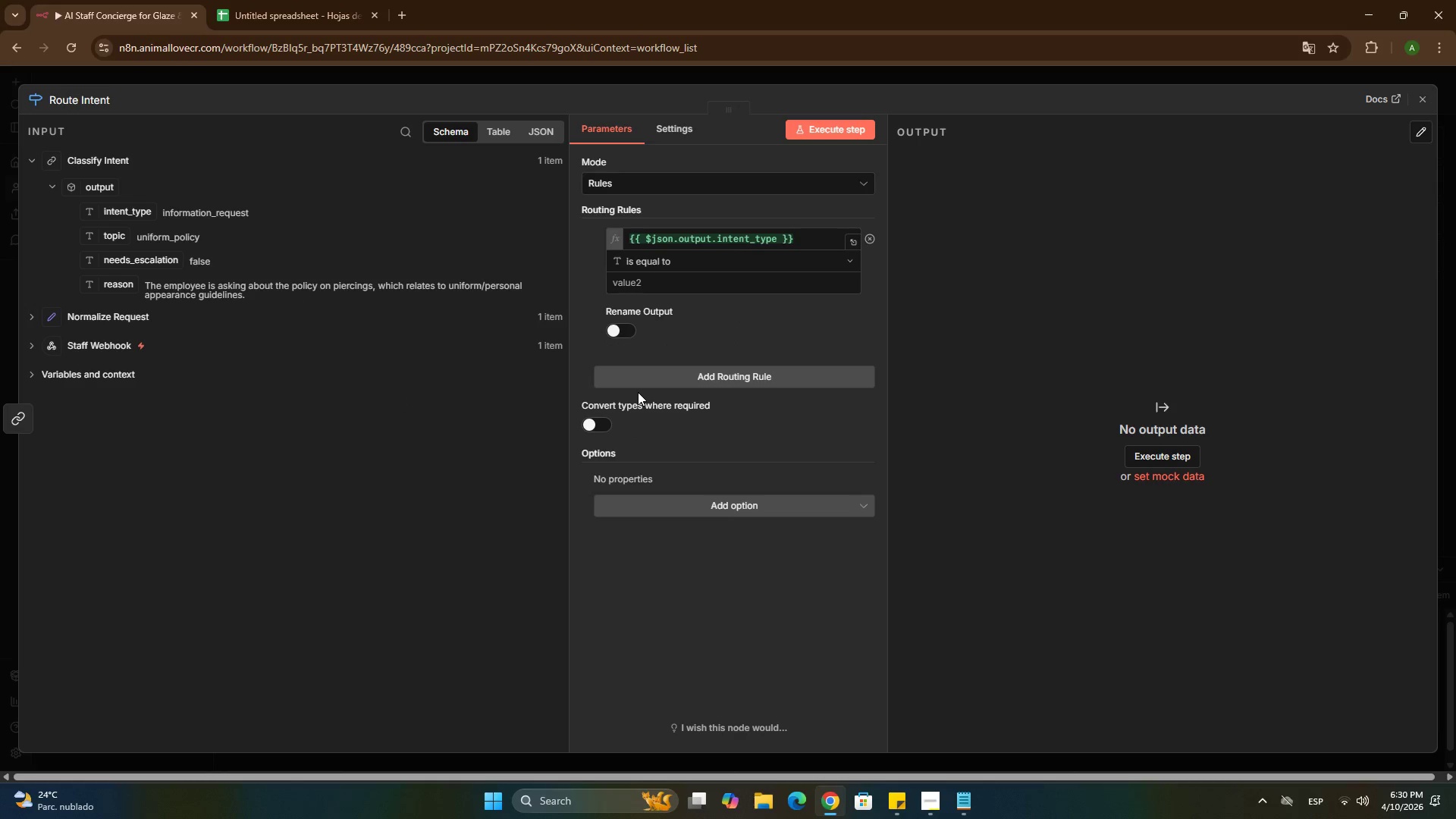 
left_click([638, 387])
 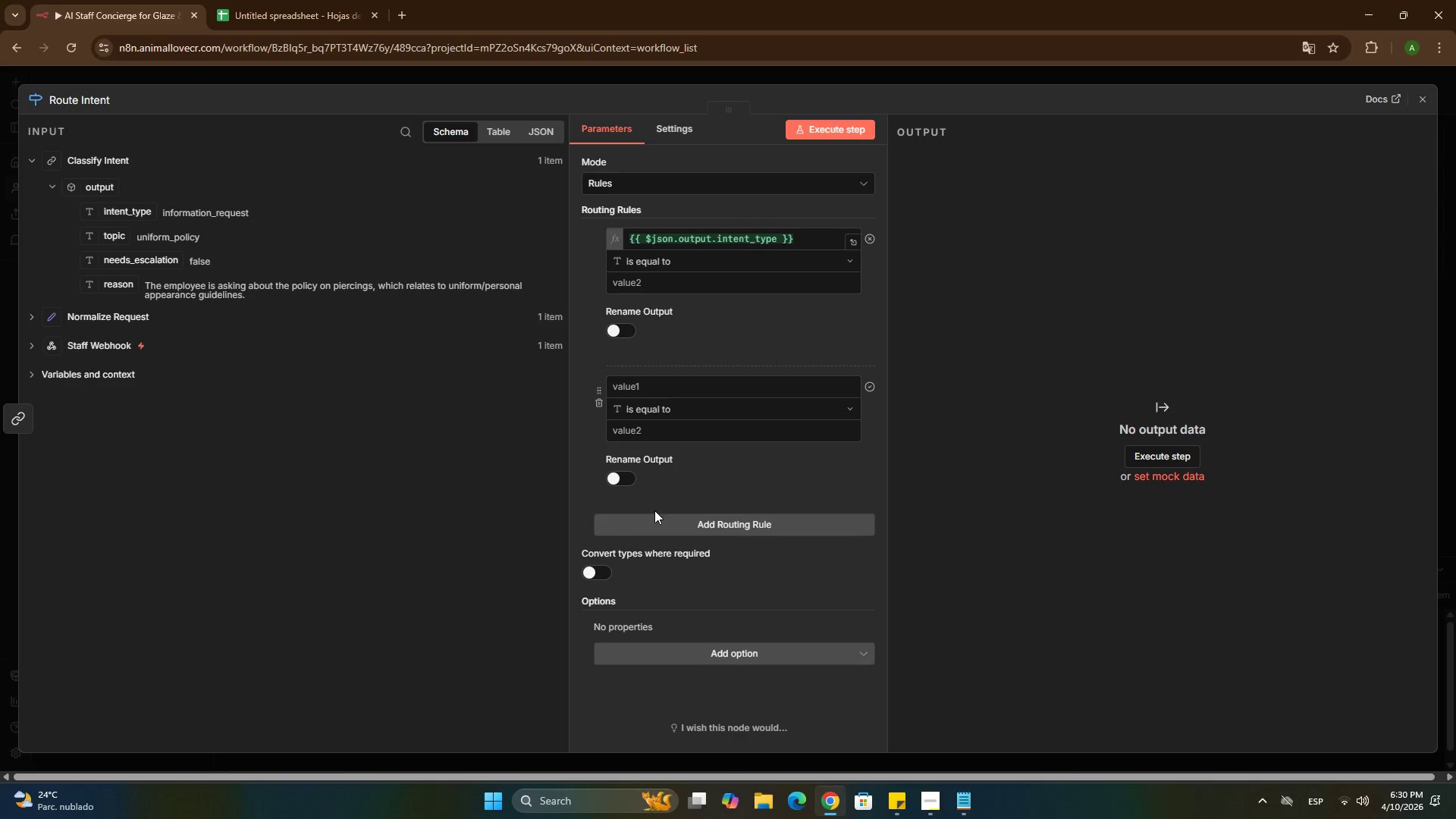 
left_click([648, 536])
 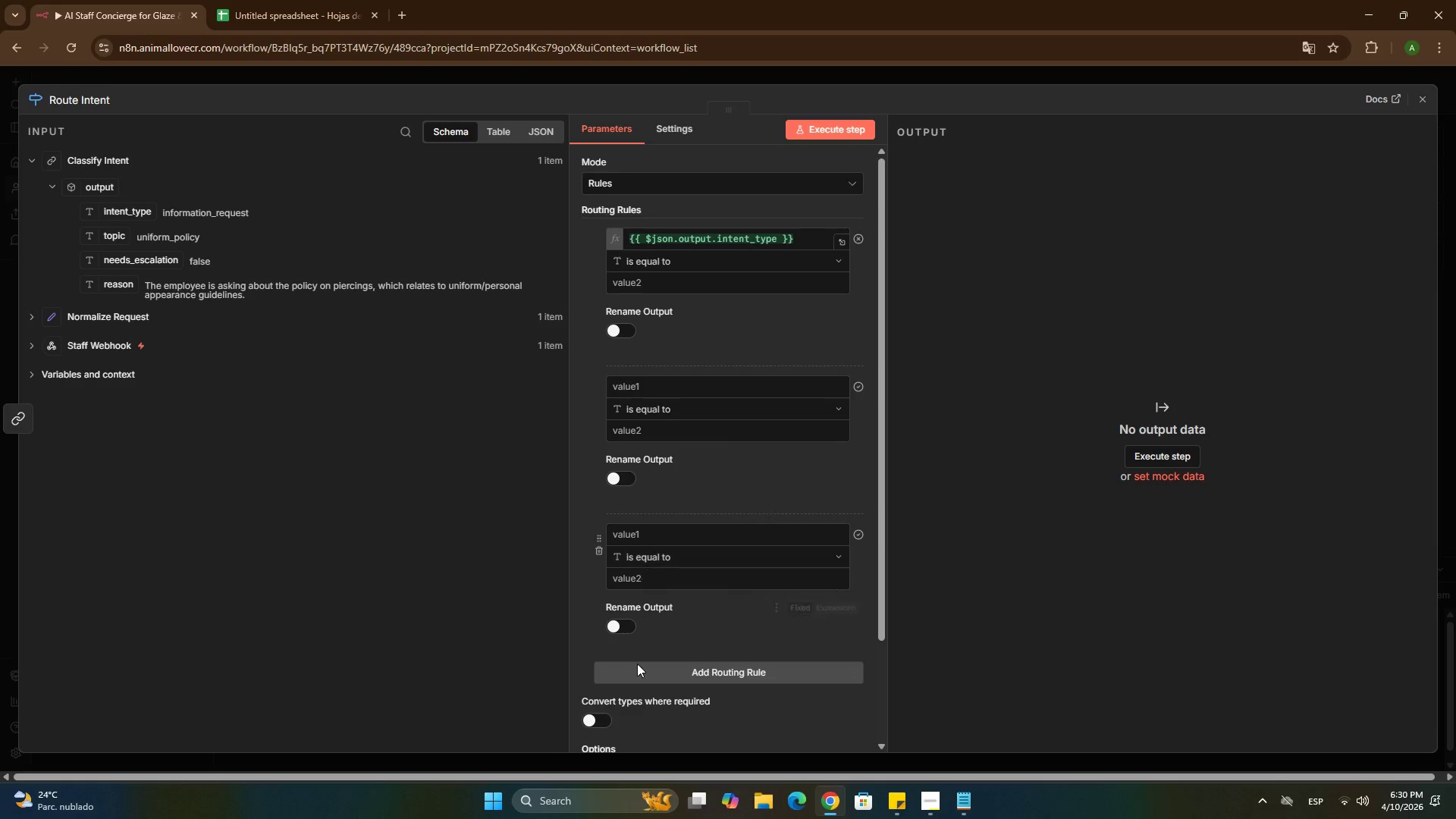 
left_click([639, 665])
 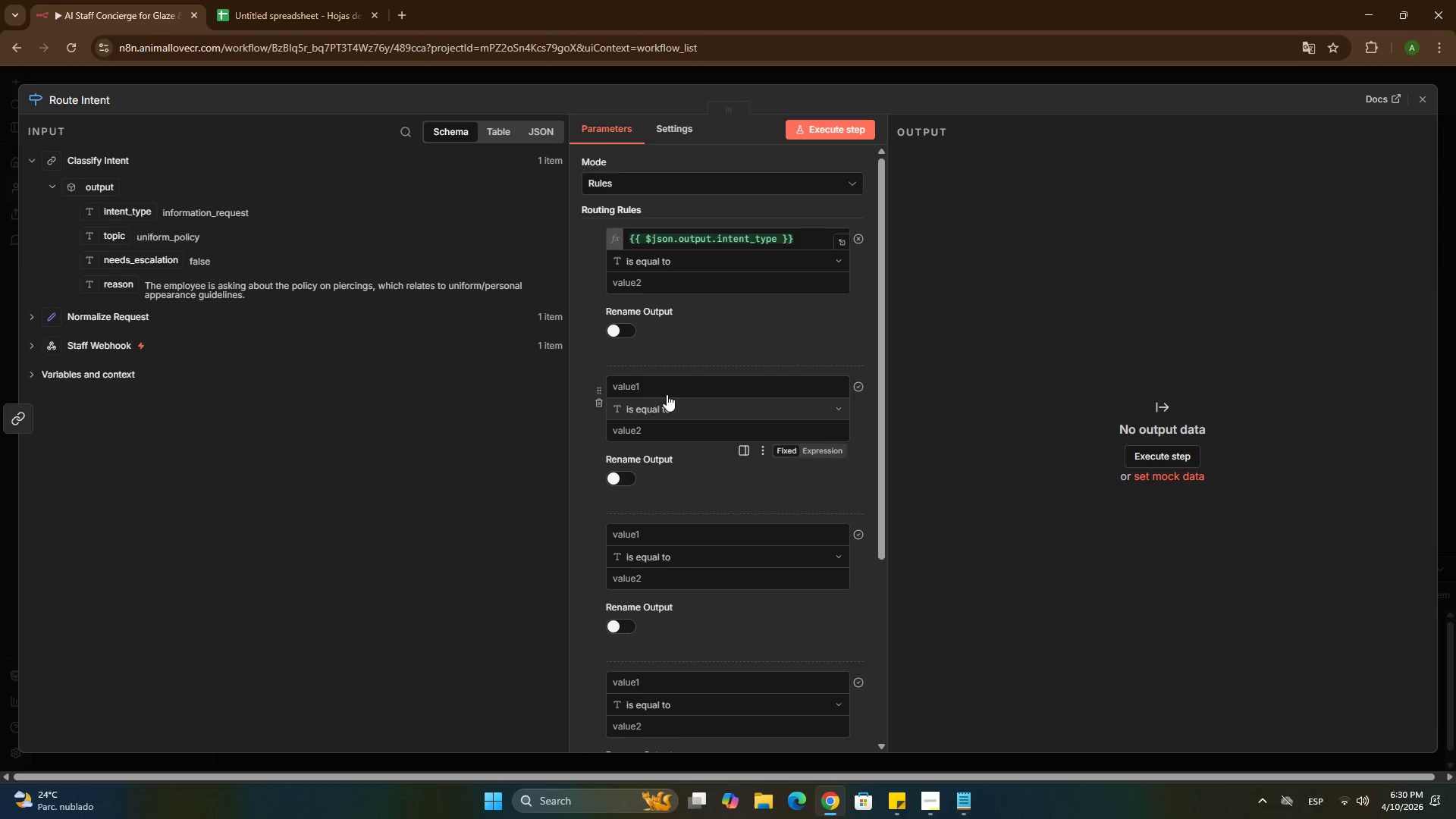 
left_click([664, 389])
 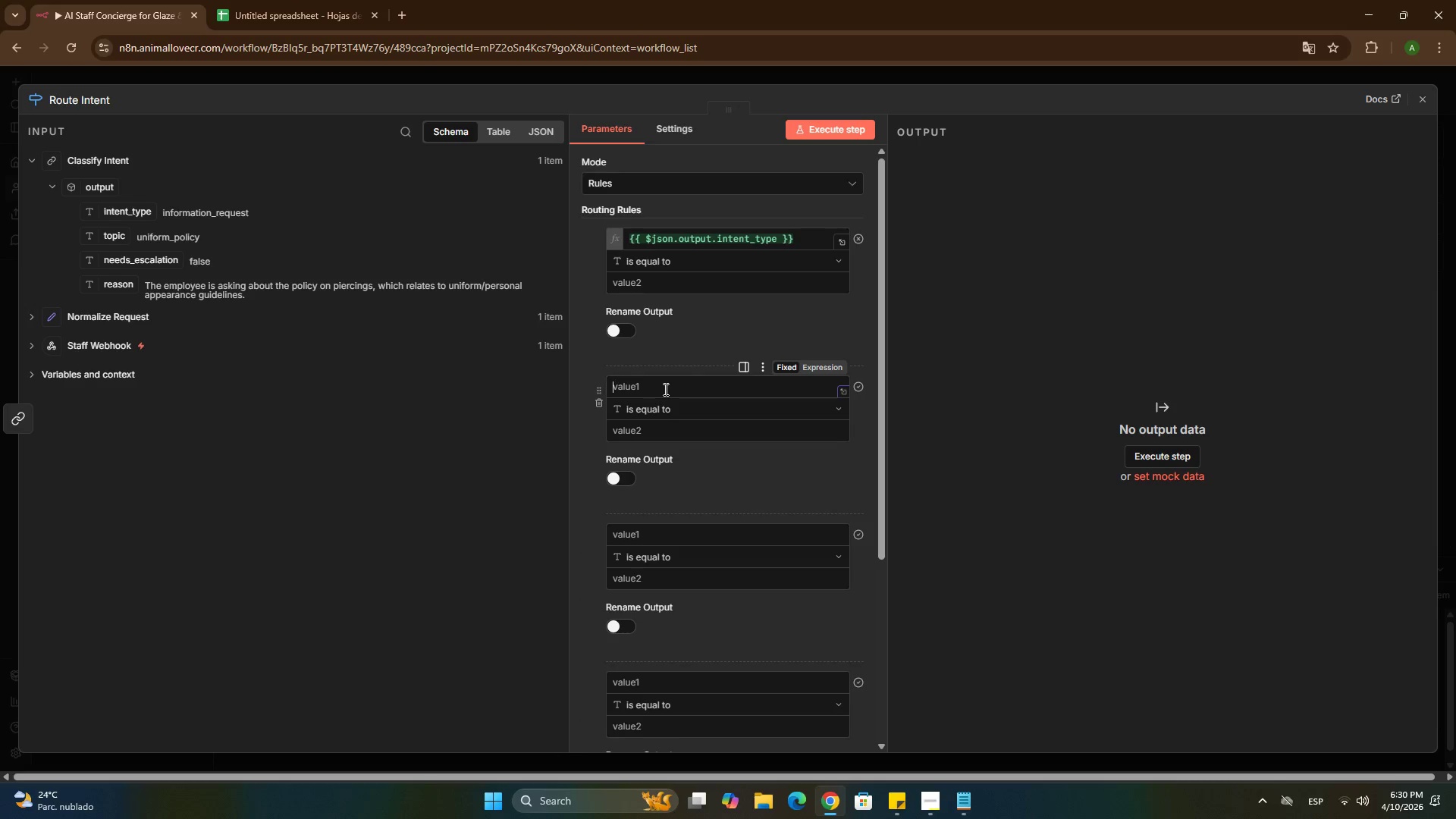 
key(Control+ControlLeft)
 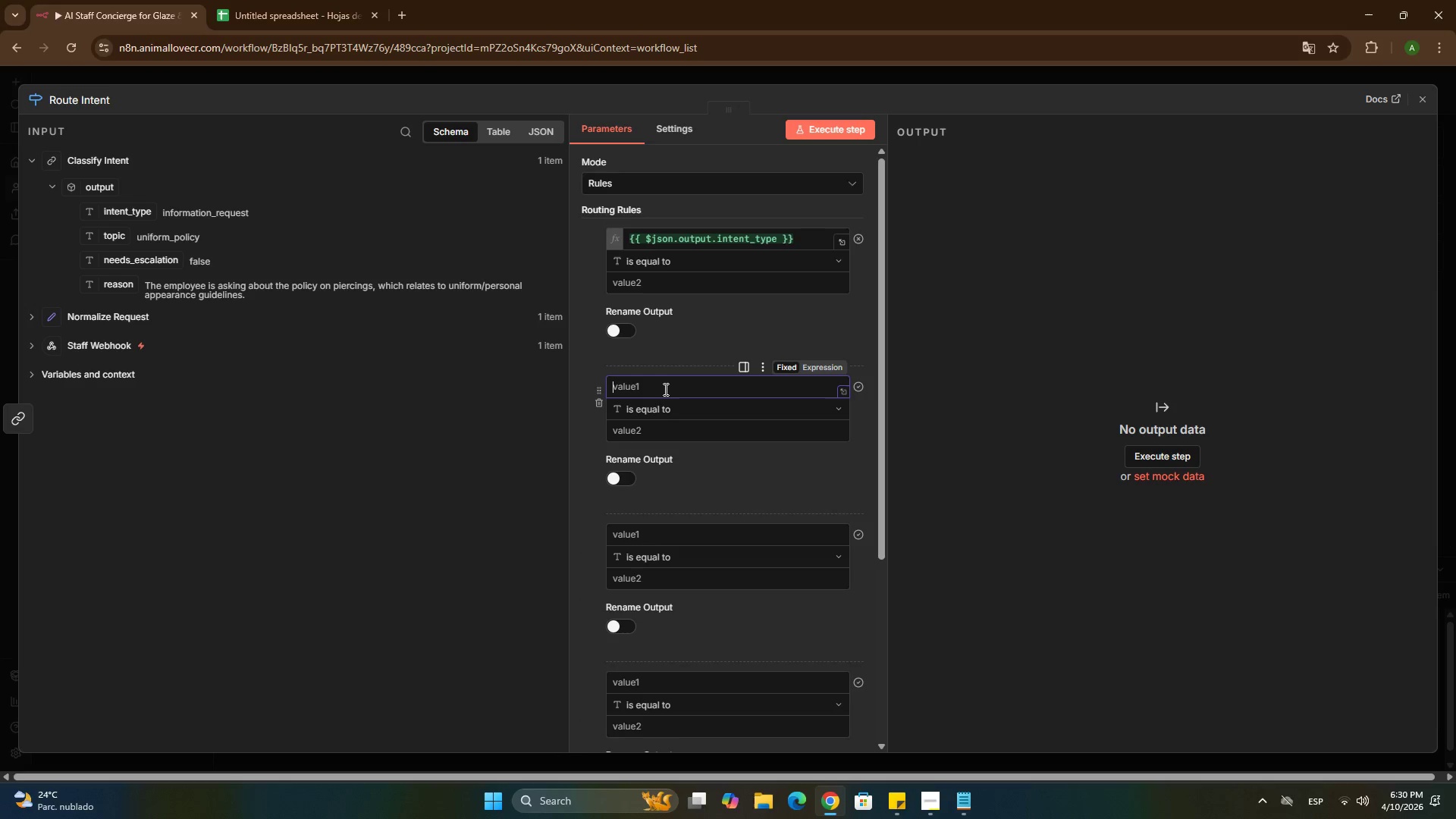 
key(Control+V)
 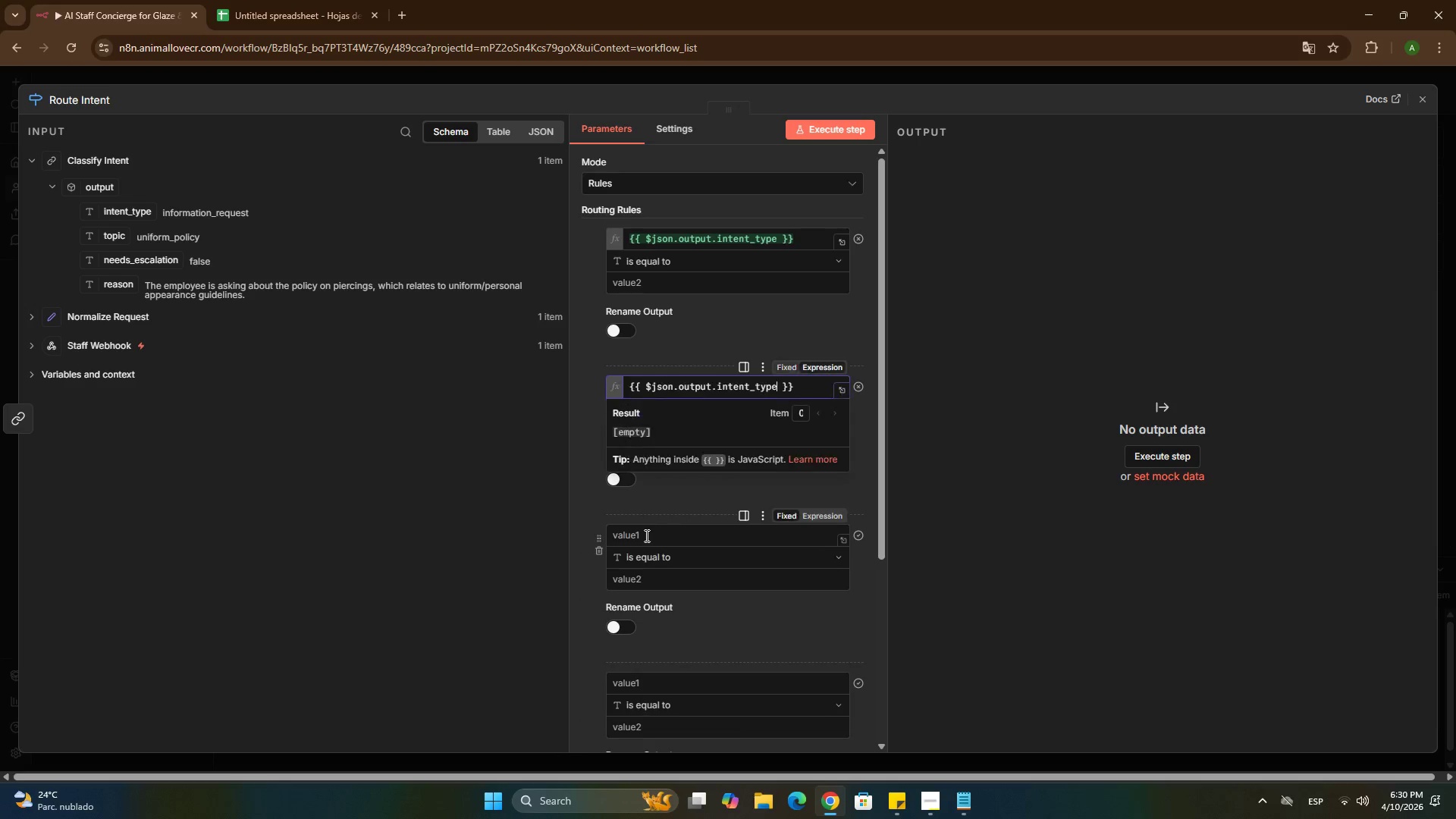 
left_click([645, 535])
 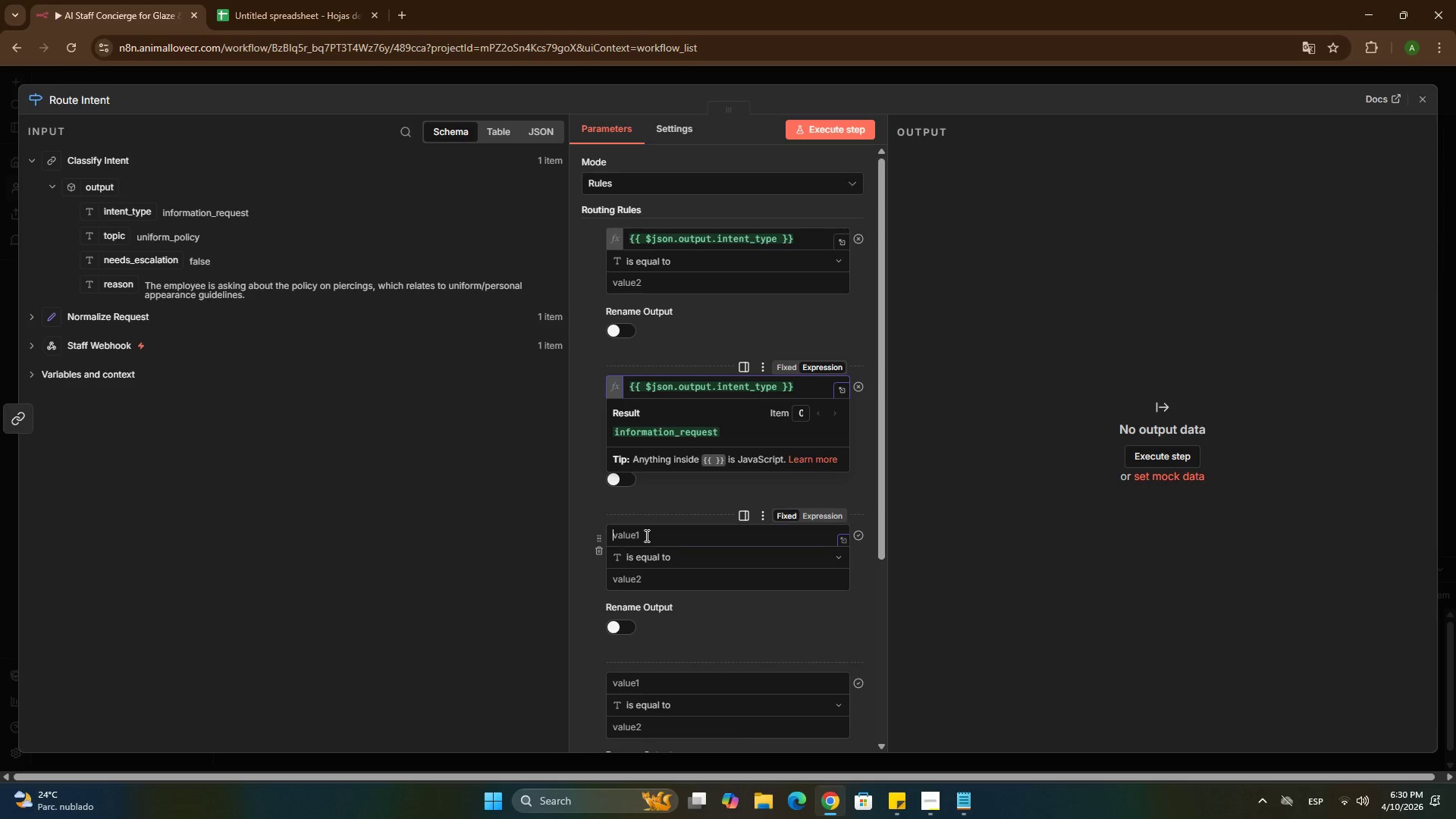 
key(Control+ControlLeft)
 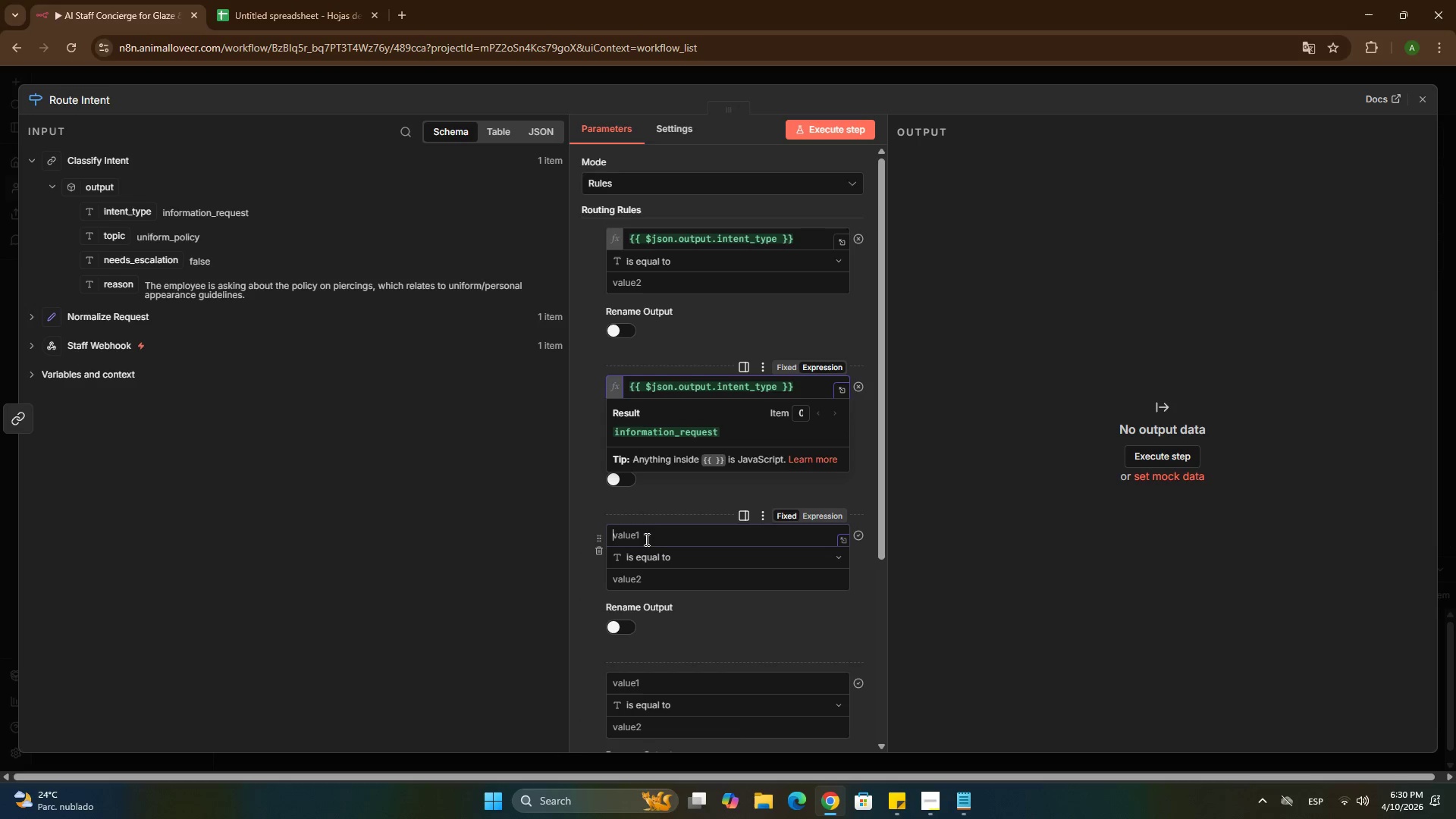 
key(Control+V)
 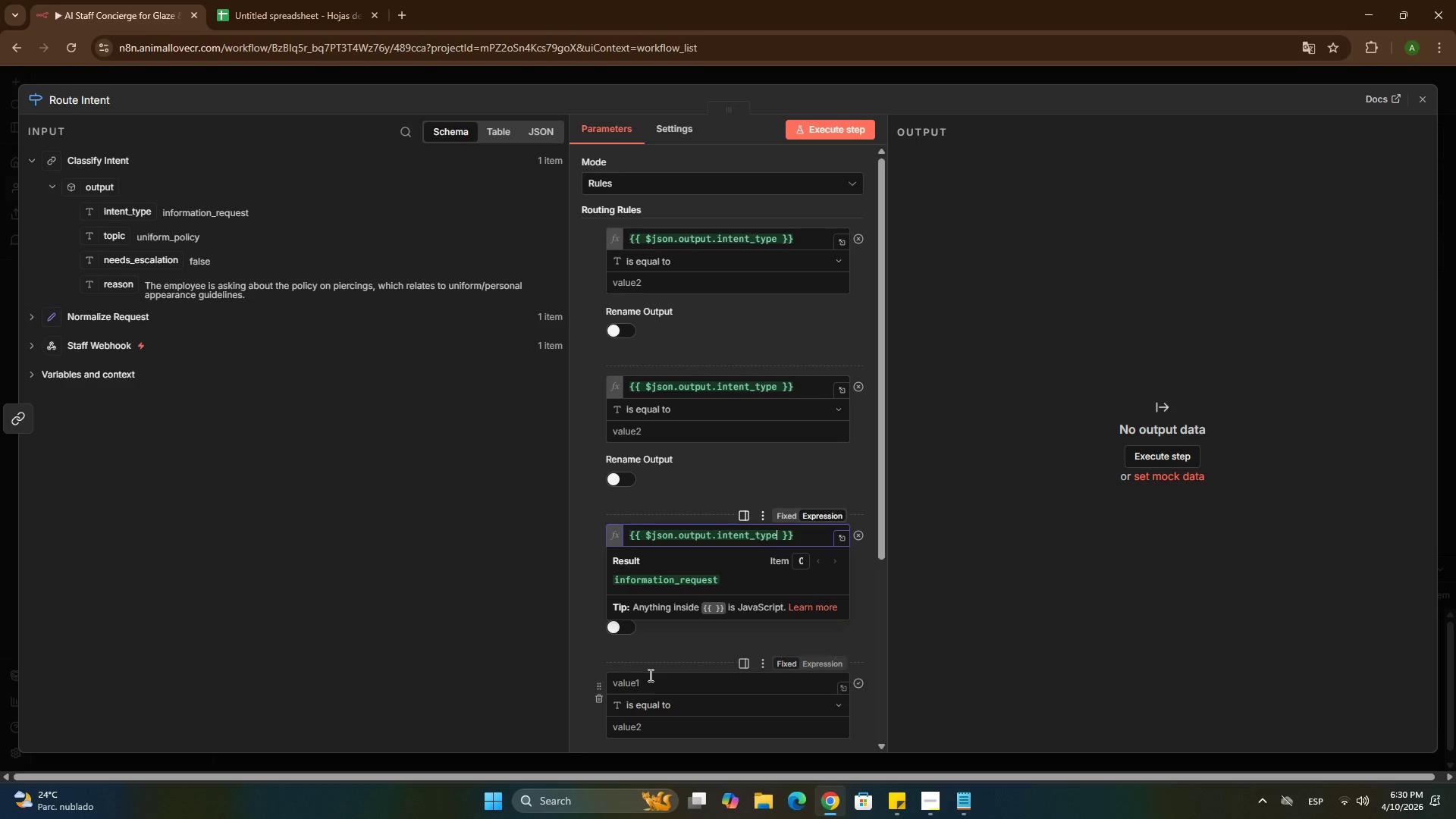 
left_click([649, 676])
 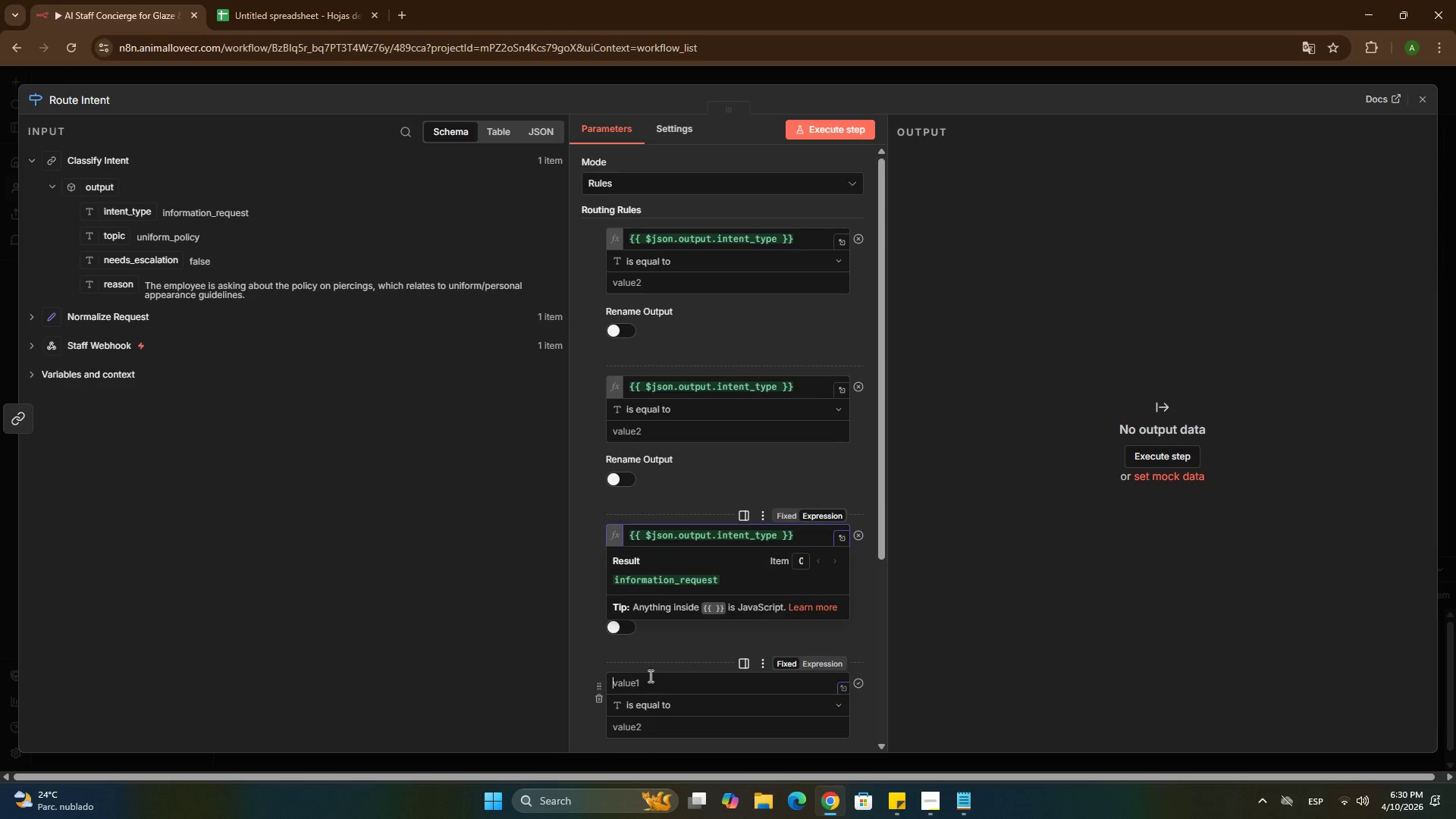 
key(Control+ControlLeft)
 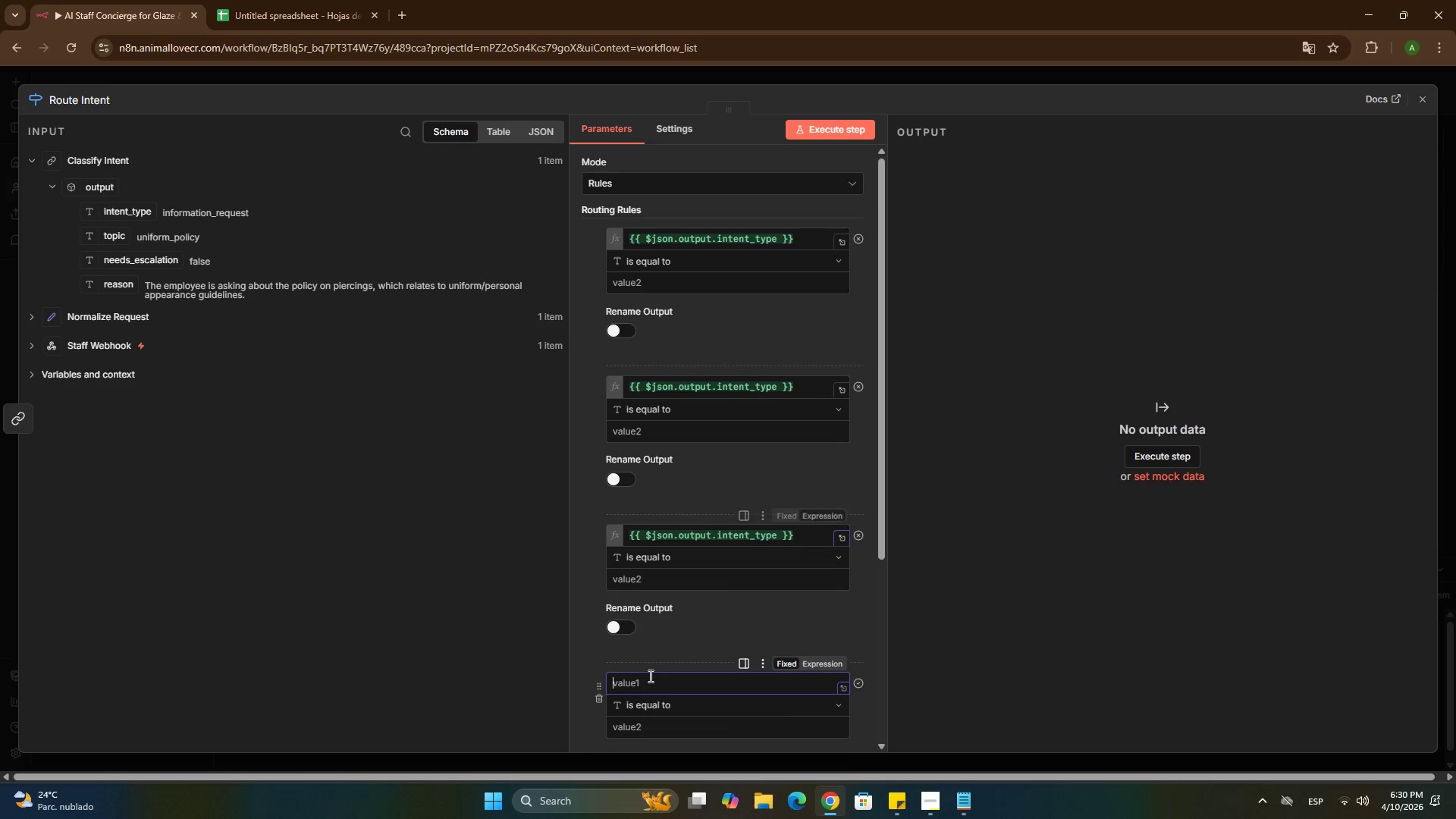 
key(Control+V)
 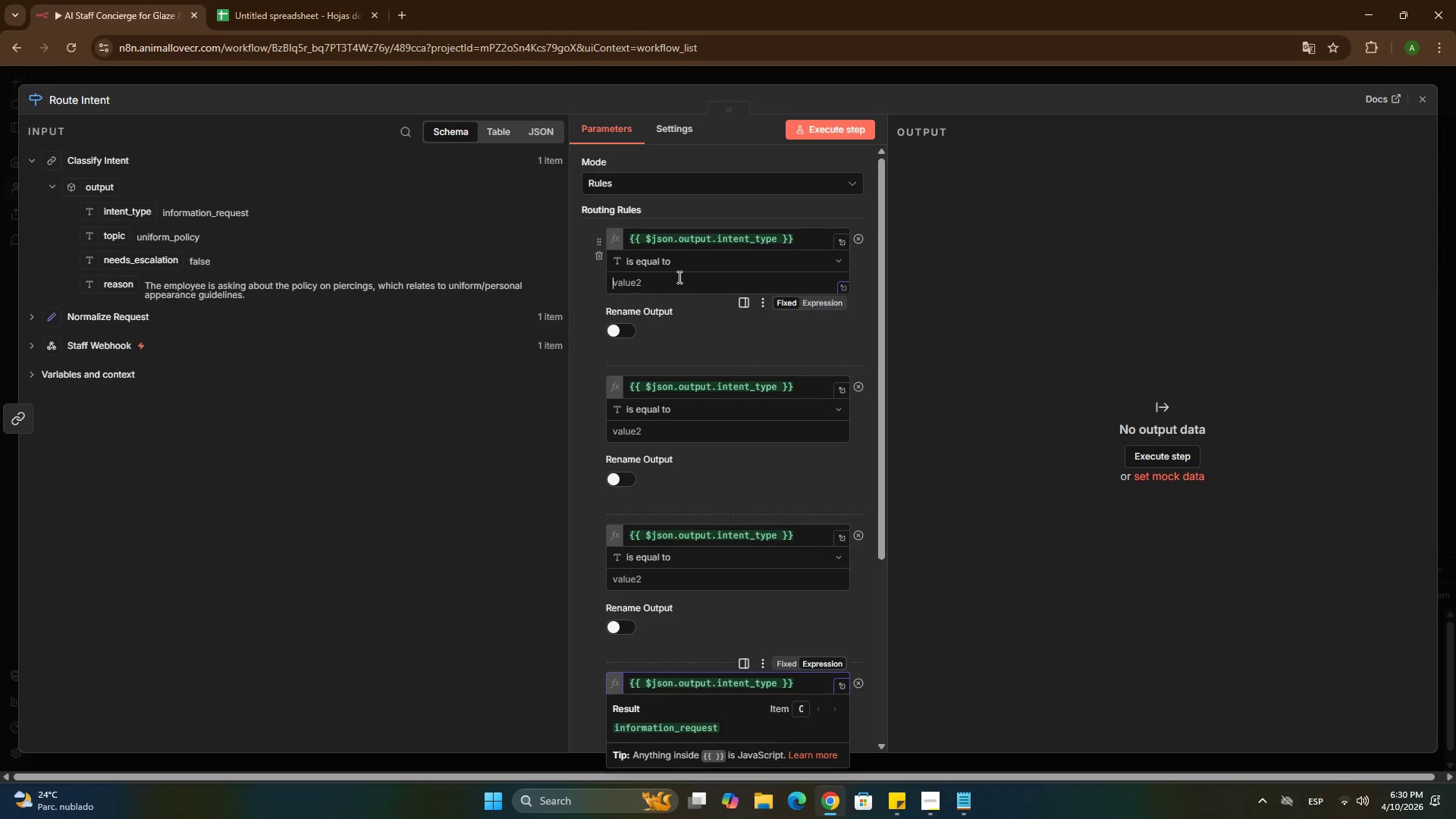 
type(information_request)
 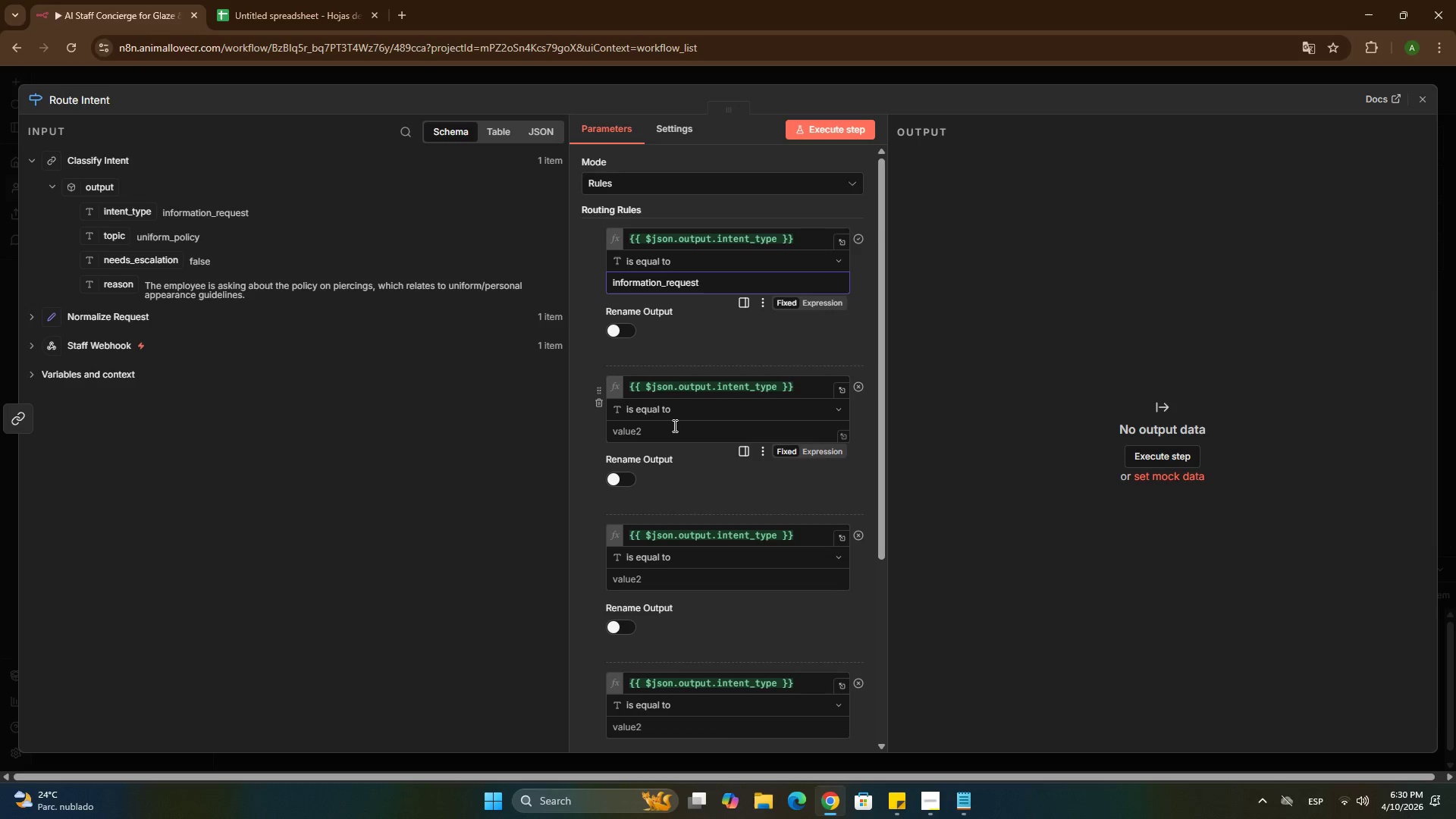 
left_click_drag(start_coordinate=[717, 284], to_coordinate=[663, 281])
 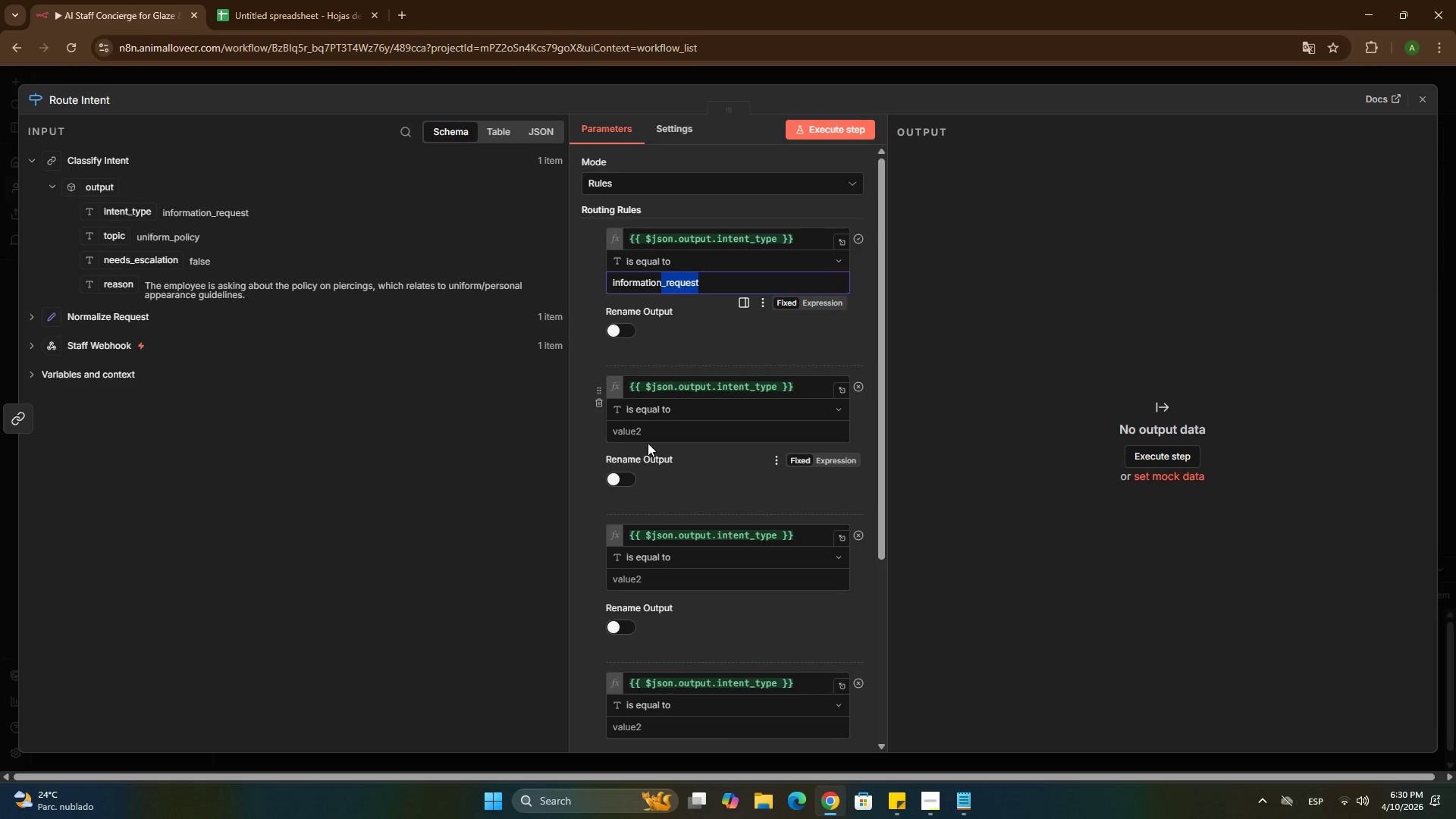 
key(Control+ControlLeft)
 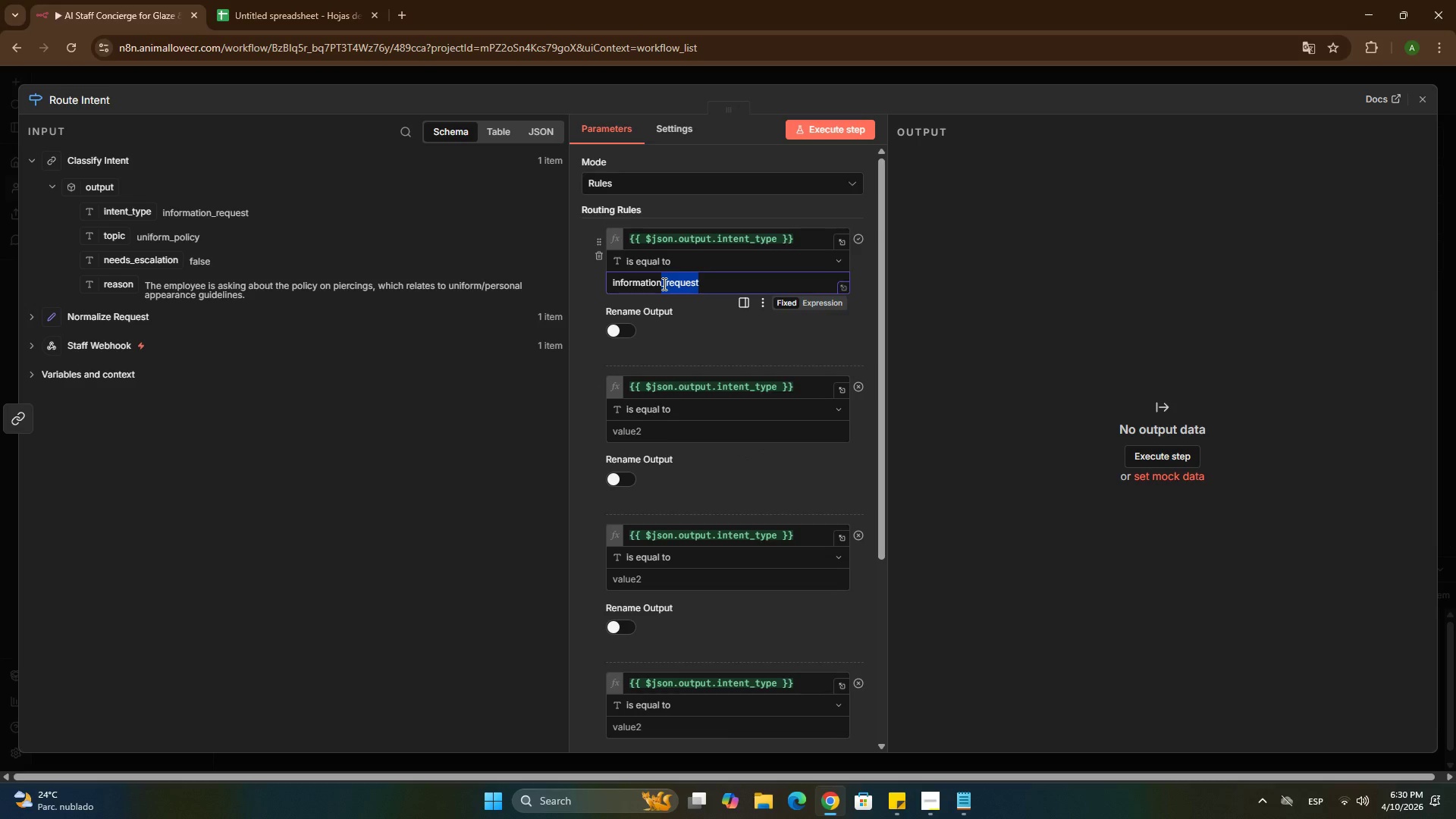 
key(Control+C)
 